 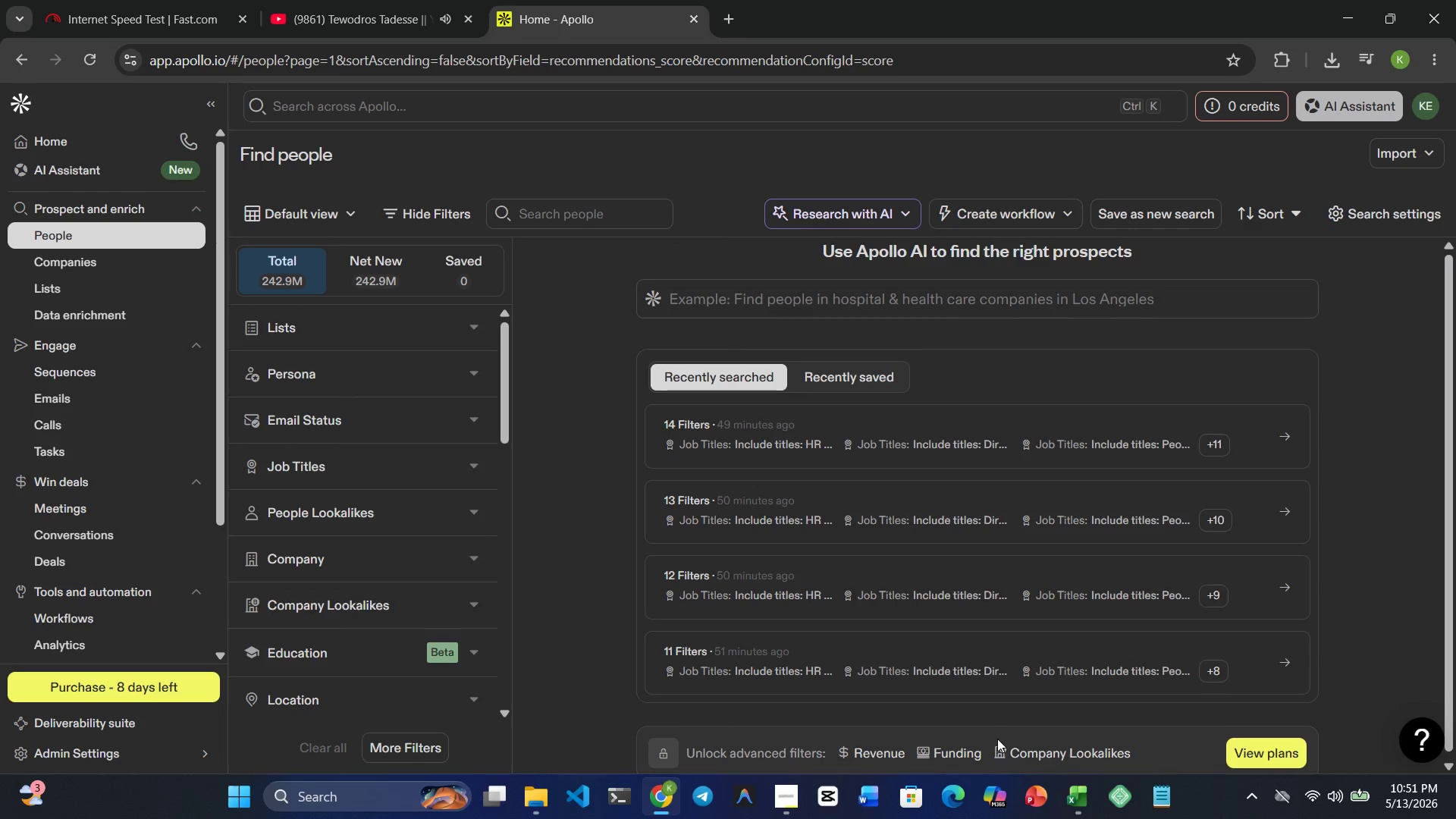 
mouse_move([1382, 775])
 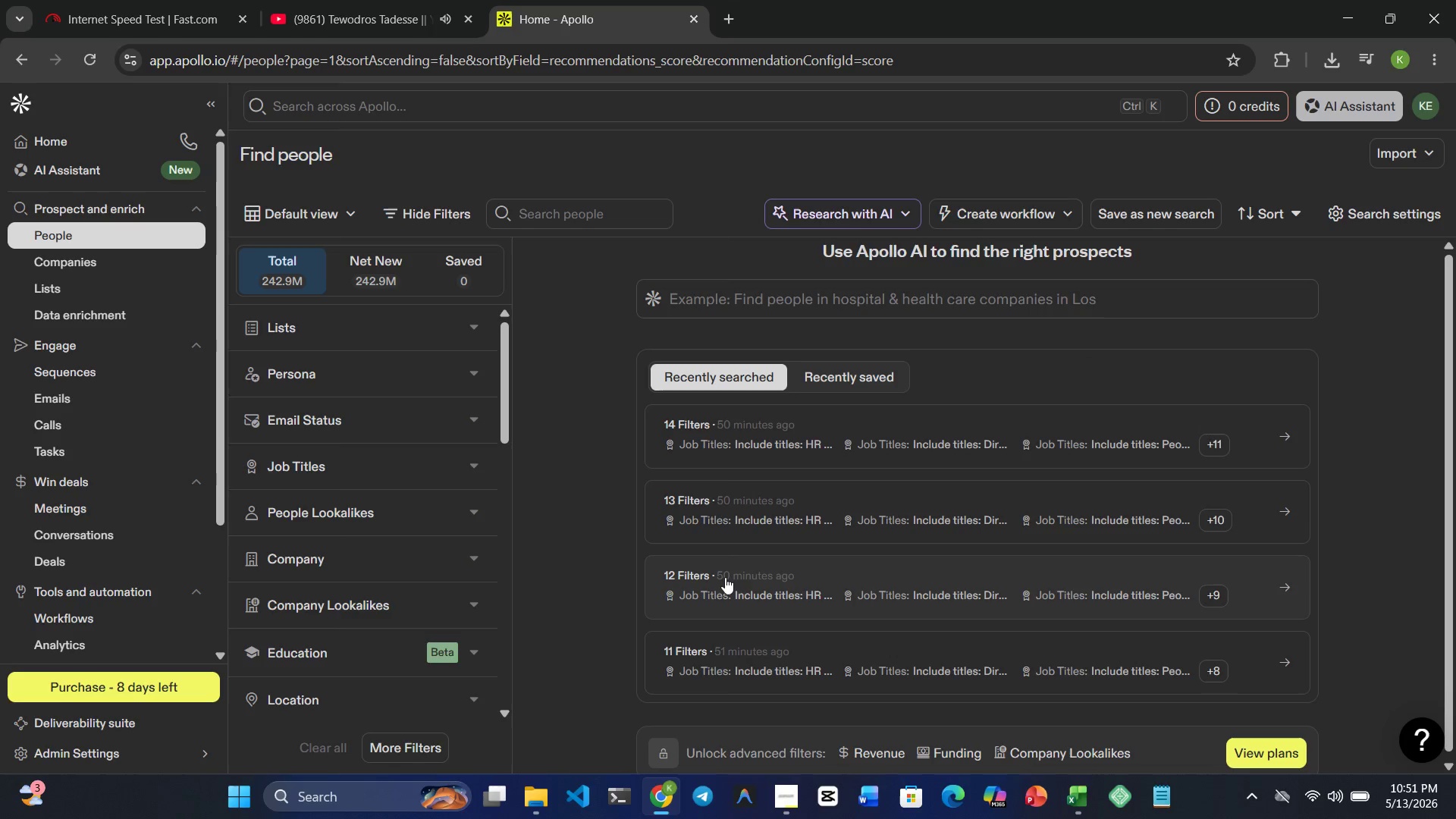 
mouse_move([391, 349])
 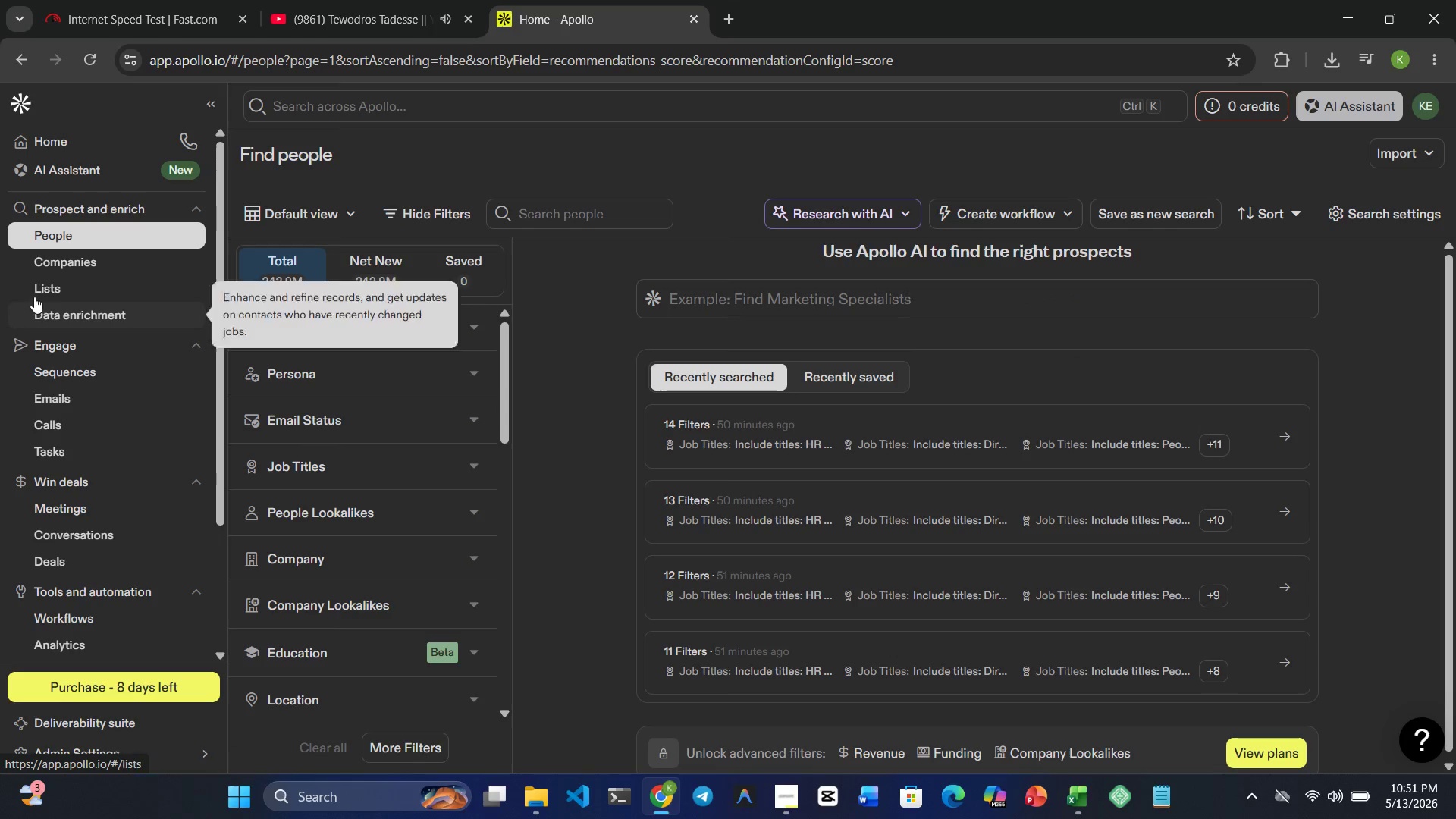 
mouse_move([387, 473])
 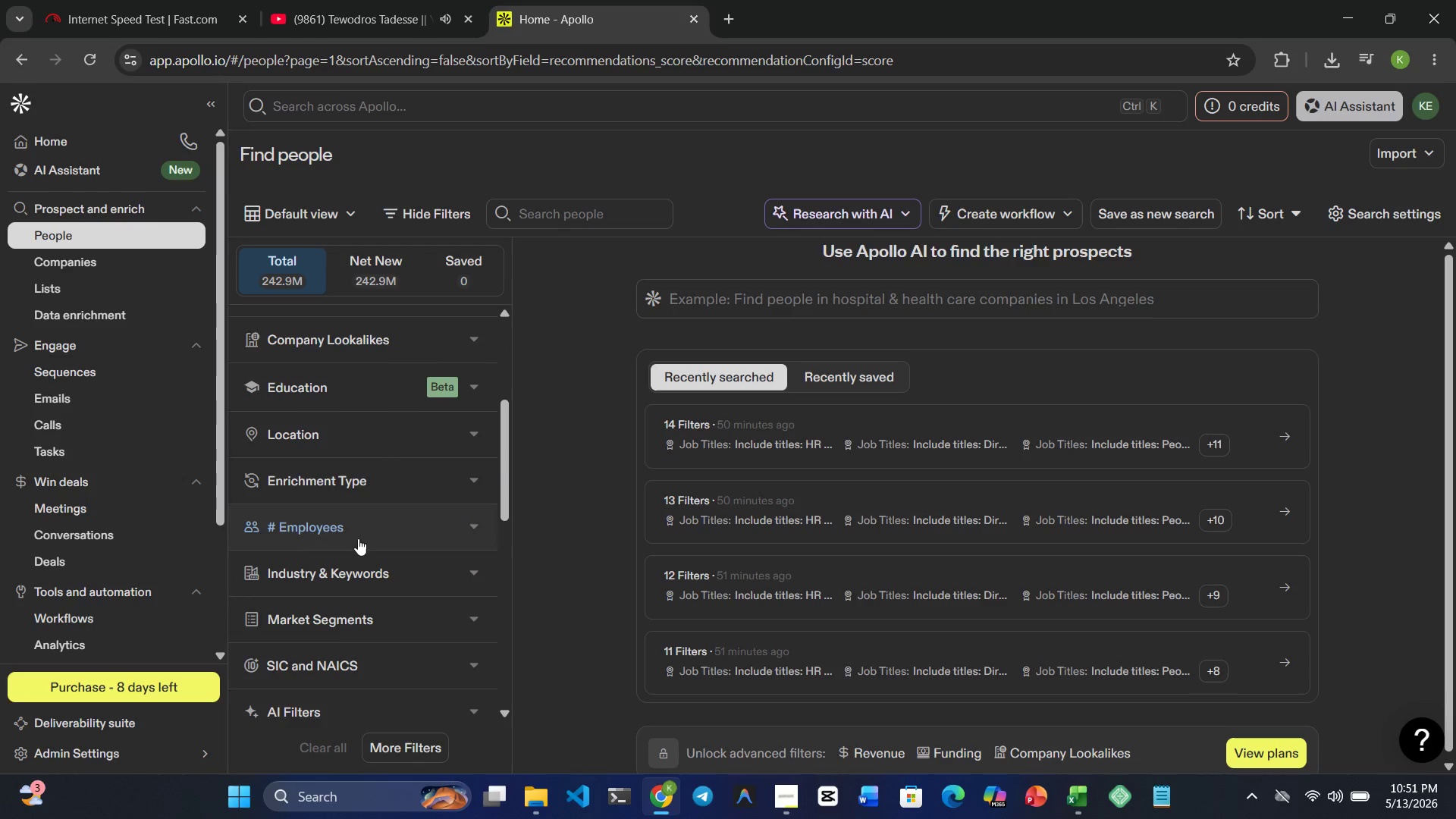 
left_click([341, 433])
 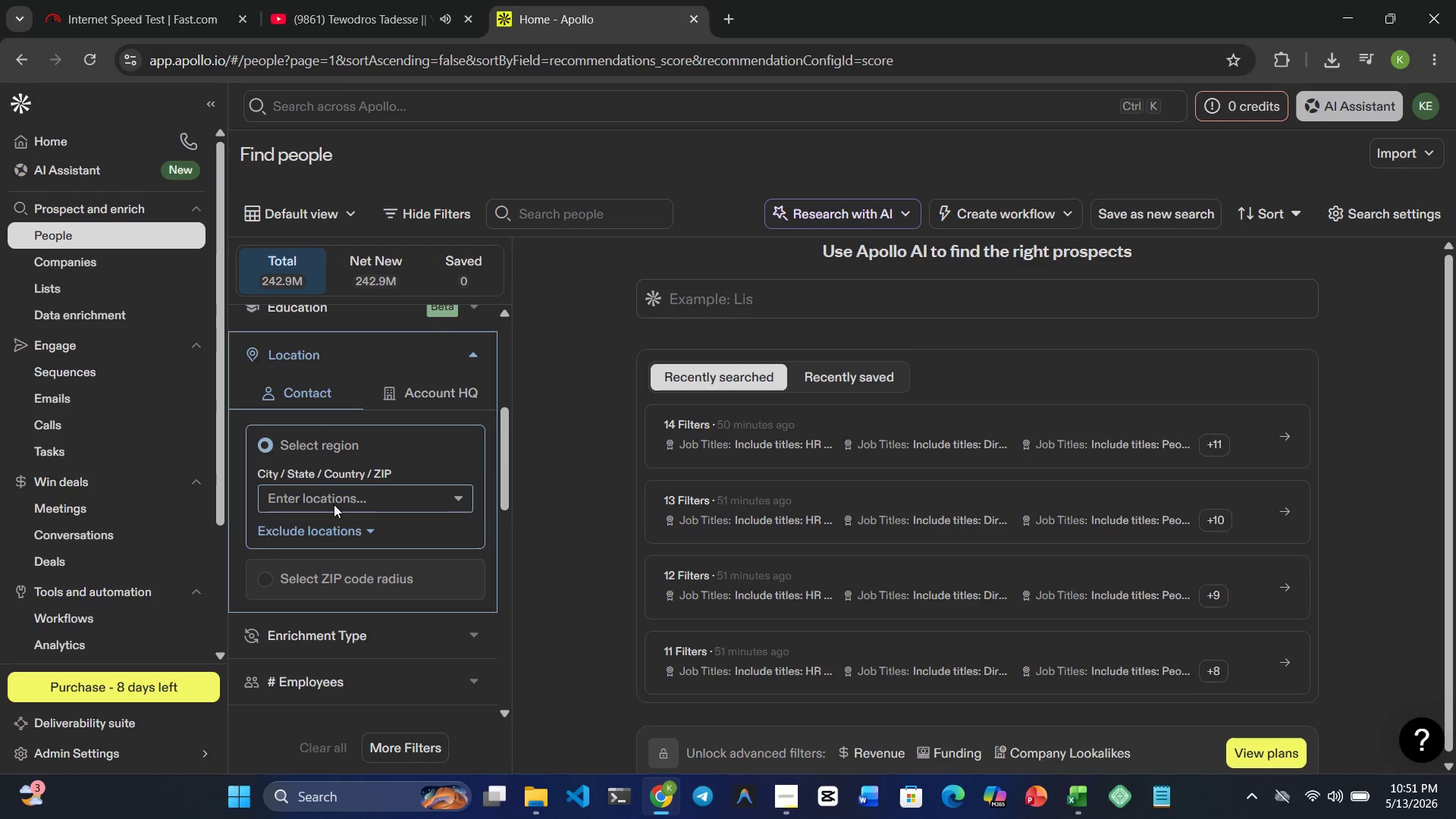 
left_click([318, 494])
 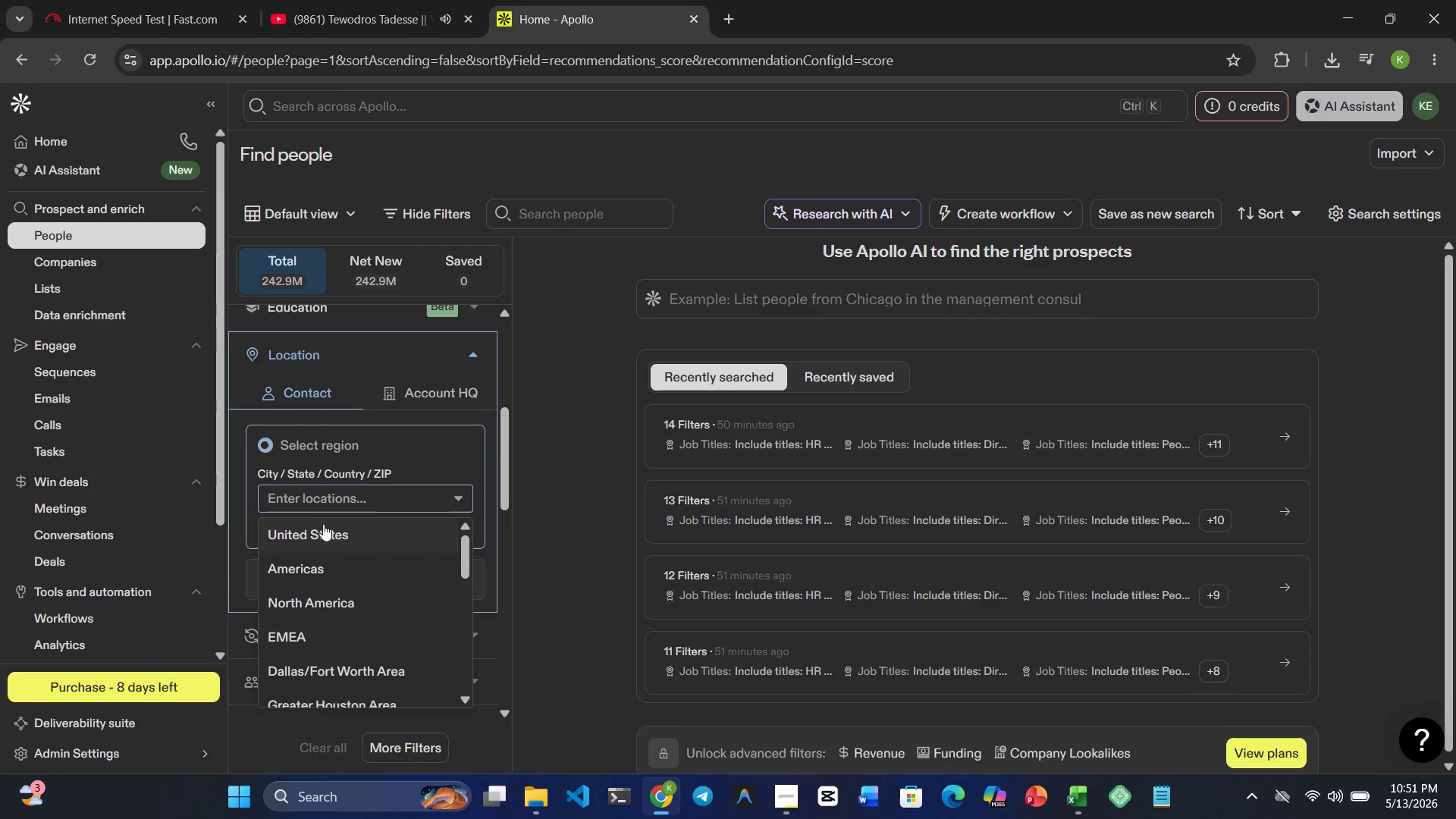 
left_click([328, 548])
 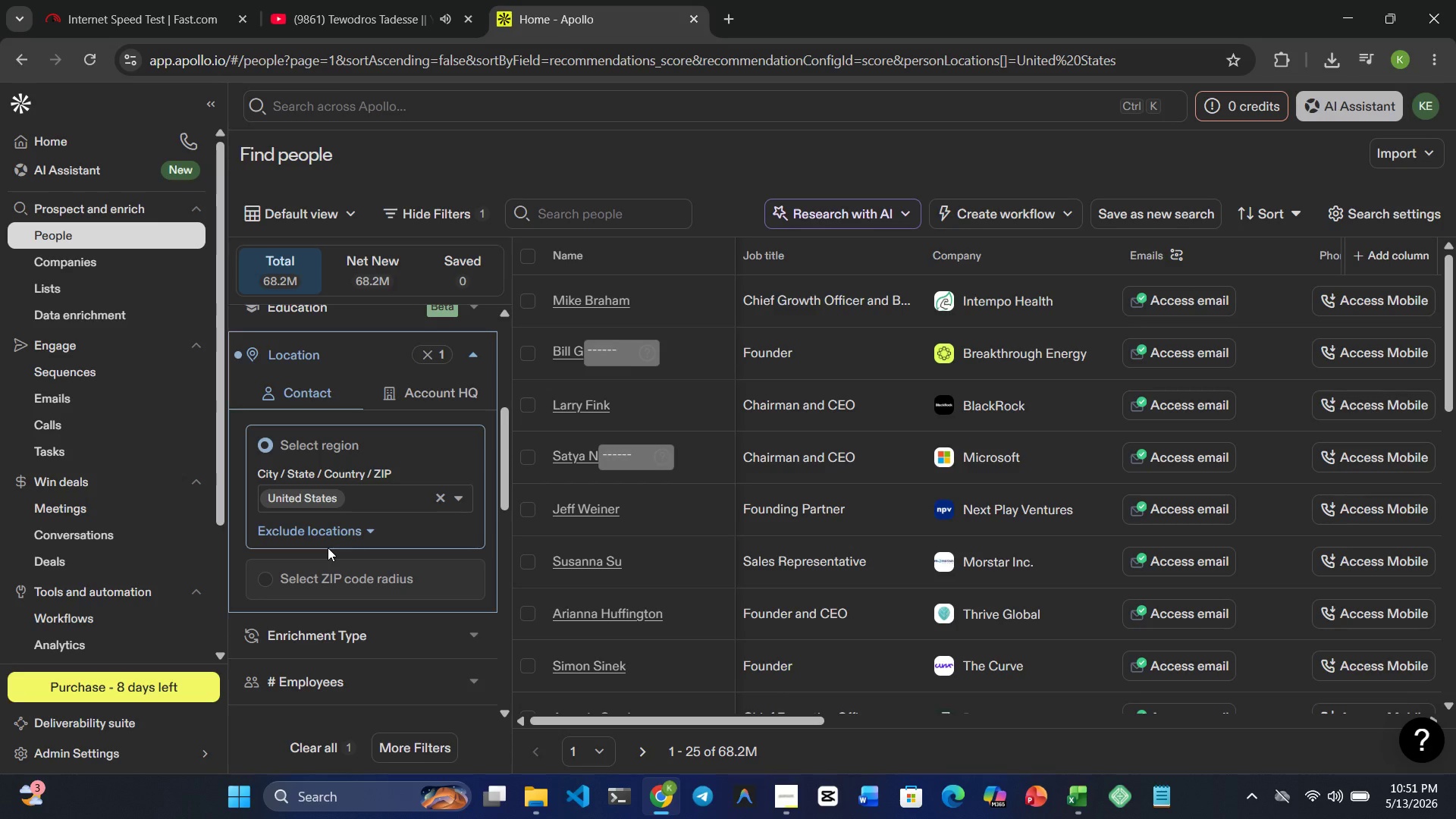 
wait(19.82)
 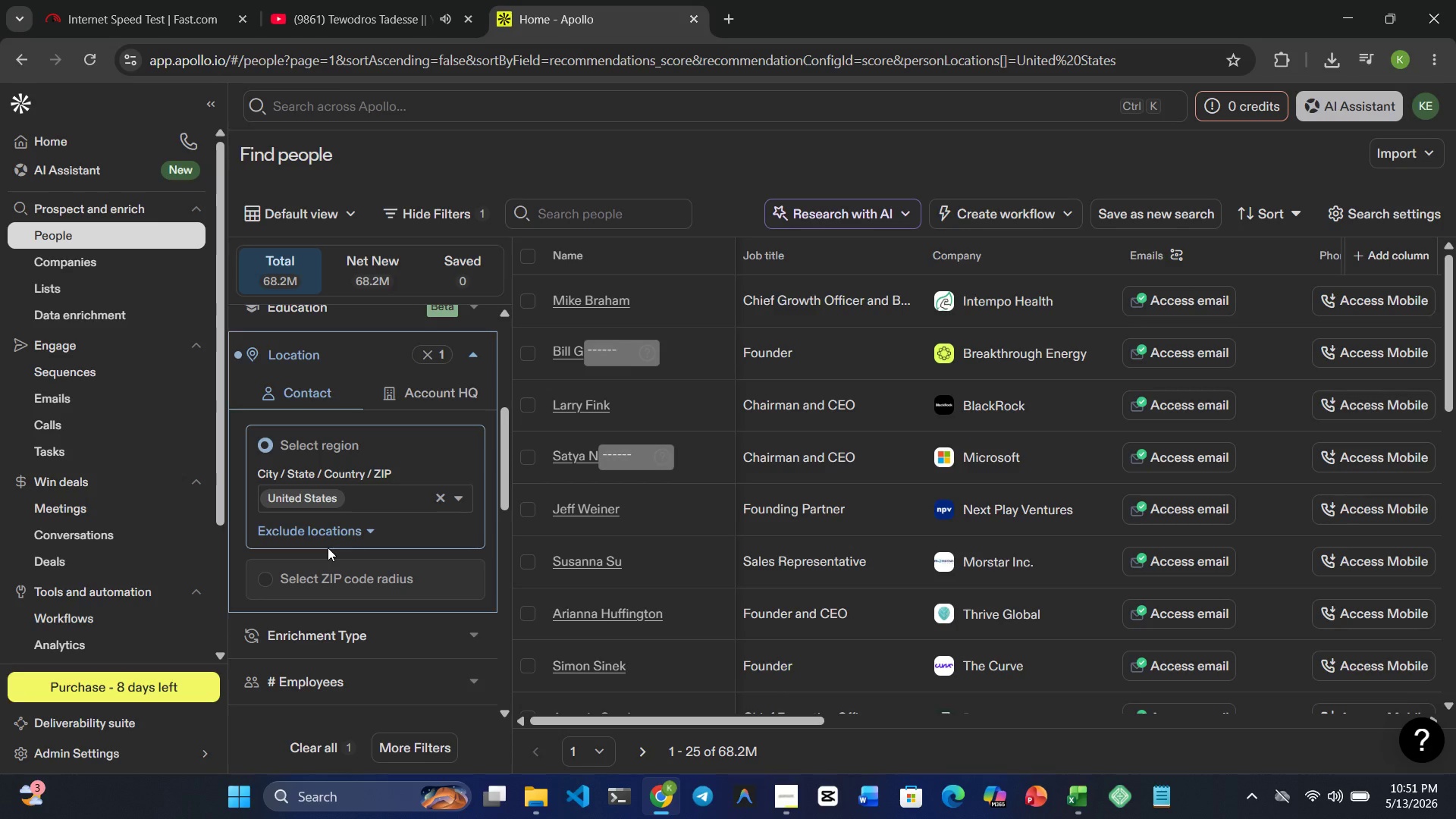 
mouse_move([284, 419])
 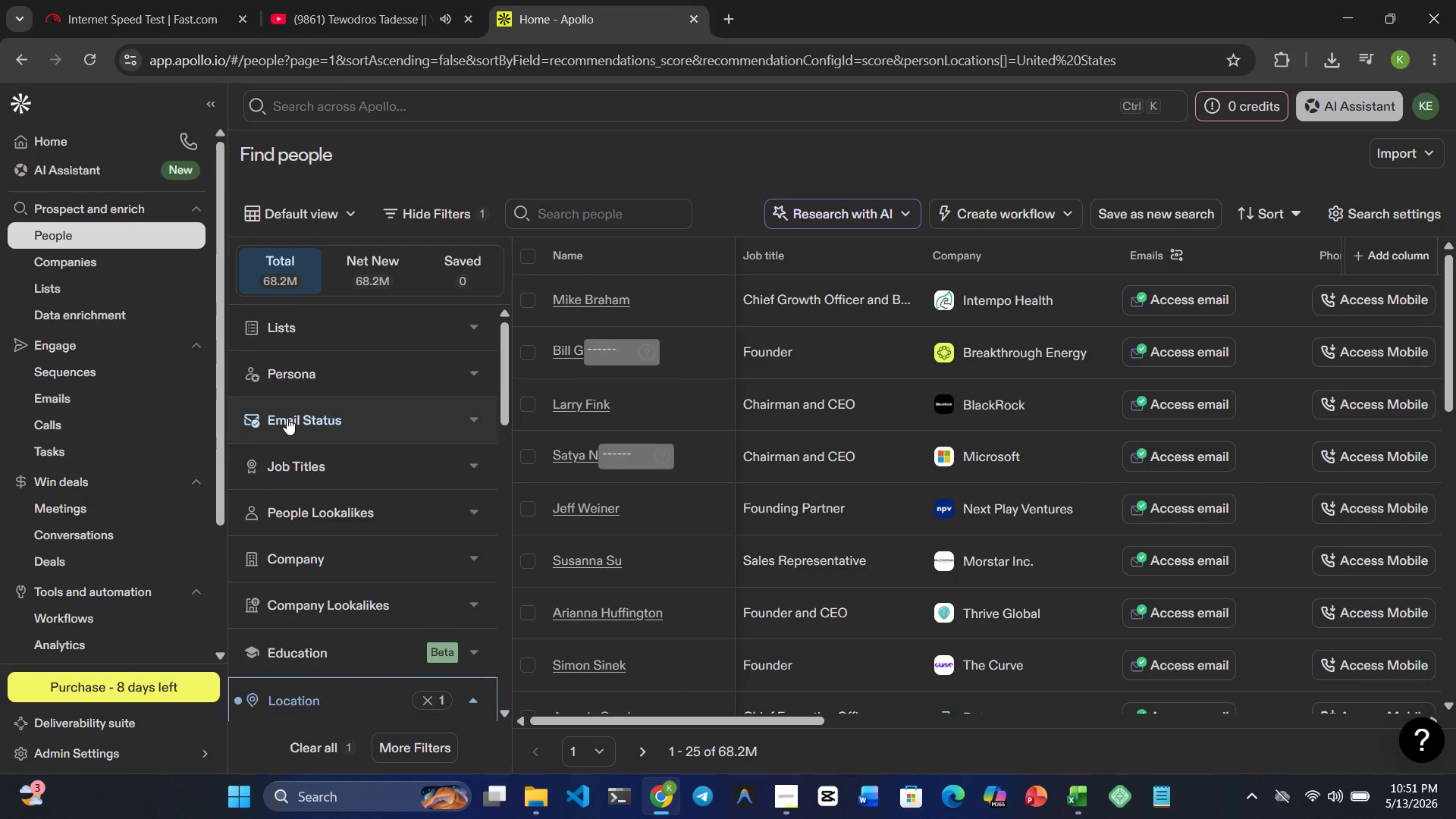 
left_click([287, 418])
 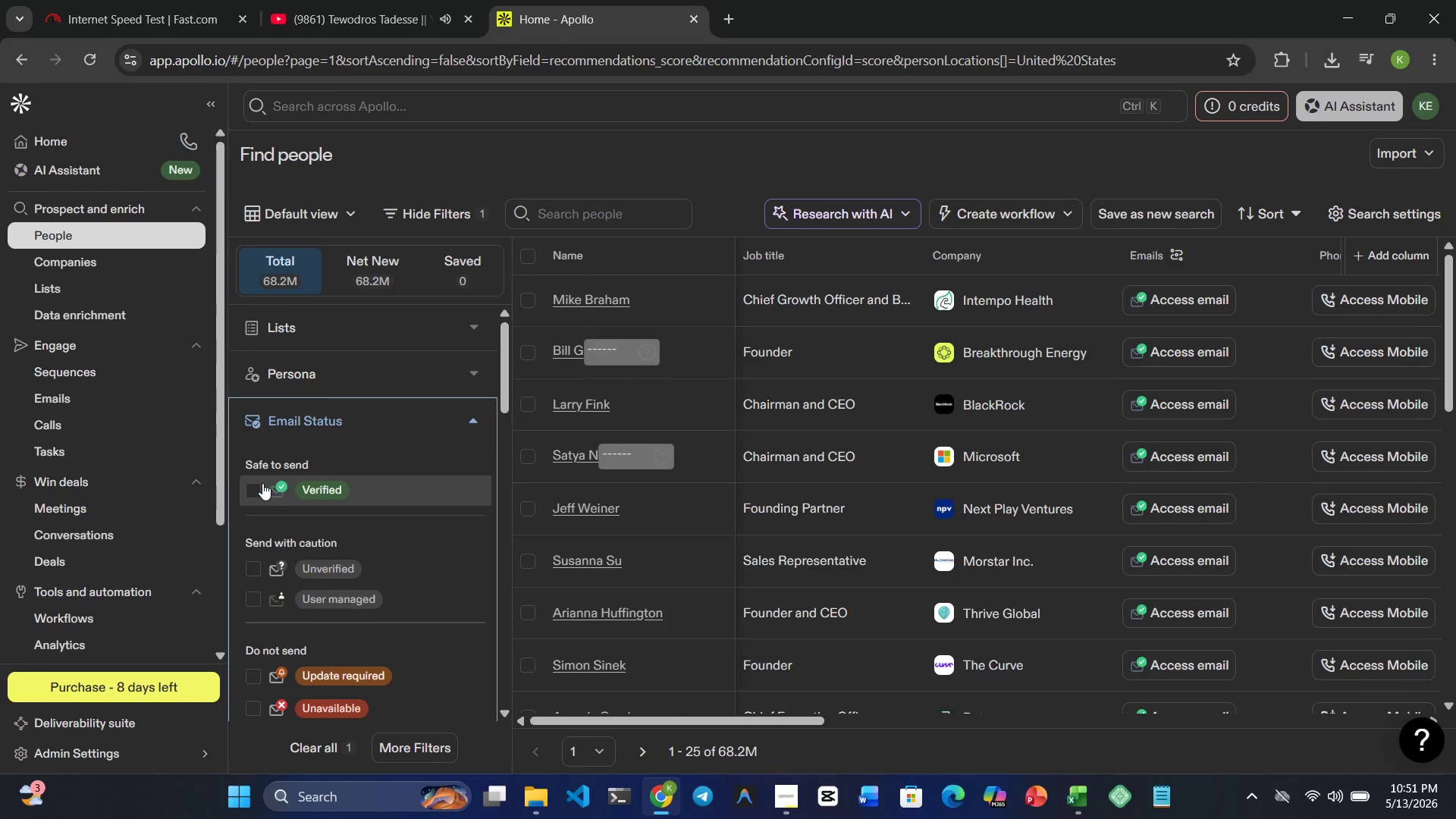 
left_click([255, 486])
 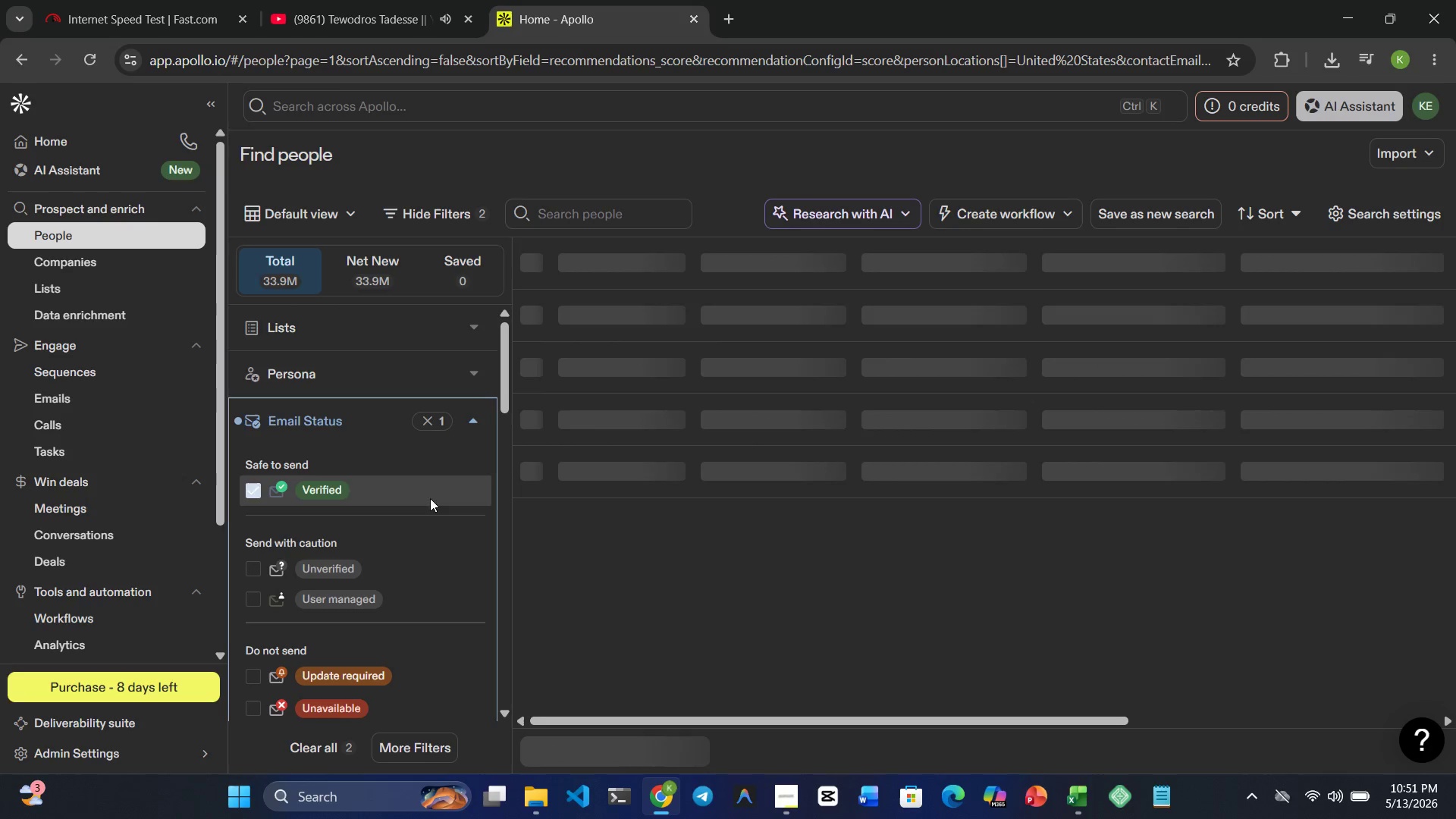 
left_click([474, 411])
 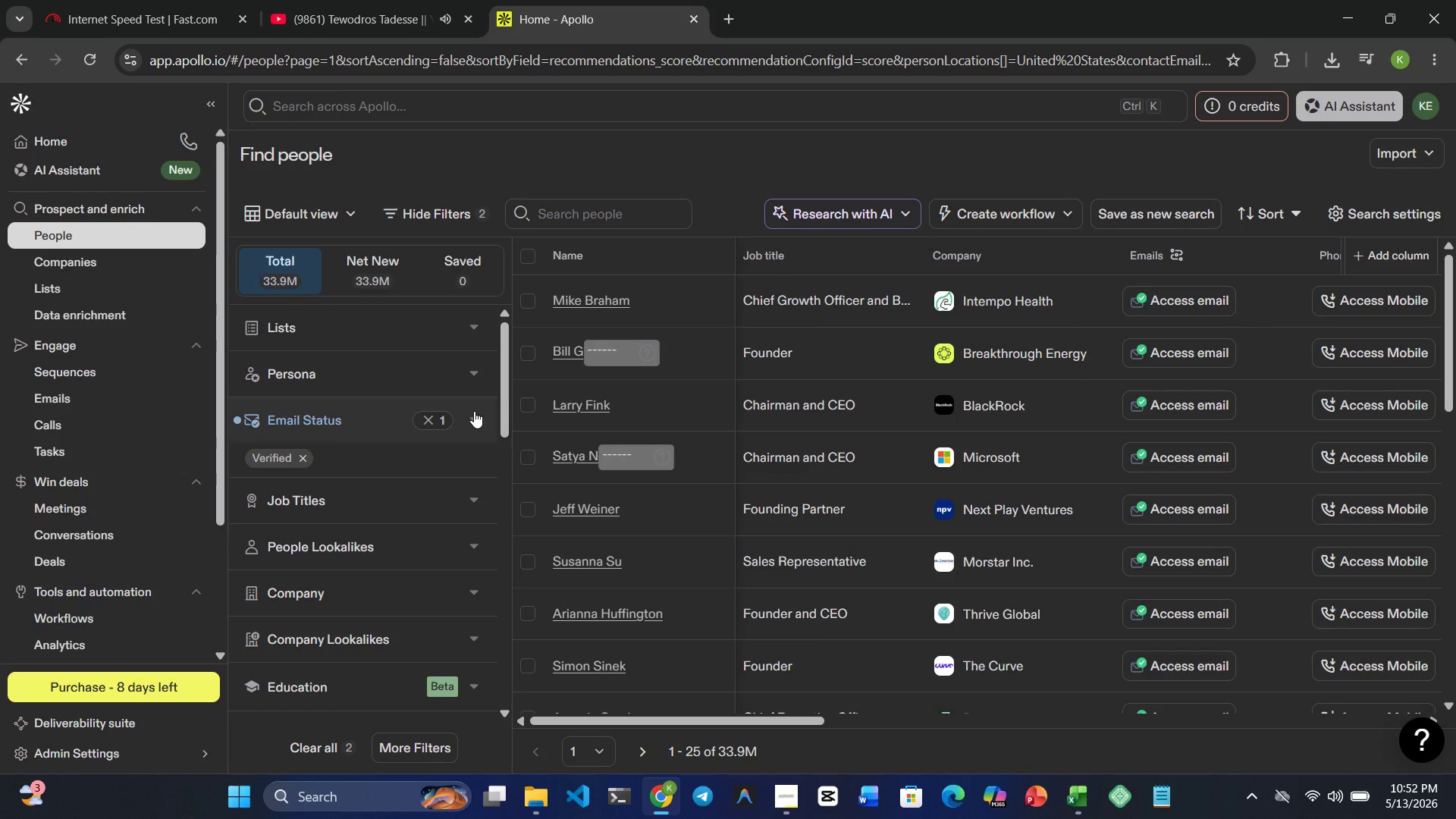 
mouse_move([430, 575])
 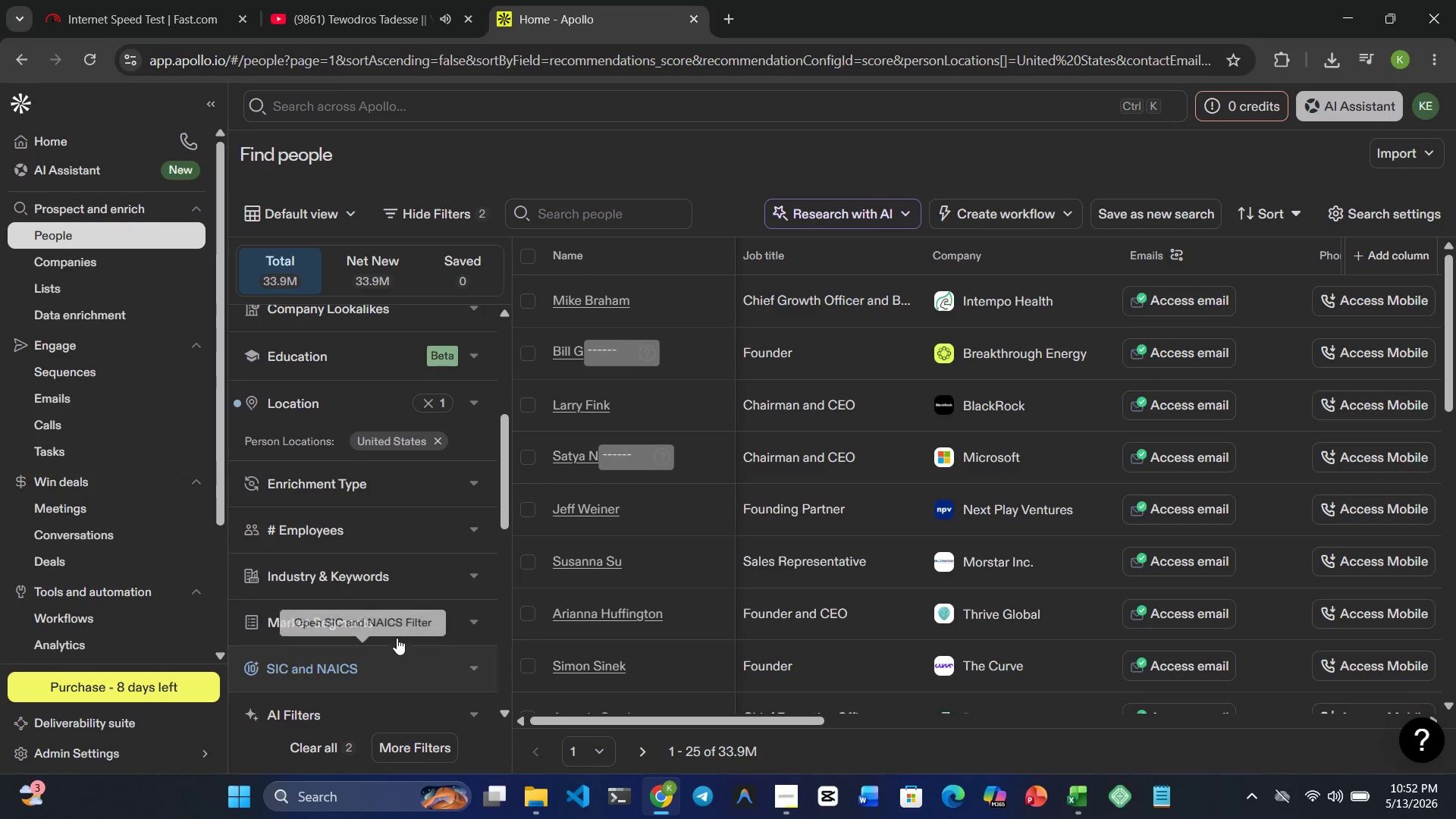 
left_click([380, 535])
 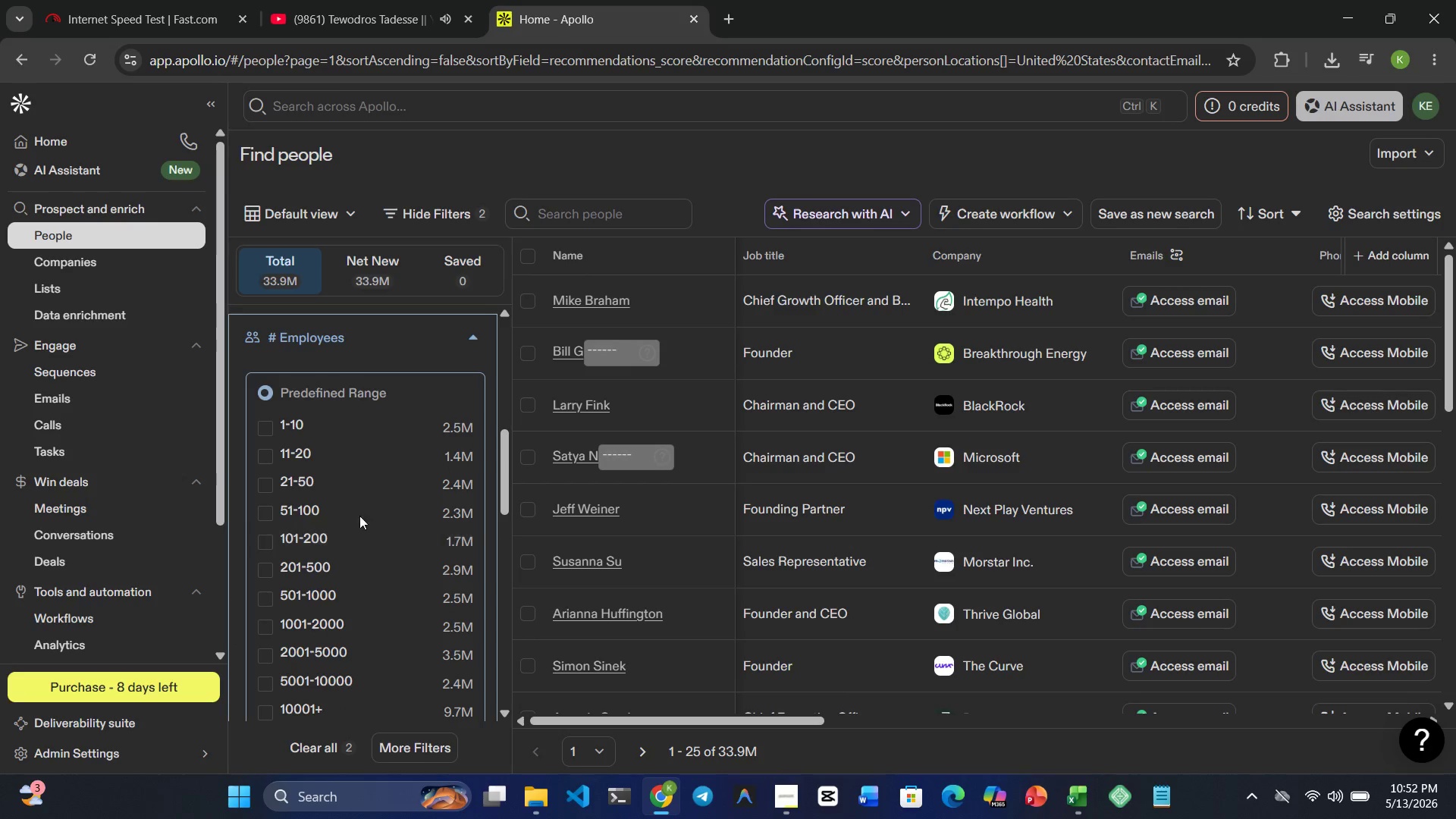 
left_click([262, 450])
 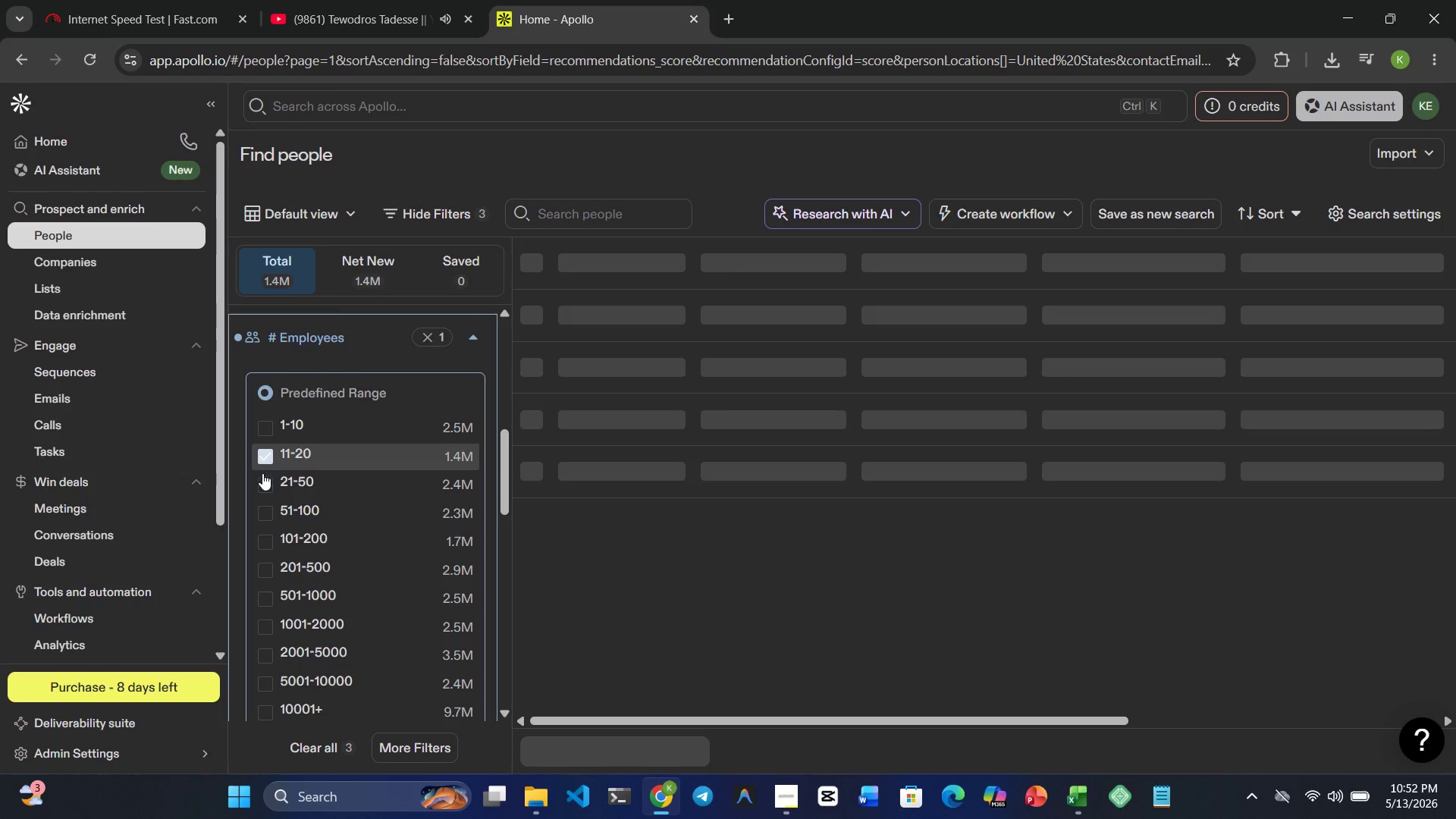 
left_click([262, 485])
 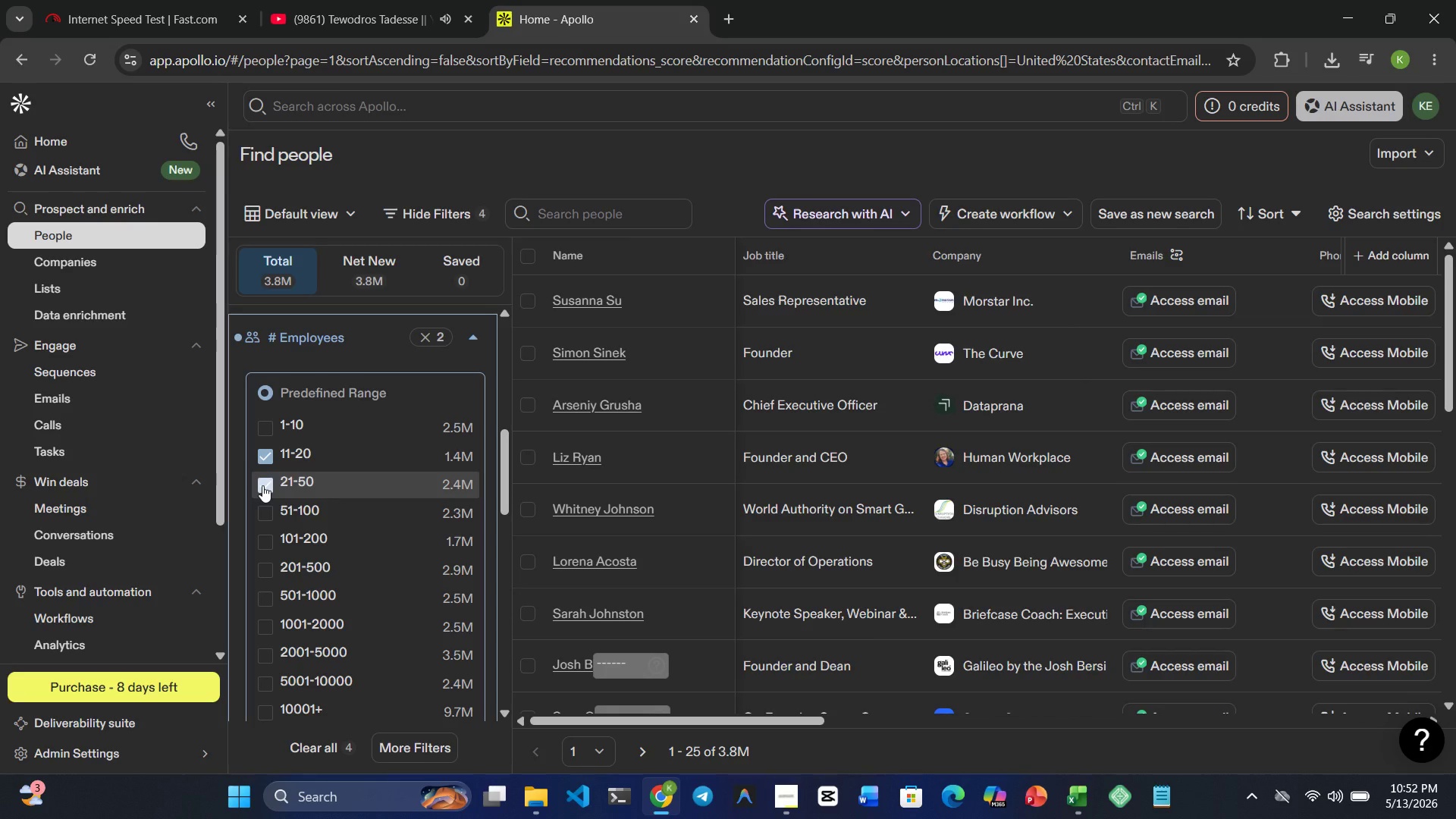 
wait(15.77)
 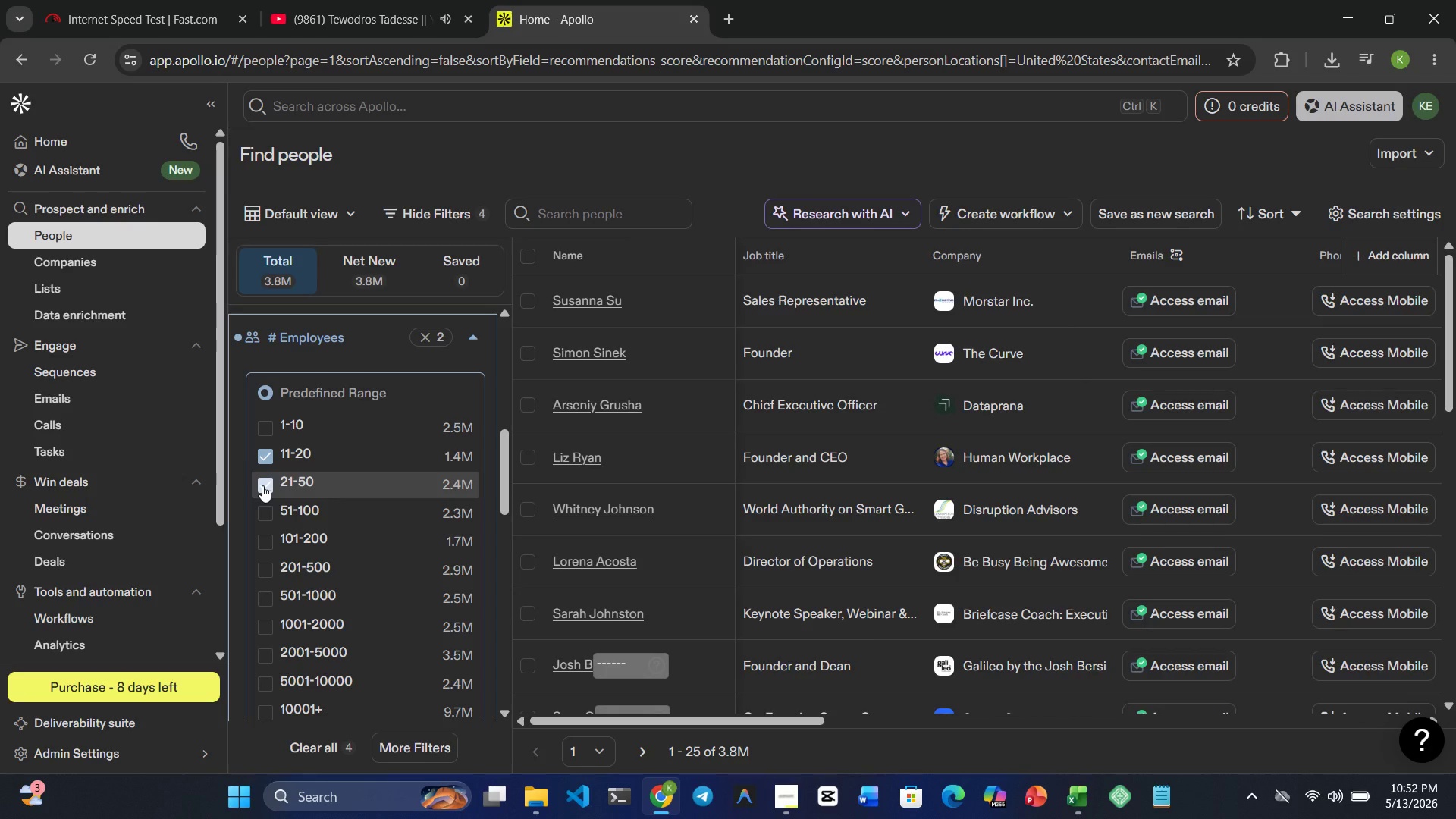 
left_click([474, 414])
 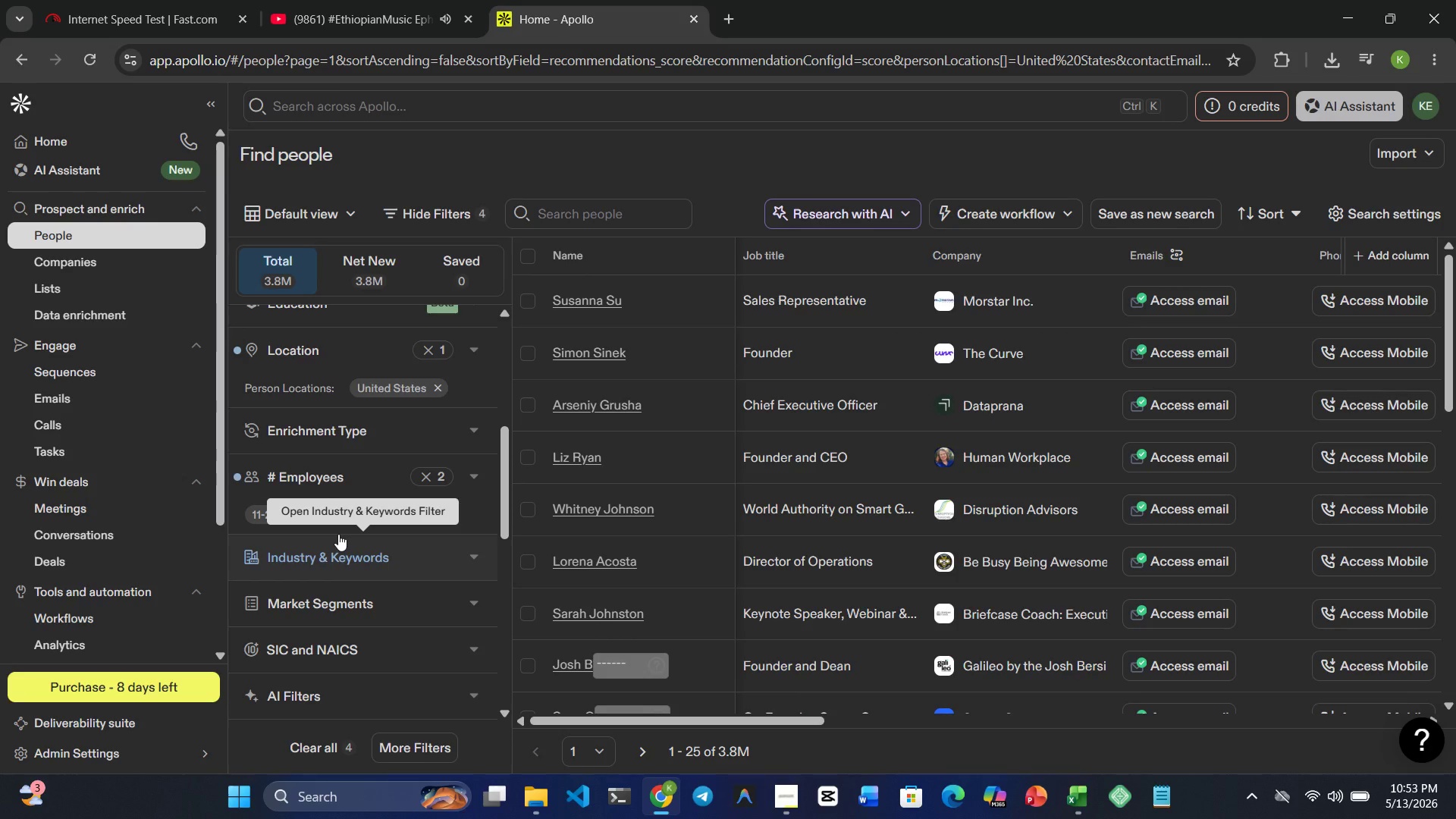 
wait(40.21)
 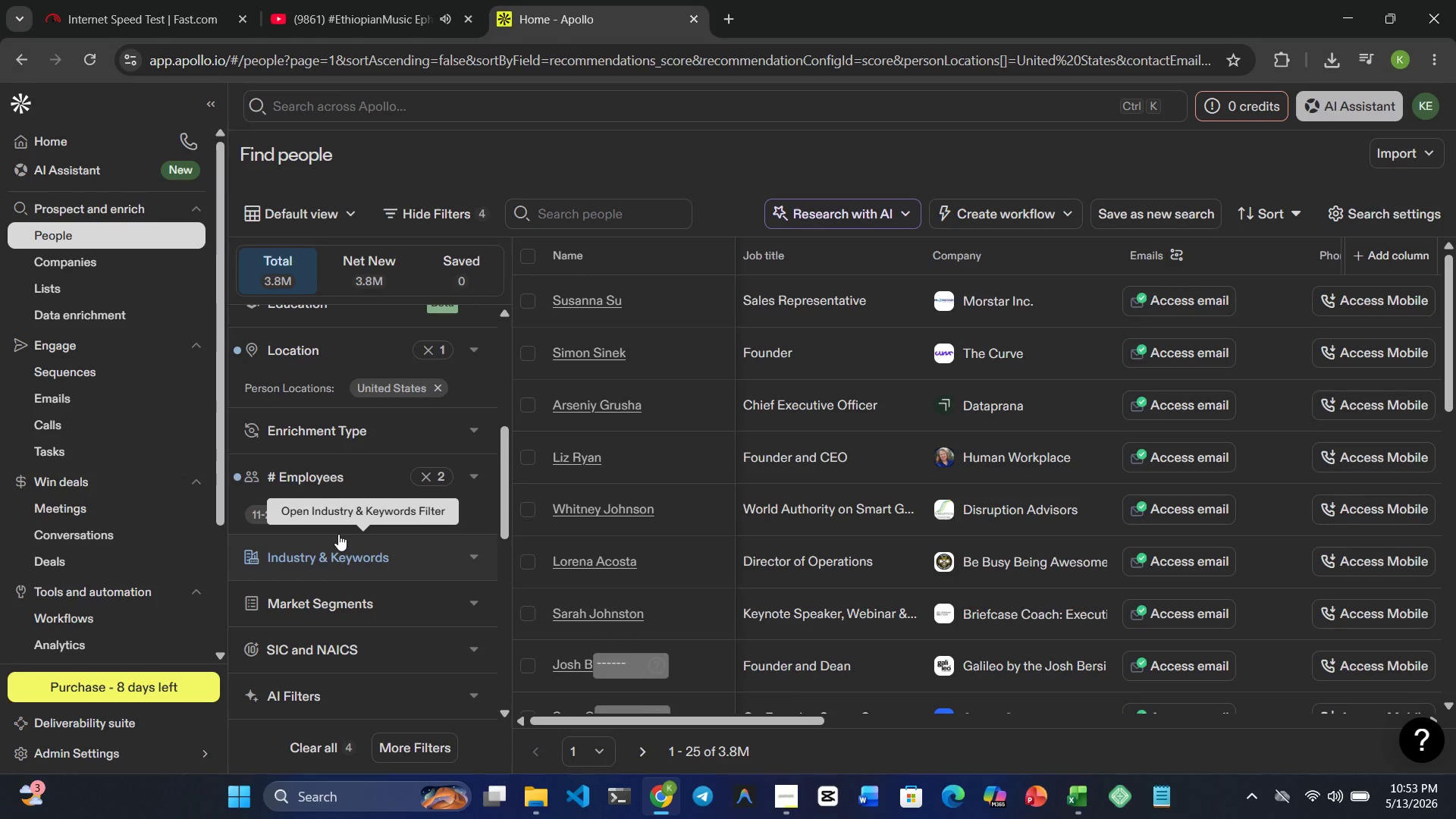 
mouse_move([367, 643])
 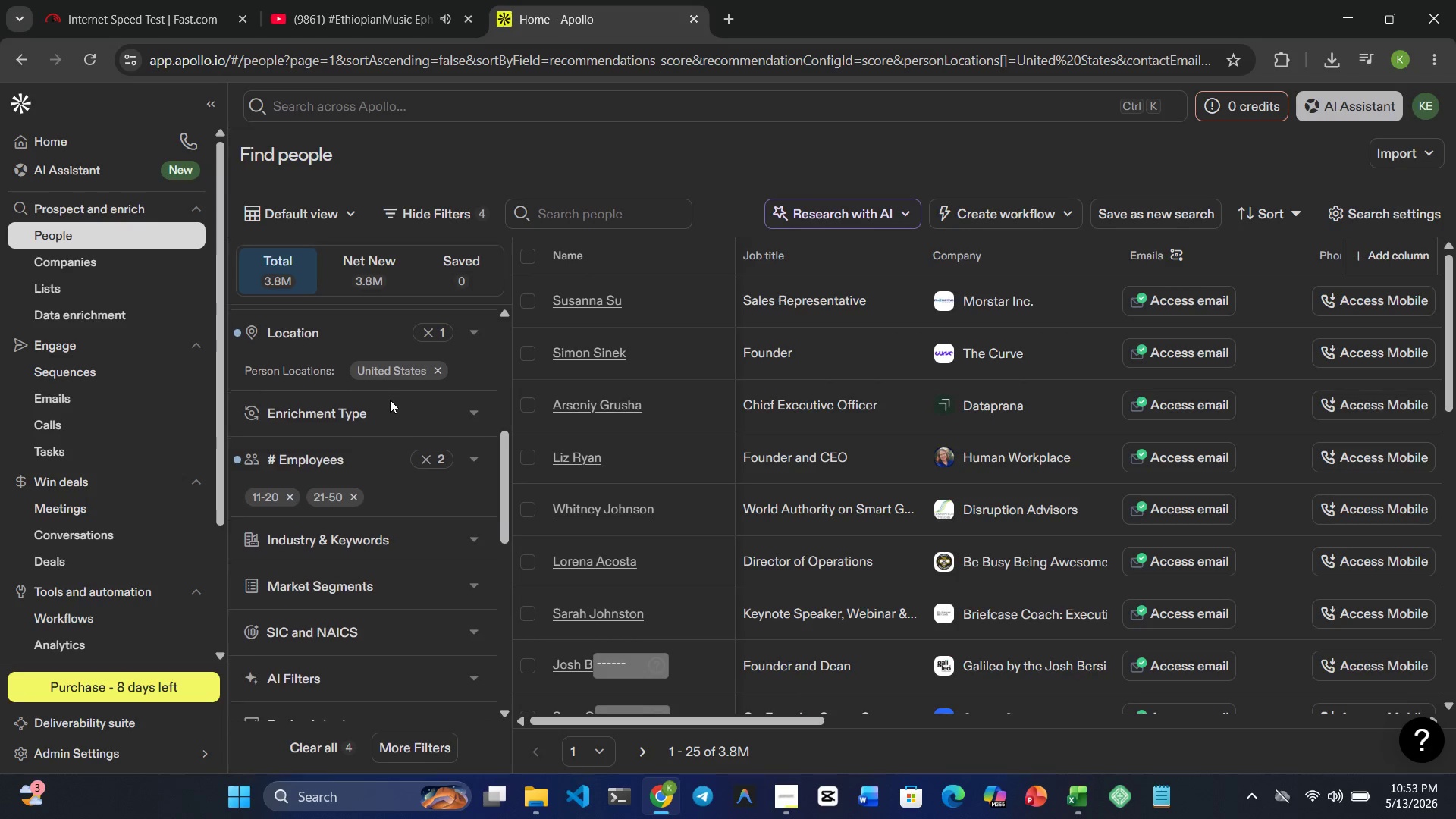 
wait(6.39)
 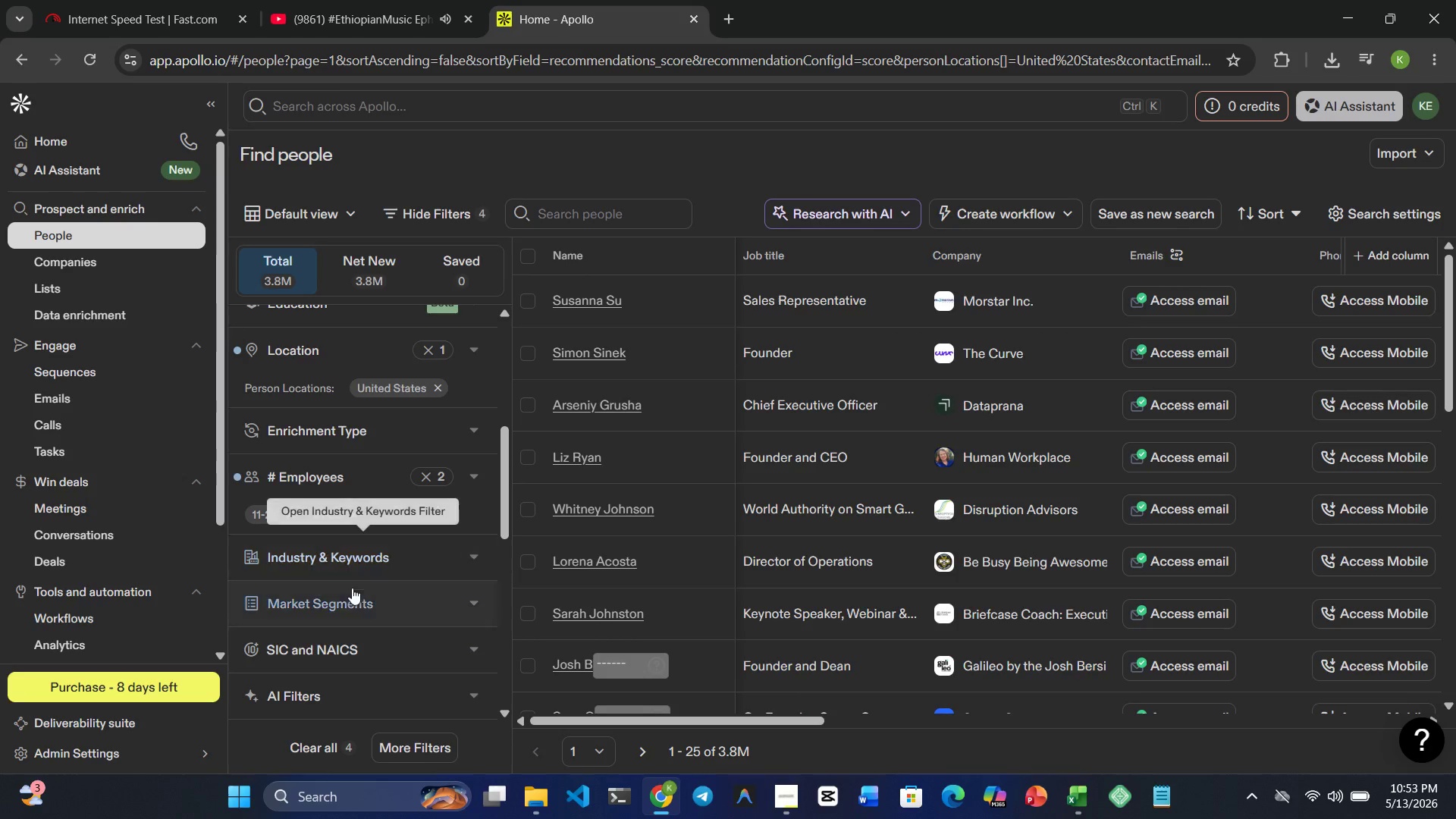 
left_click([390, 452])
 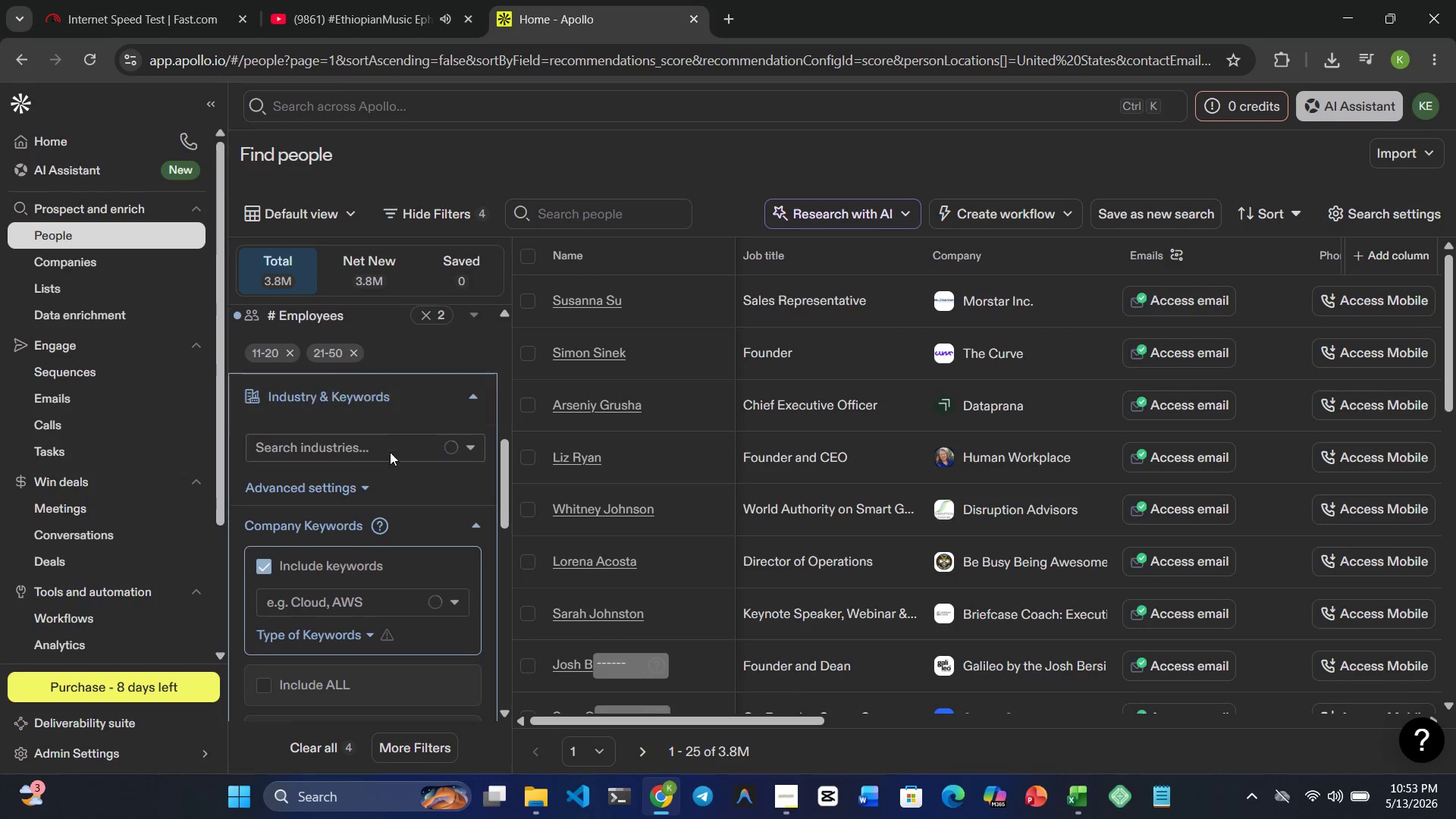 
left_click([363, 441])
 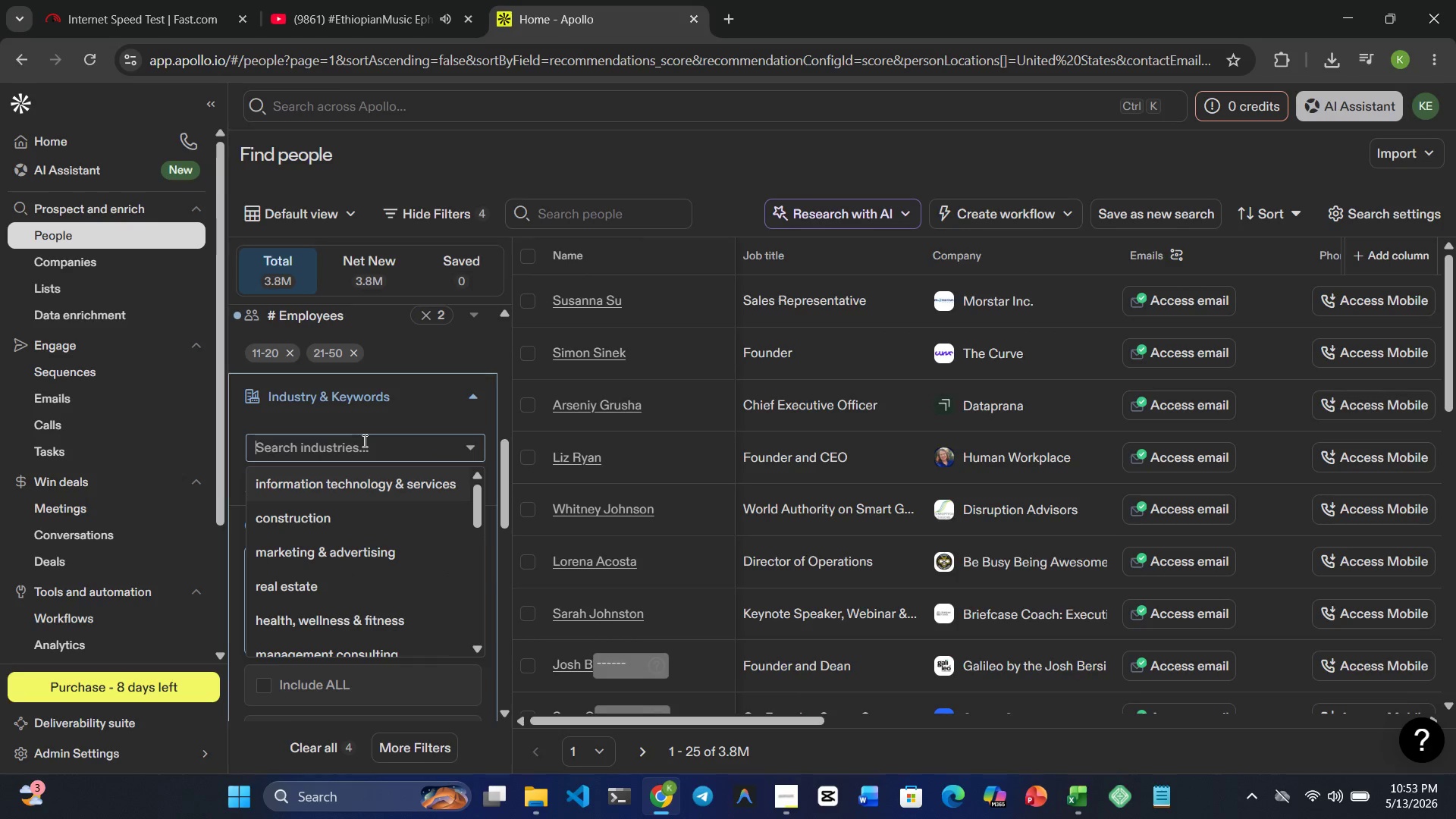 
type(Retail)
 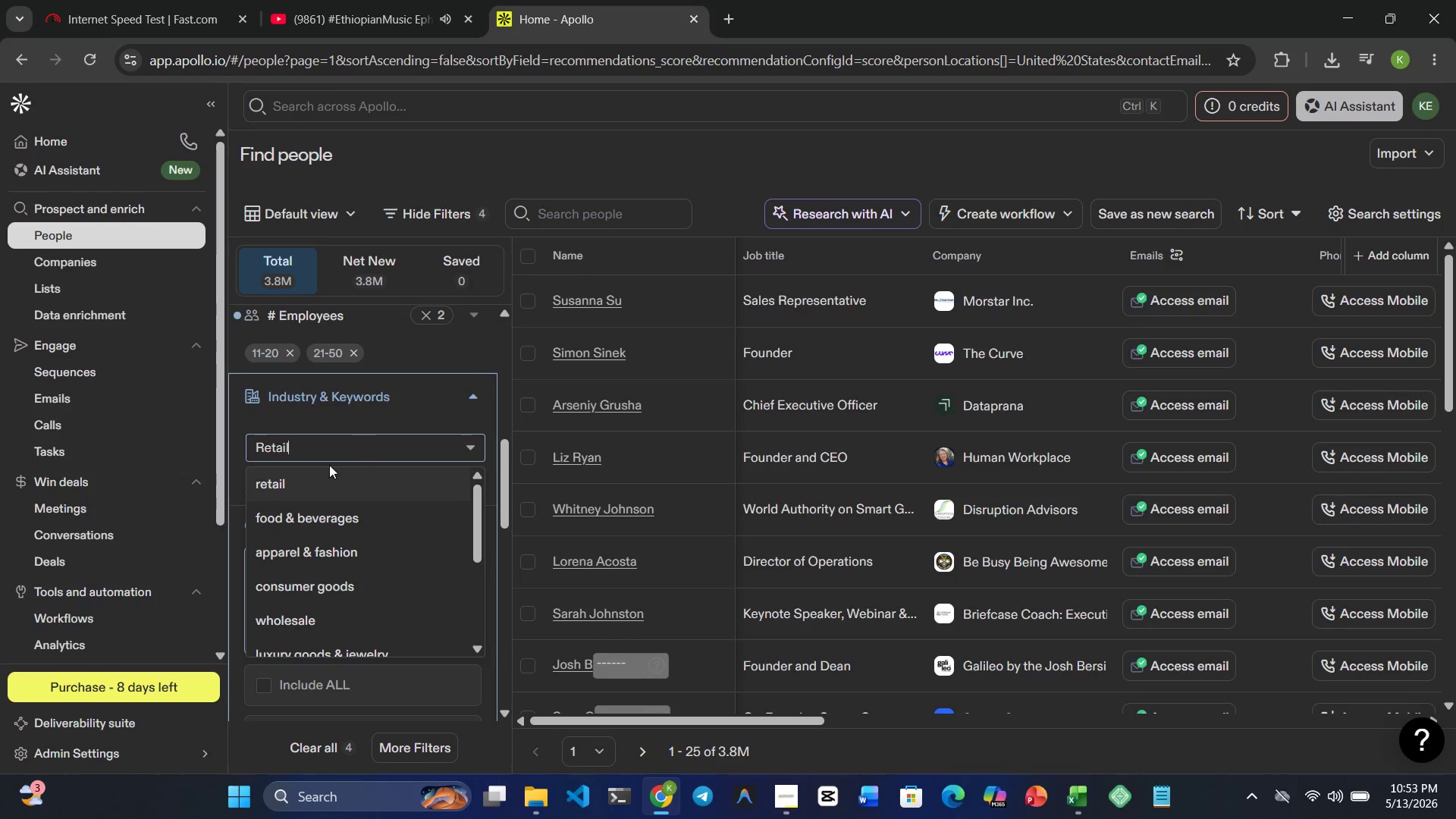 
left_click([293, 487])
 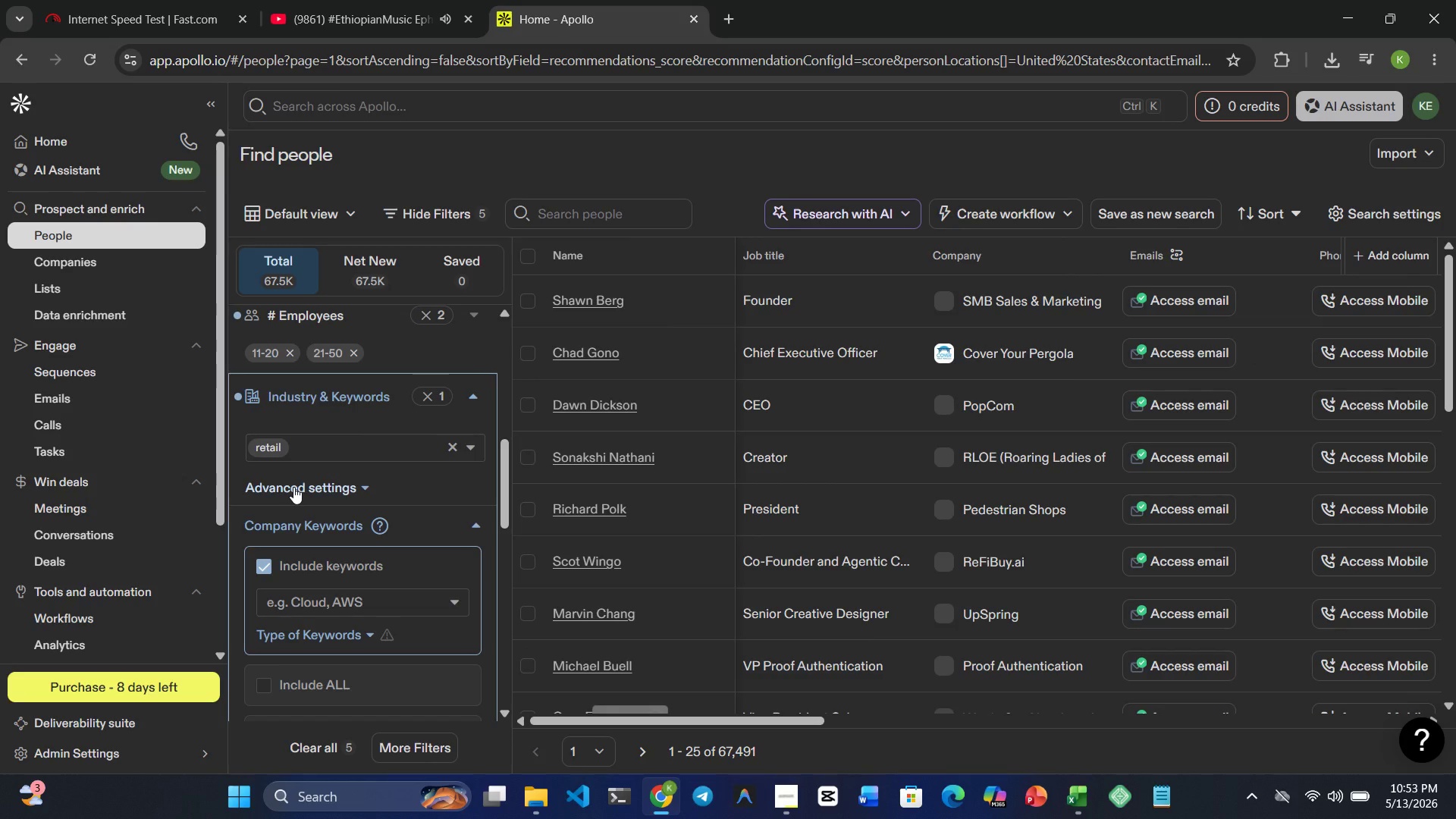 
wait(6.2)
 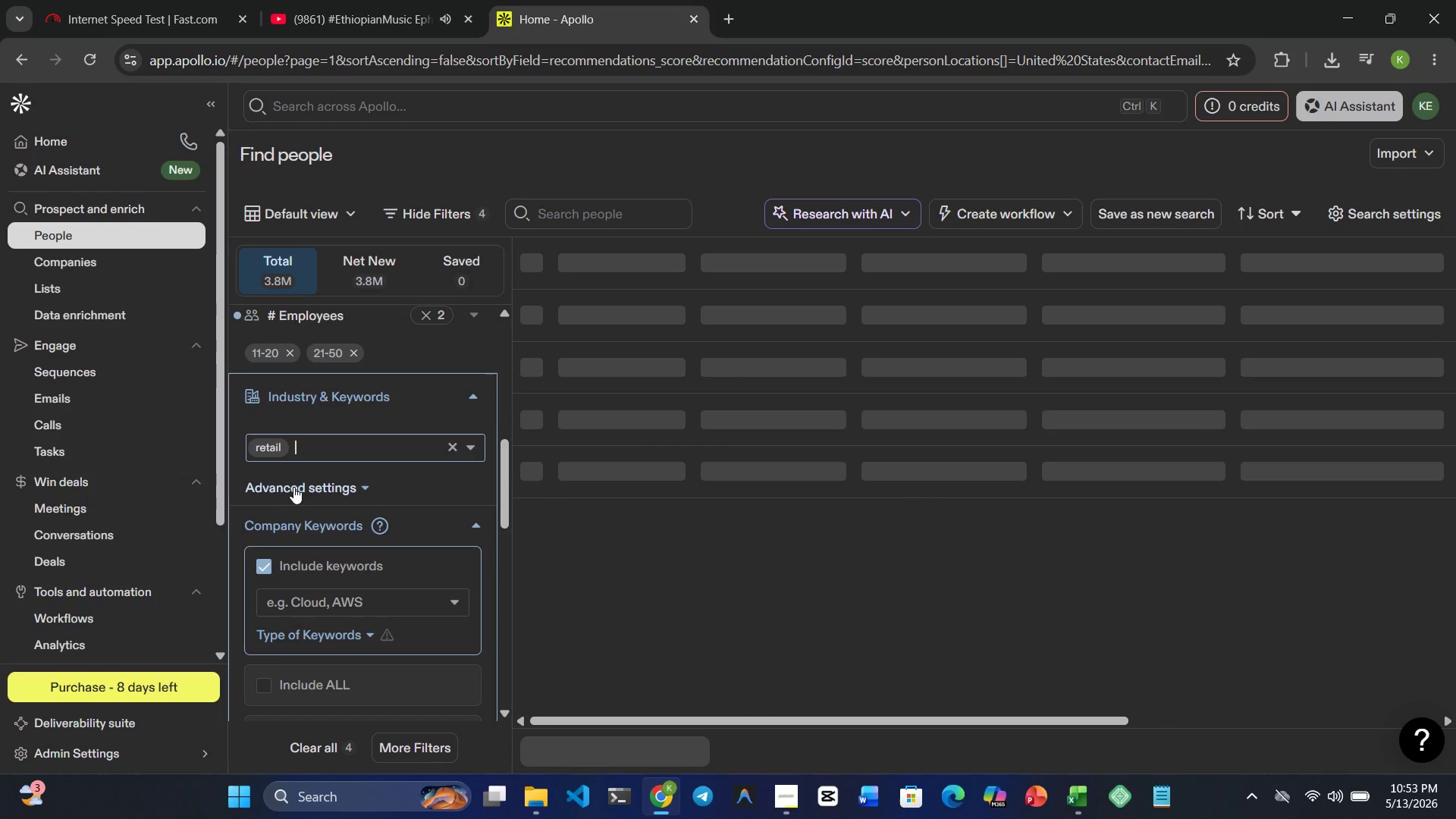 
type(Consu,er )
key(Backspace)
key(Backspace)
key(Backspace)
key(Backspace)
key(Backspace)
type(umer goods)
 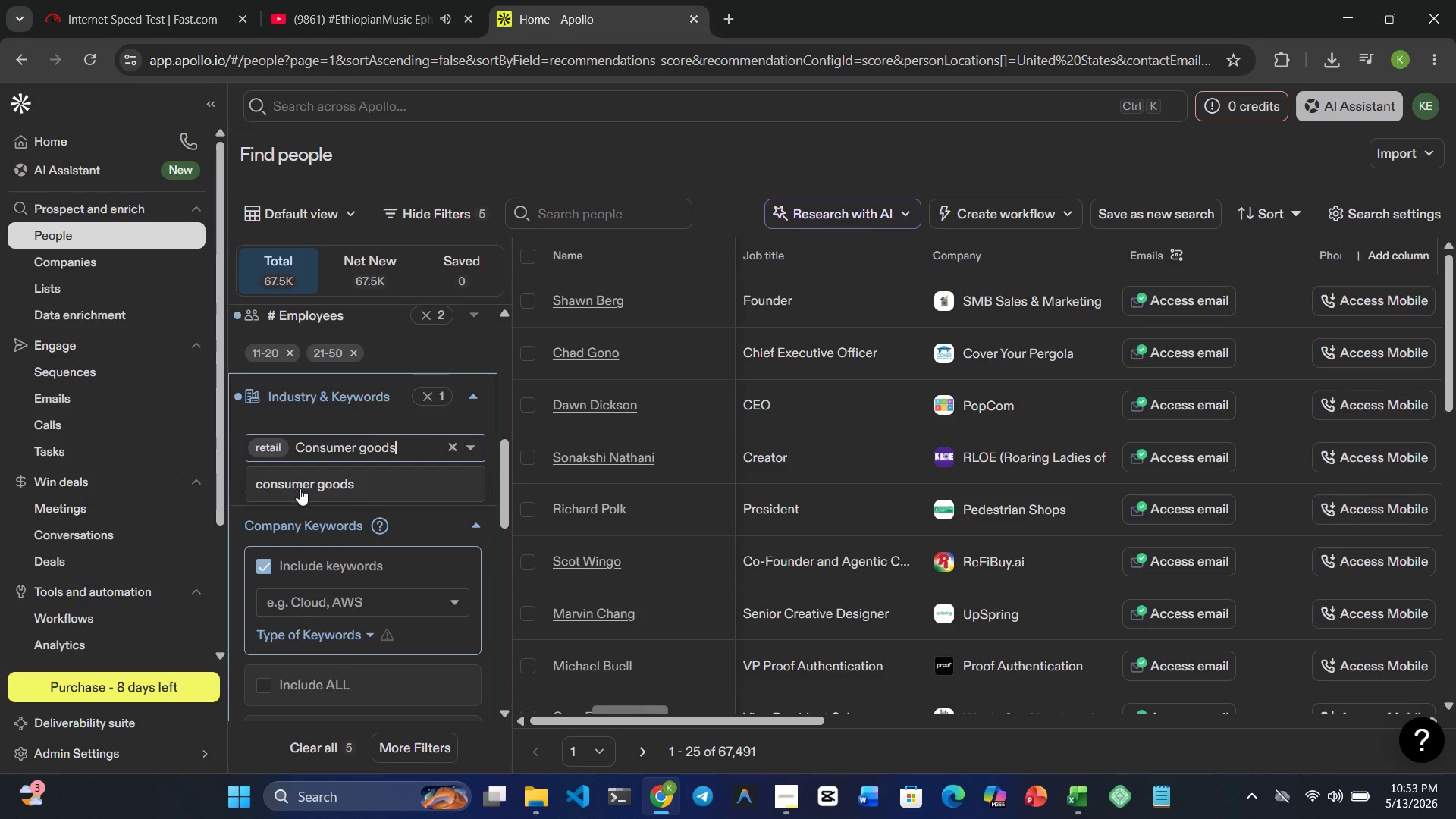 
left_click([325, 485])
 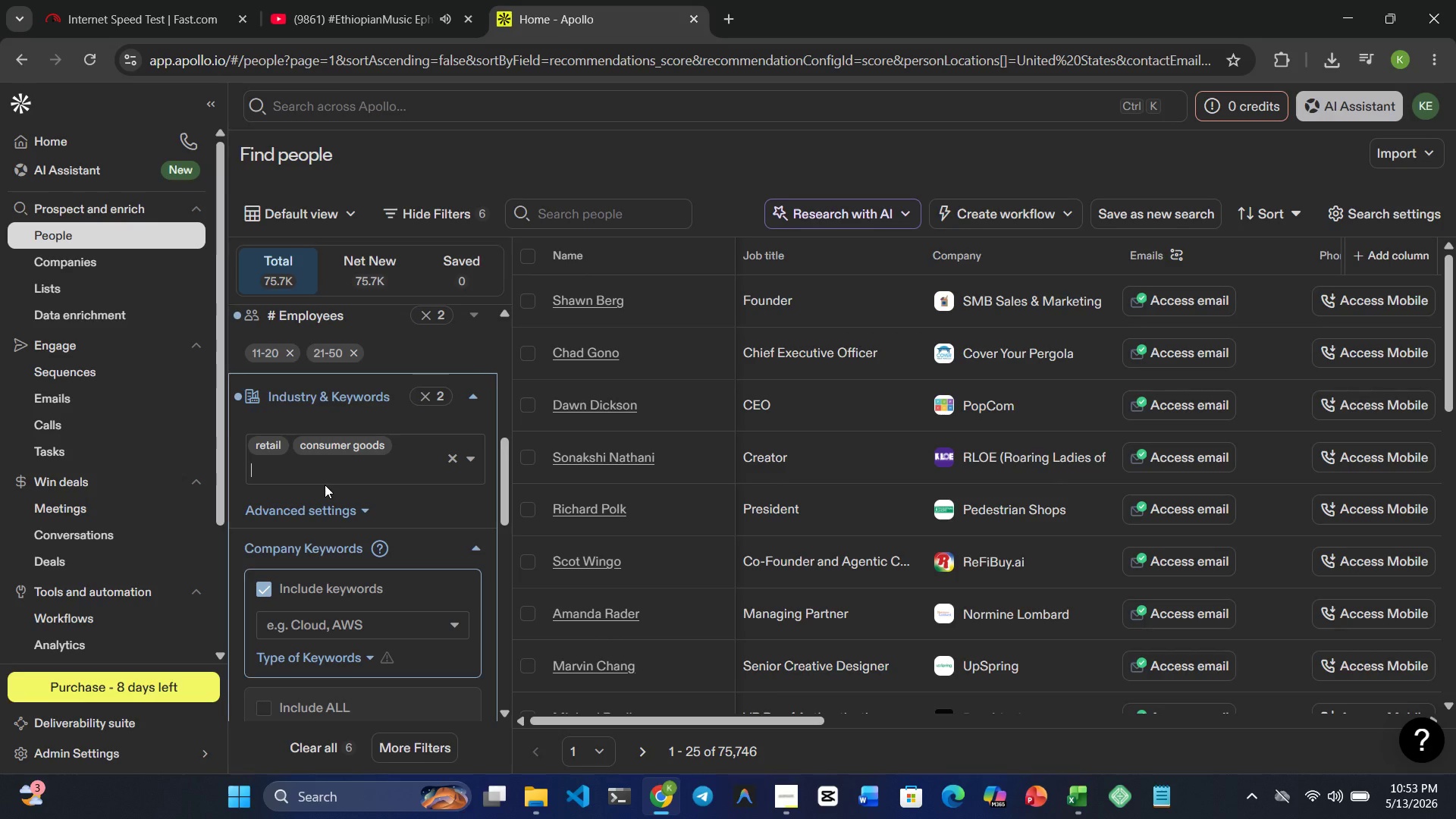 
wait(7.38)
 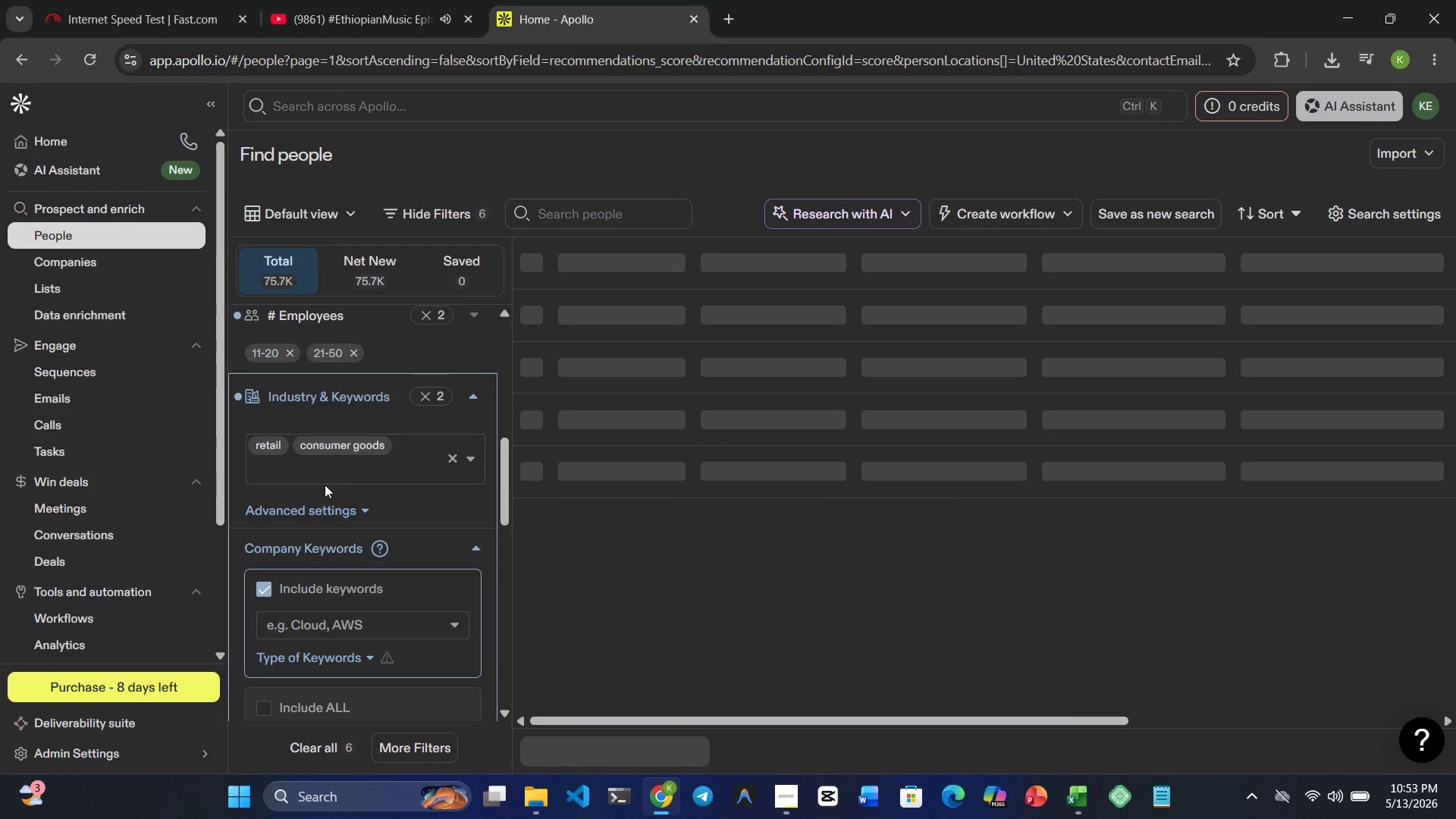 
type(wh)
 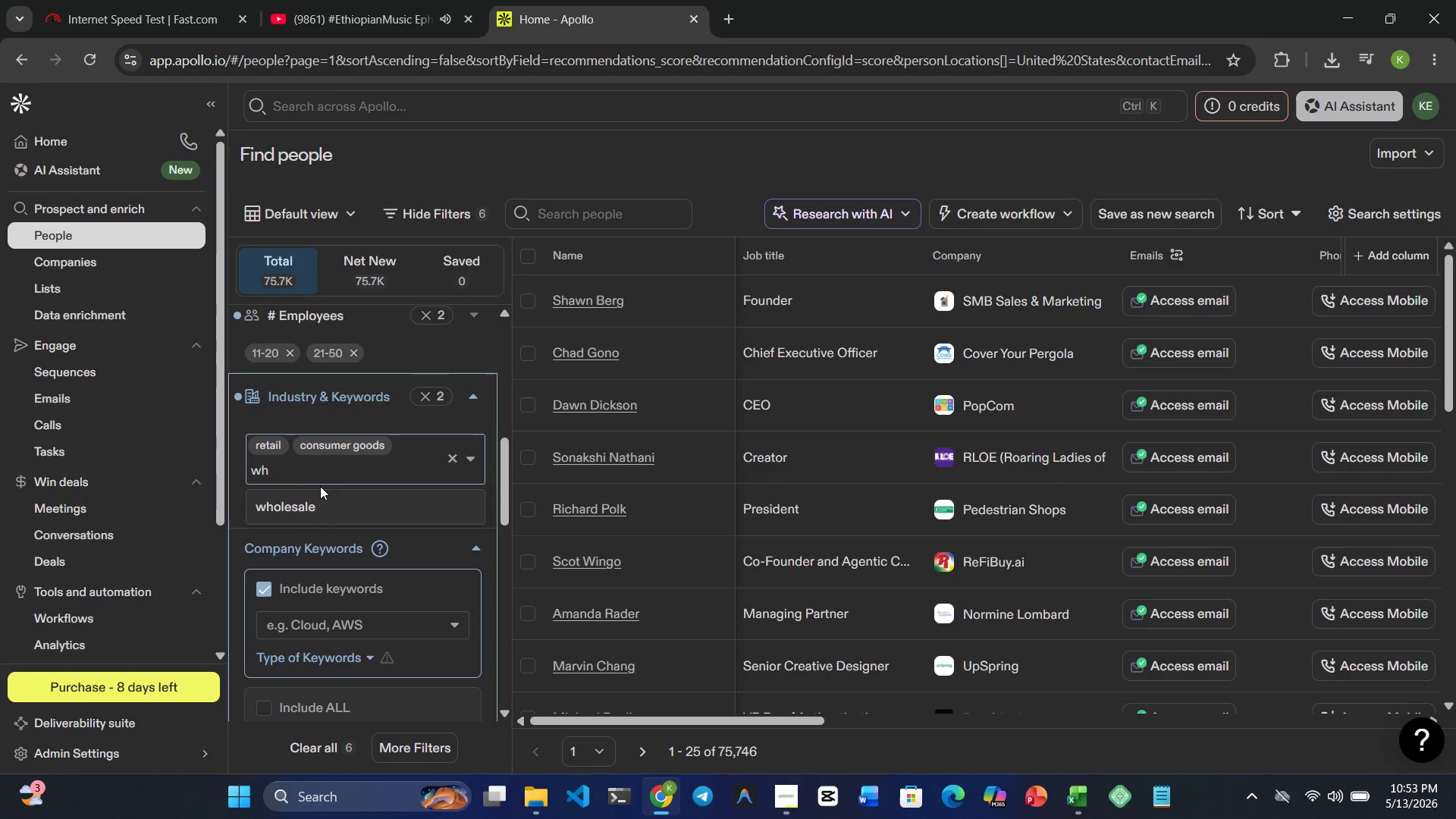 
left_click([294, 504])
 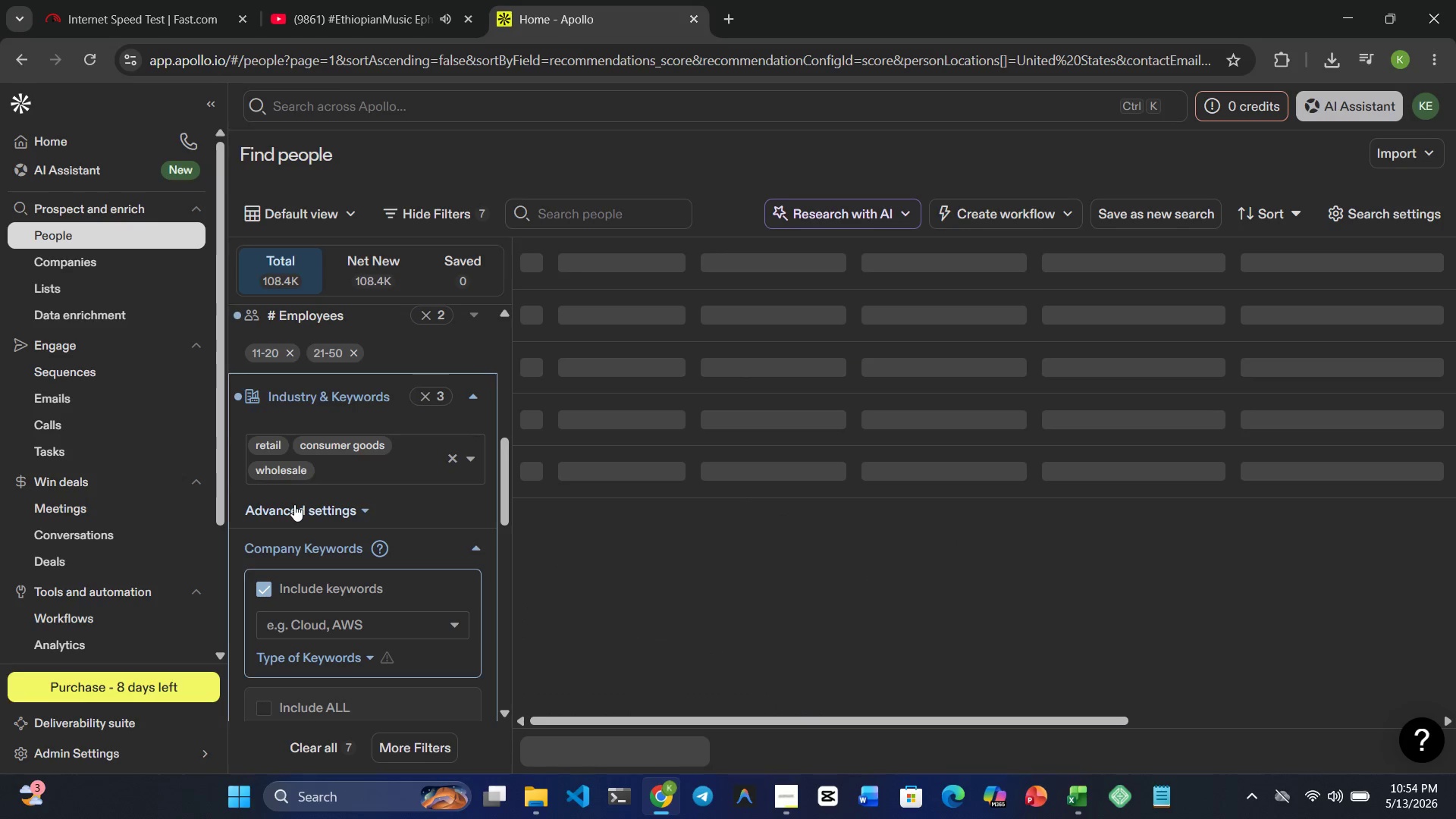 
type(Farming)
 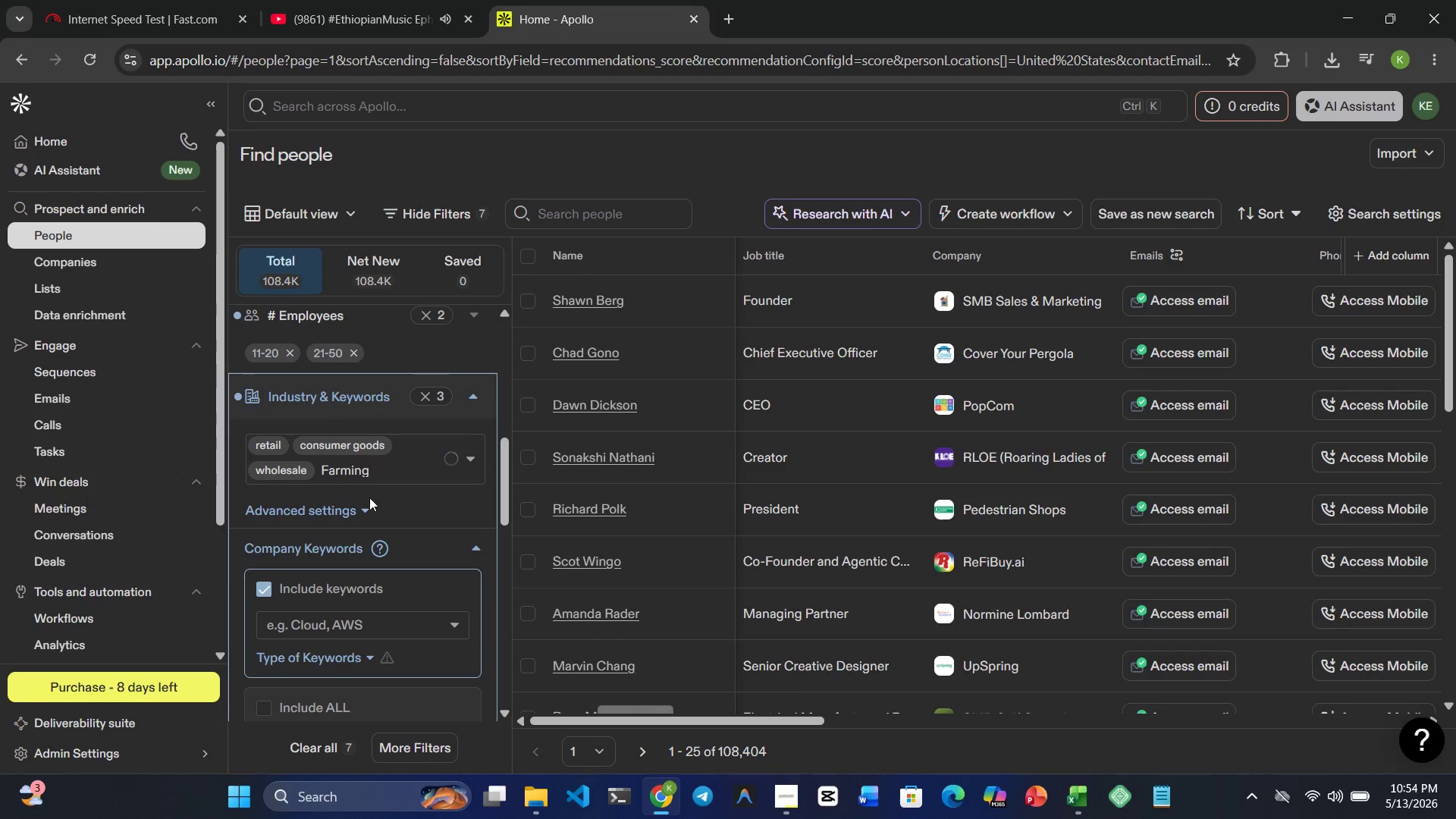 
wait(5.03)
 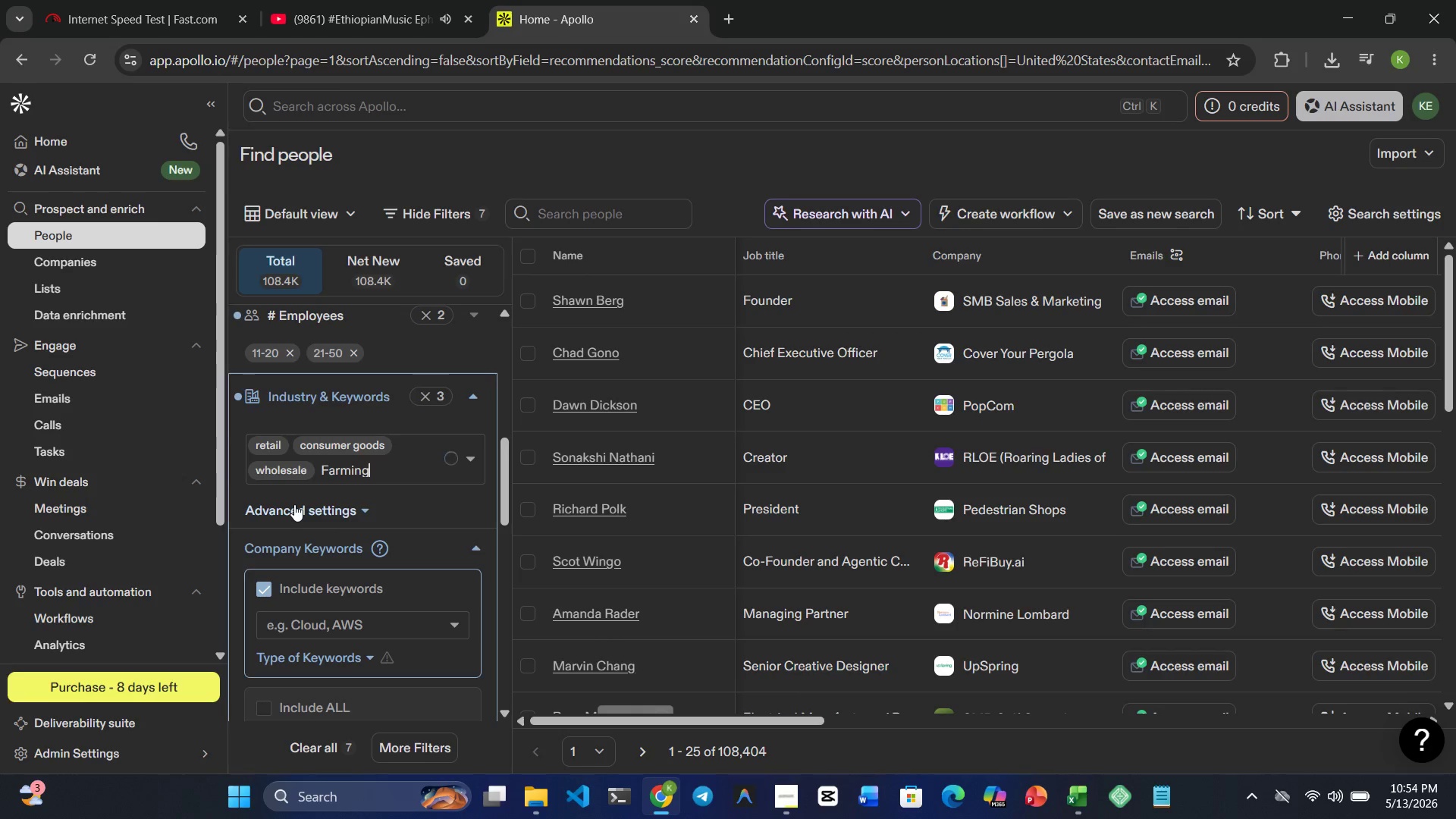 
left_click([311, 506])
 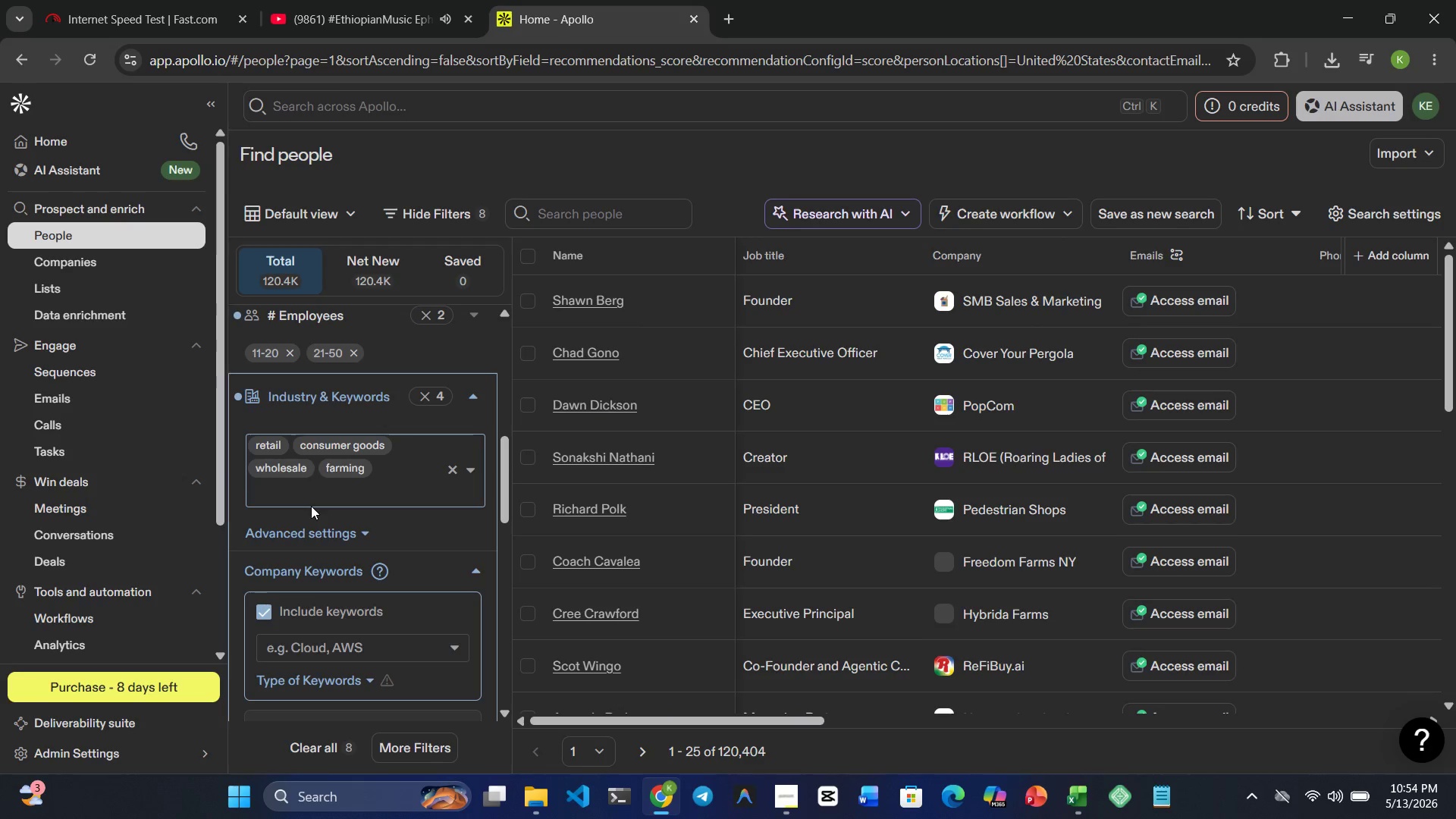 
type(pet supplies)
key(Backspace)
key(Backspace)
key(Backspace)
key(Backspace)
key(Backspace)
key(Backspace)
key(Backspace)
key(Backspace)
key(Backspace)
key(Backspace)
key(Backspace)
key(Backspace)
type(garden center)
key(Backspace)
key(Backspace)
 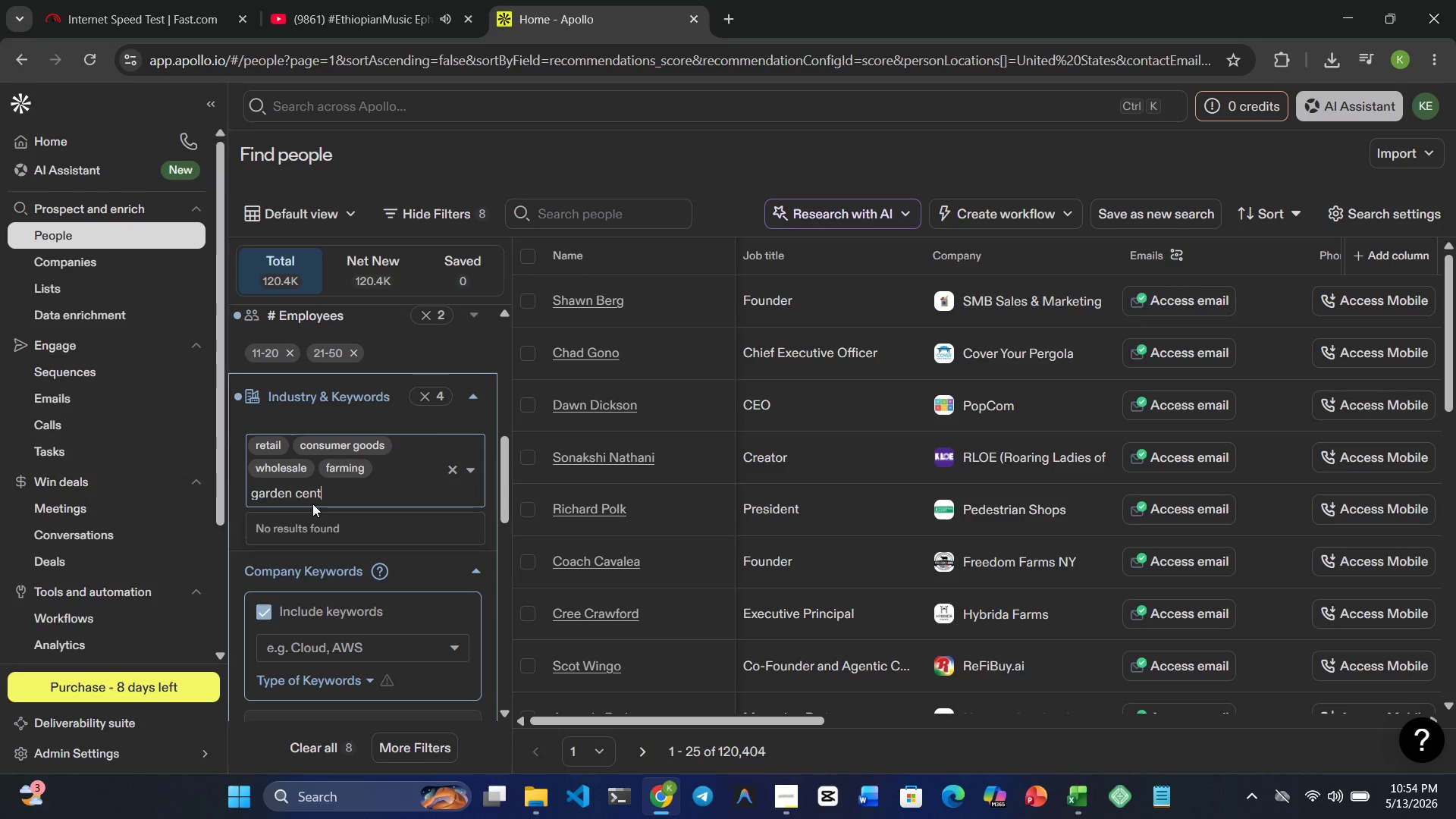 
wait(5.06)
 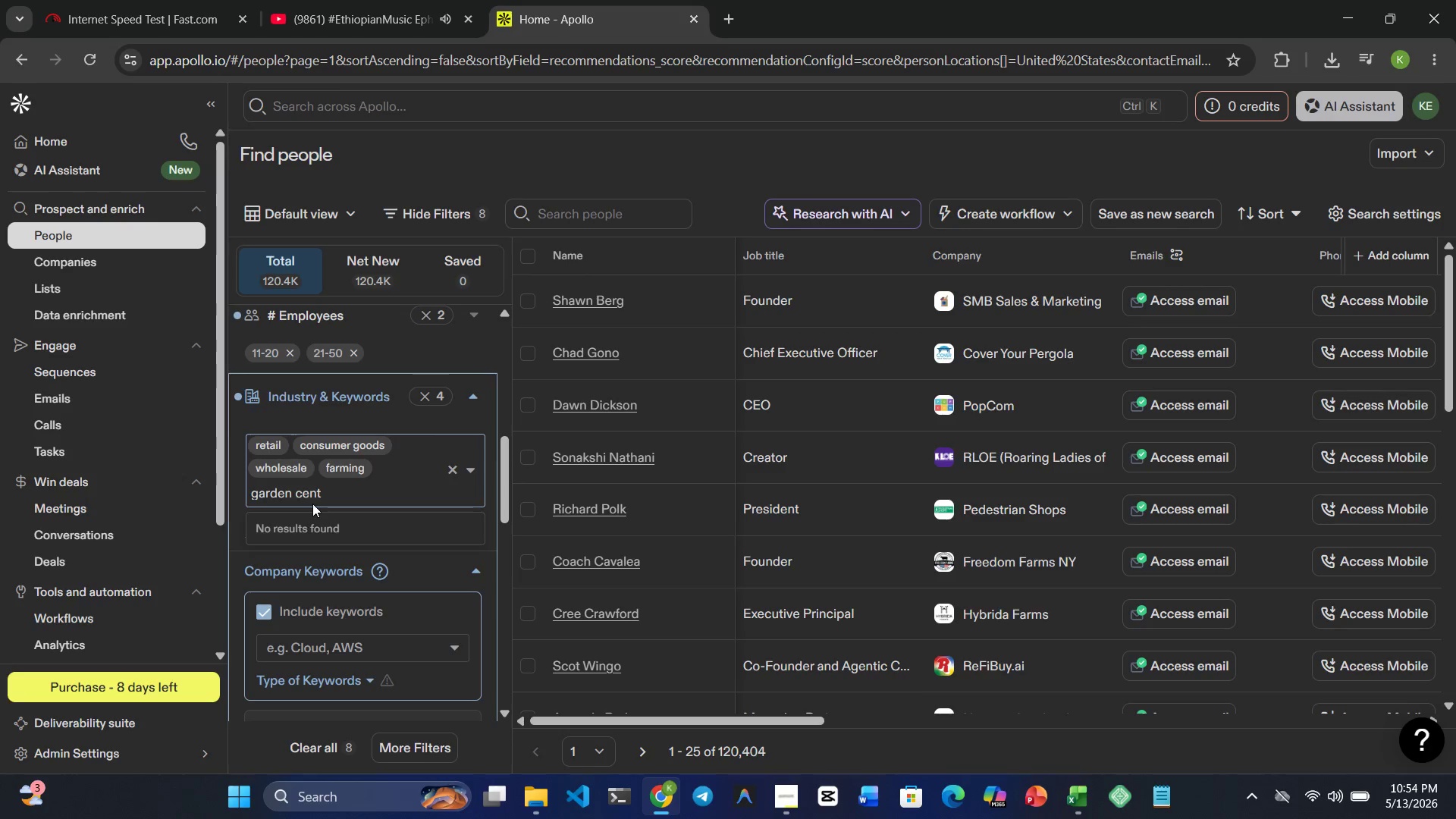 
key(Backspace)
 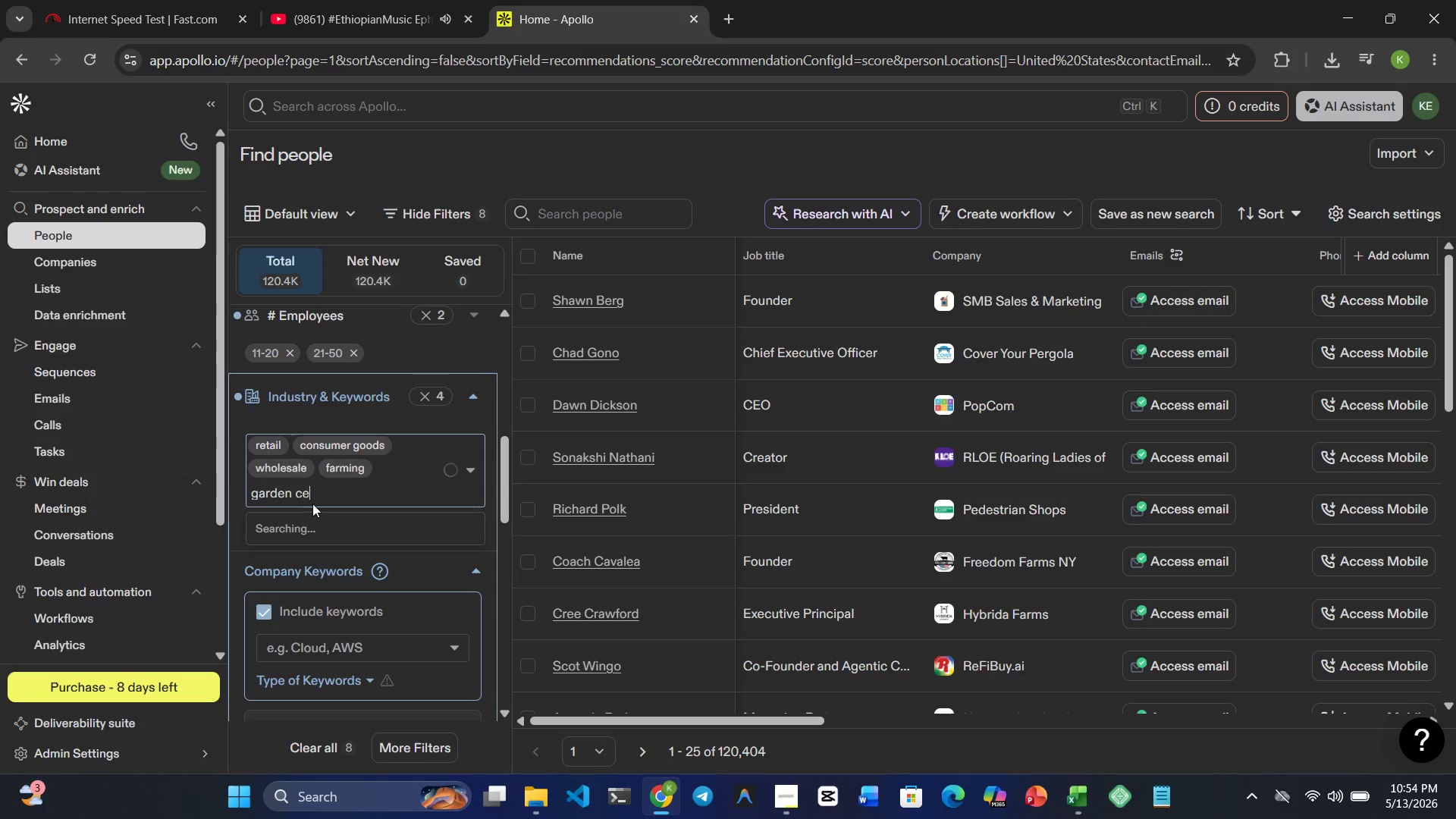 
key(Backspace)
 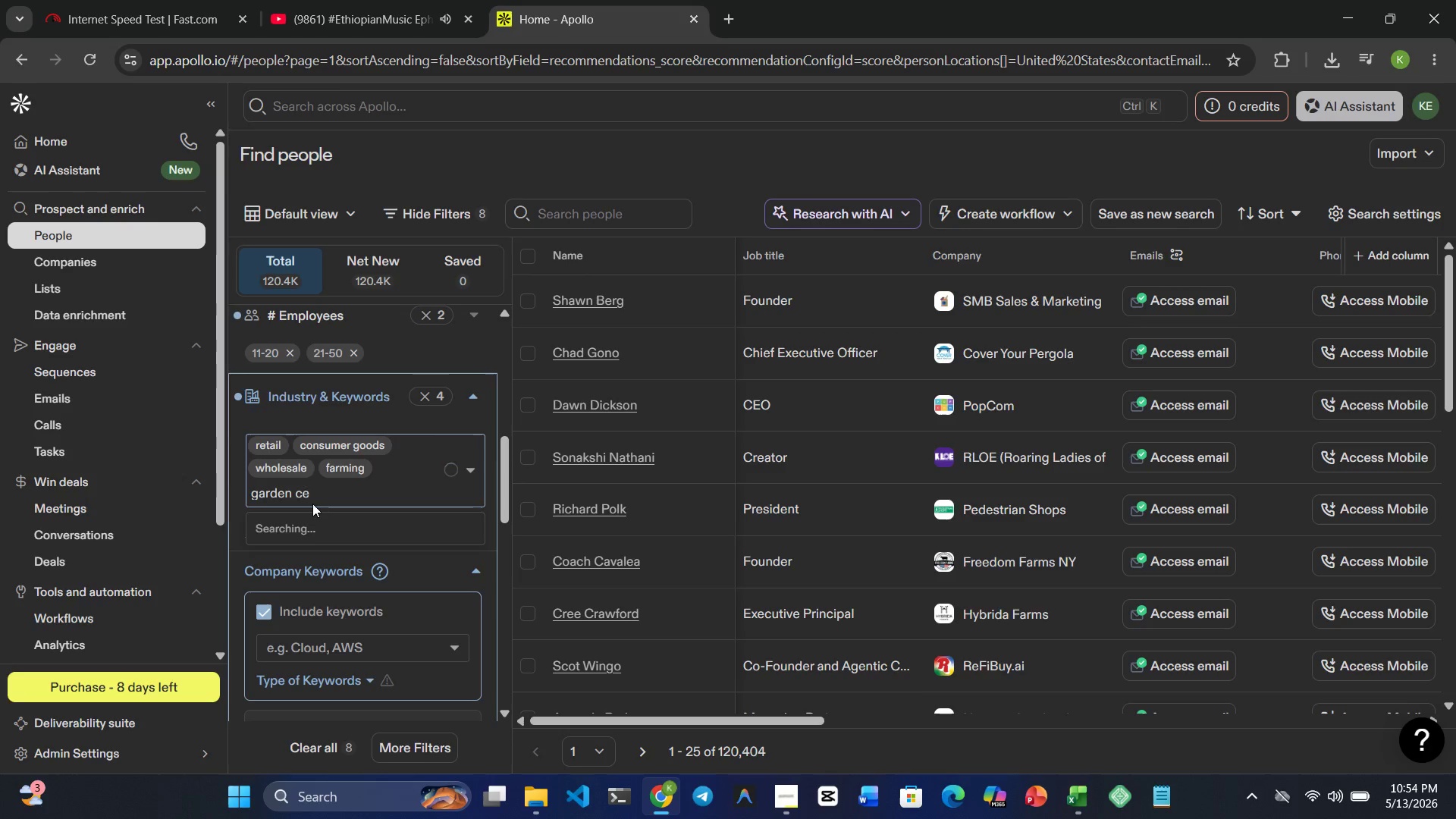 
key(Backspace)
 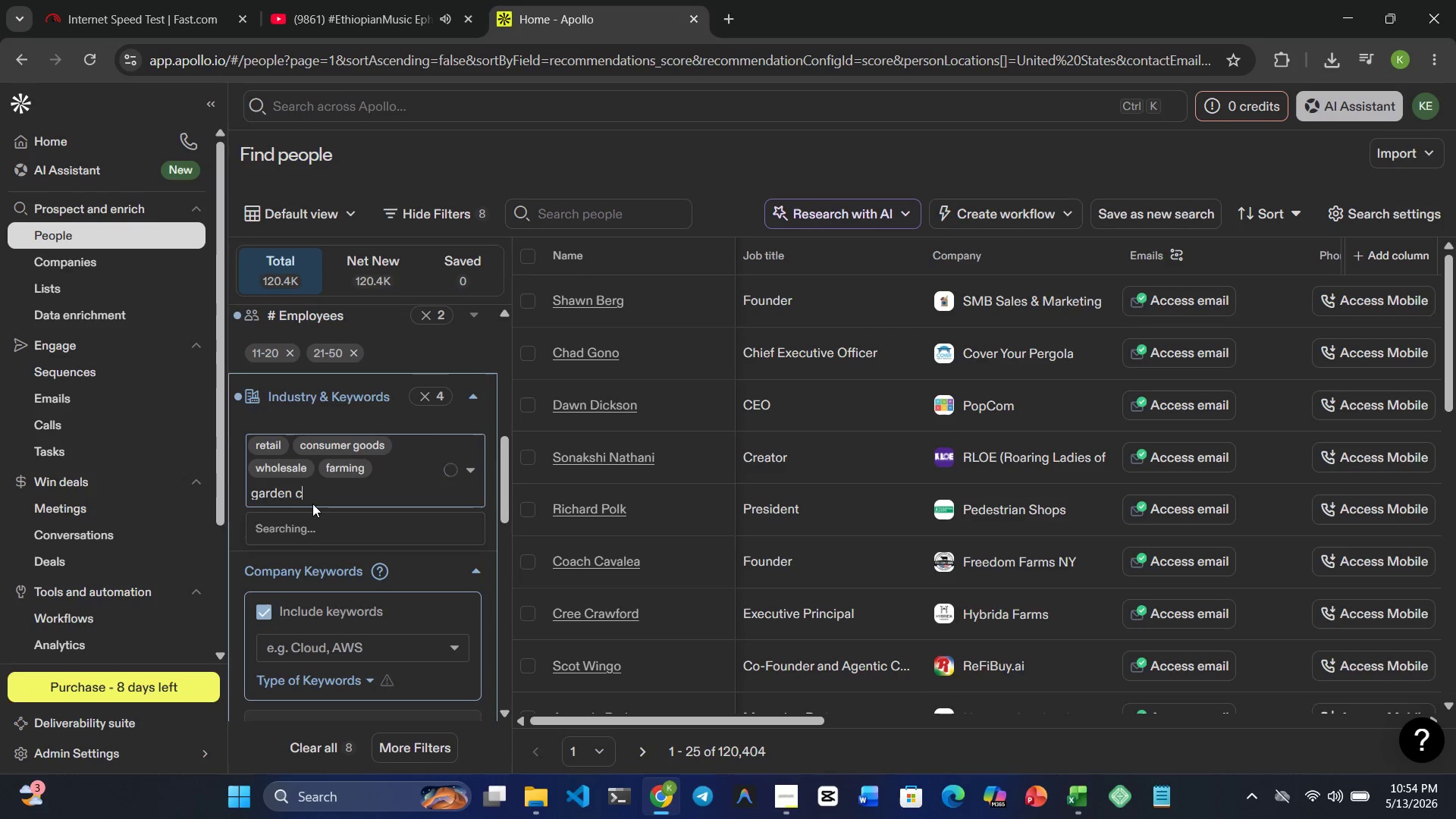 
key(Backspace)
 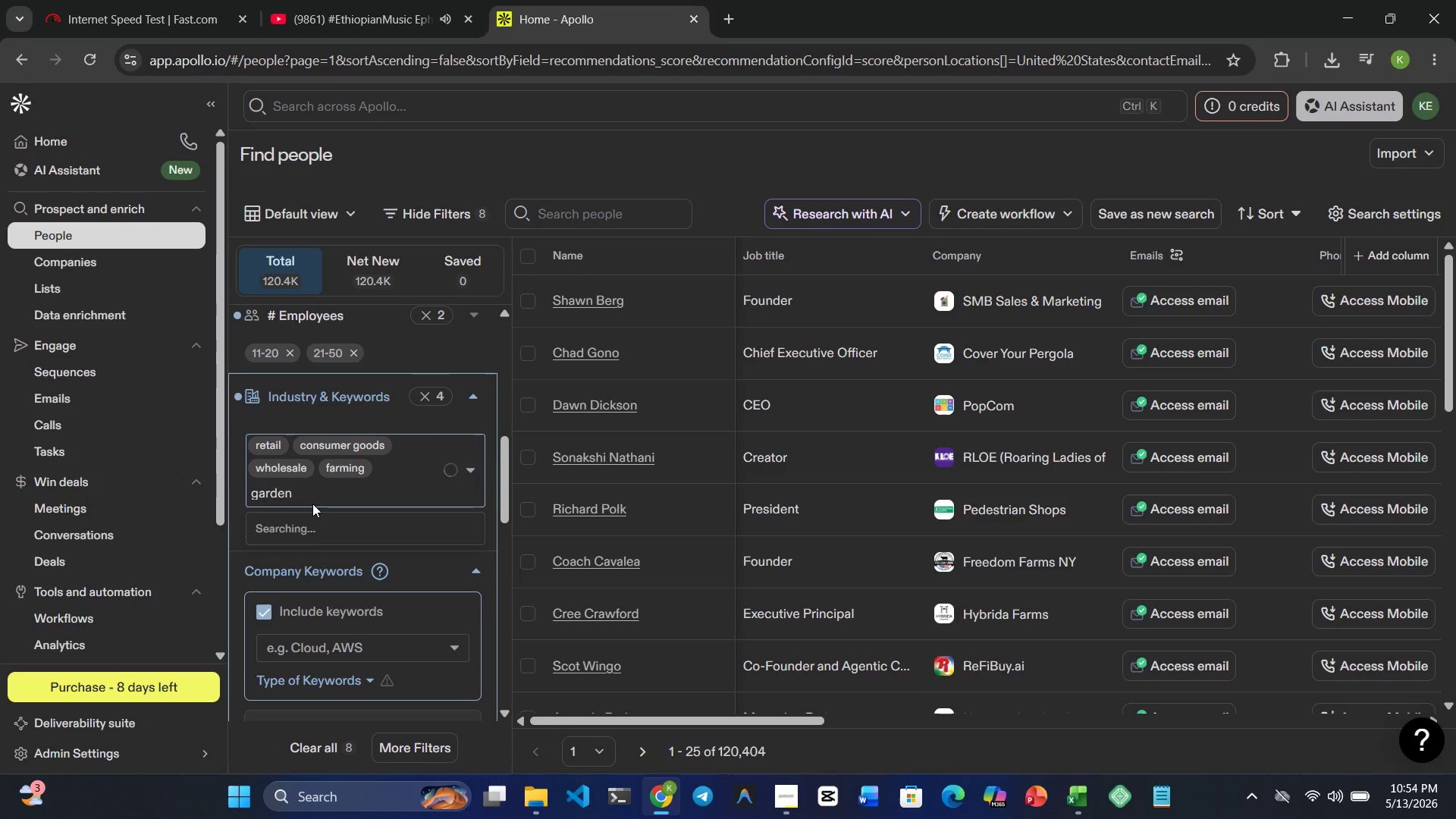 
key(Backspace)
 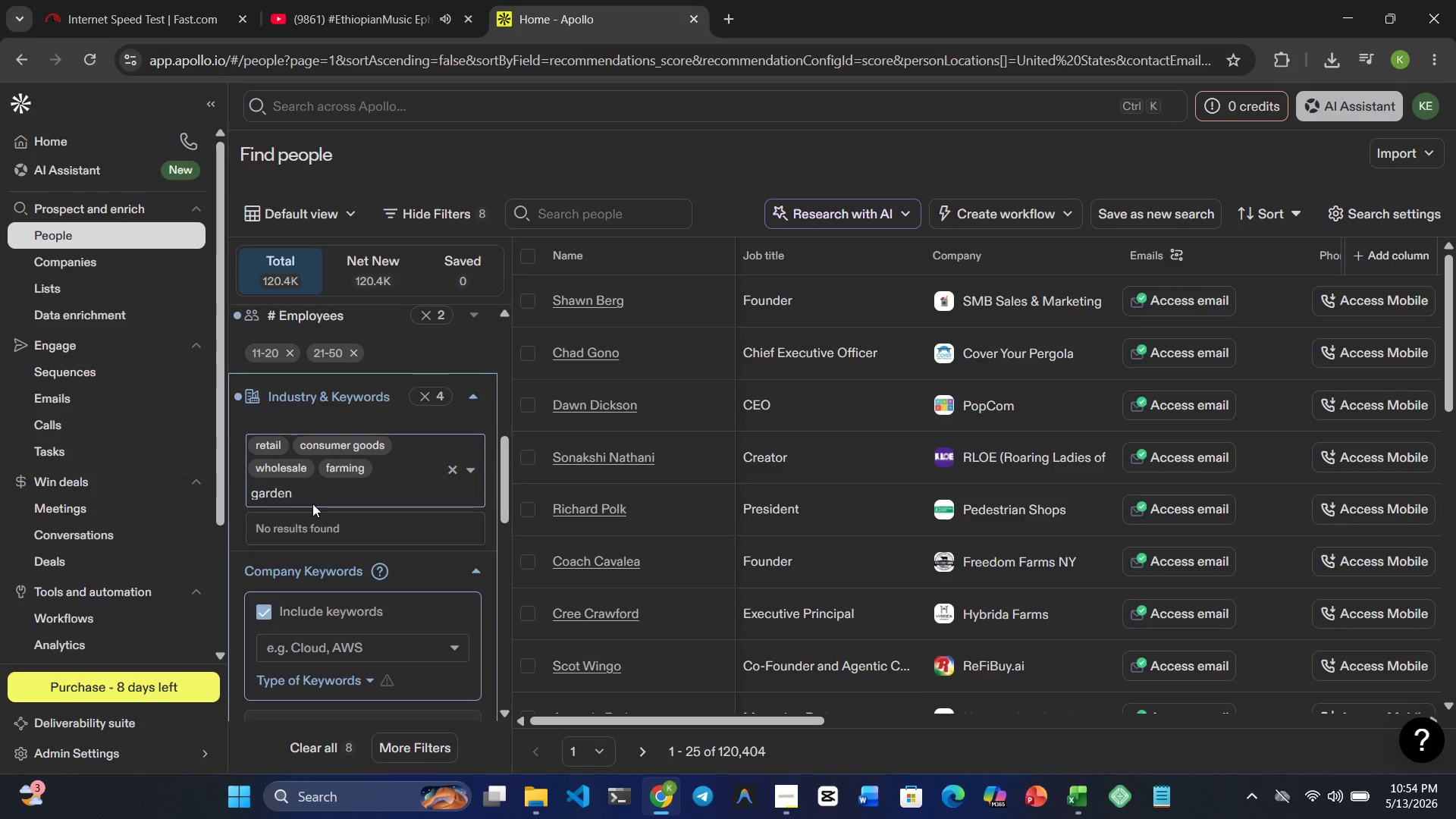 
key(Backspace)
key(Backspace)
key(Backspace)
key(Backspace)
key(Backspace)
key(Backspace)
key(Backspace)
type(specialty reta)
 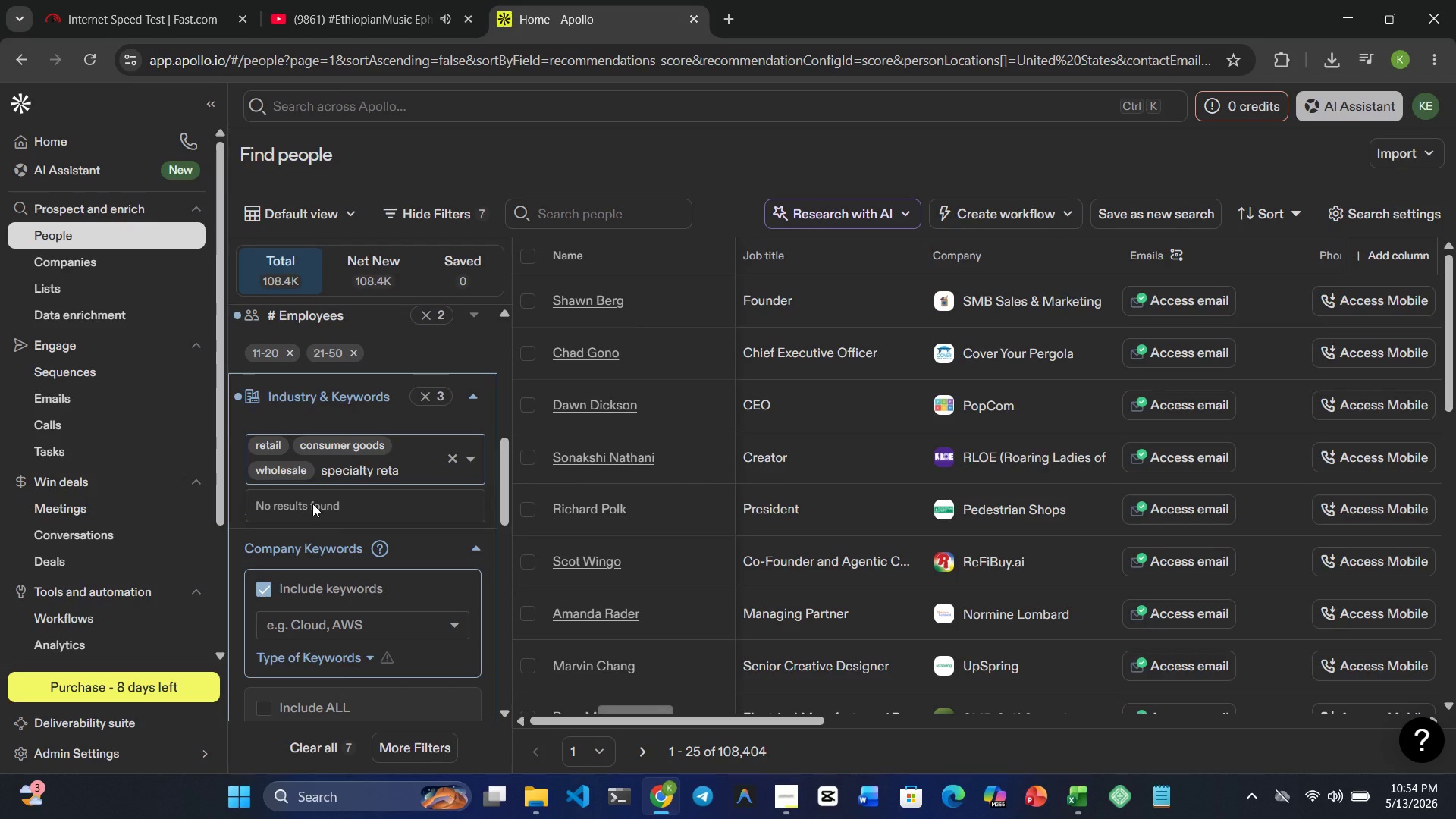 
type(il)
key(Backspace)
key(Backspace)
key(Backspace)
key(Backspace)
key(Backspace)
key(Backspace)
key(Backspace)
key(Backspace)
key(Backspace)
key(Backspace)
key(Backspace)
key(Backspace)
key(Backspace)
key(Backspace)
key(Backspace)
key(Backspace)
 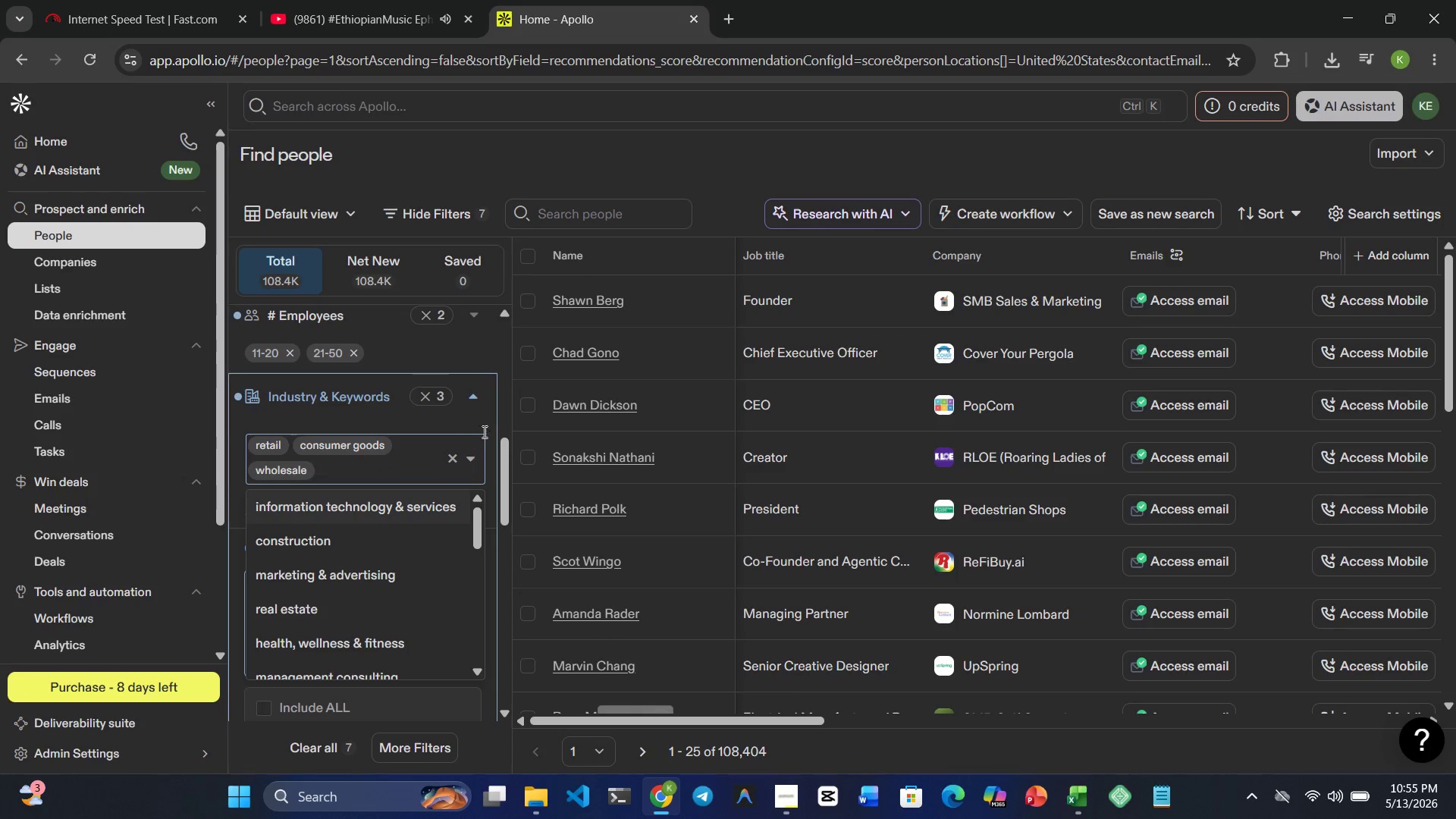 
left_click([472, 384])
 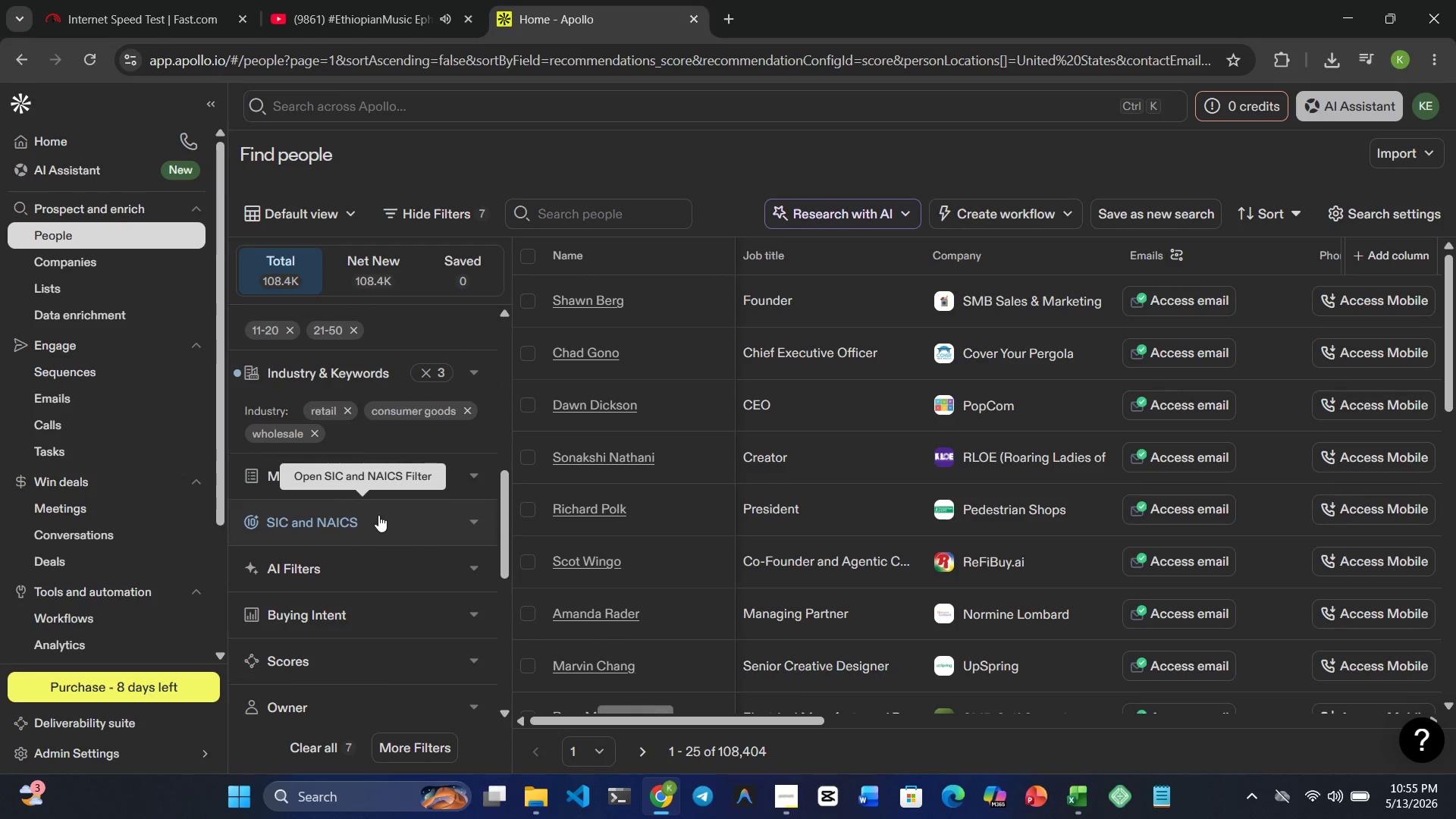 
wait(24.08)
 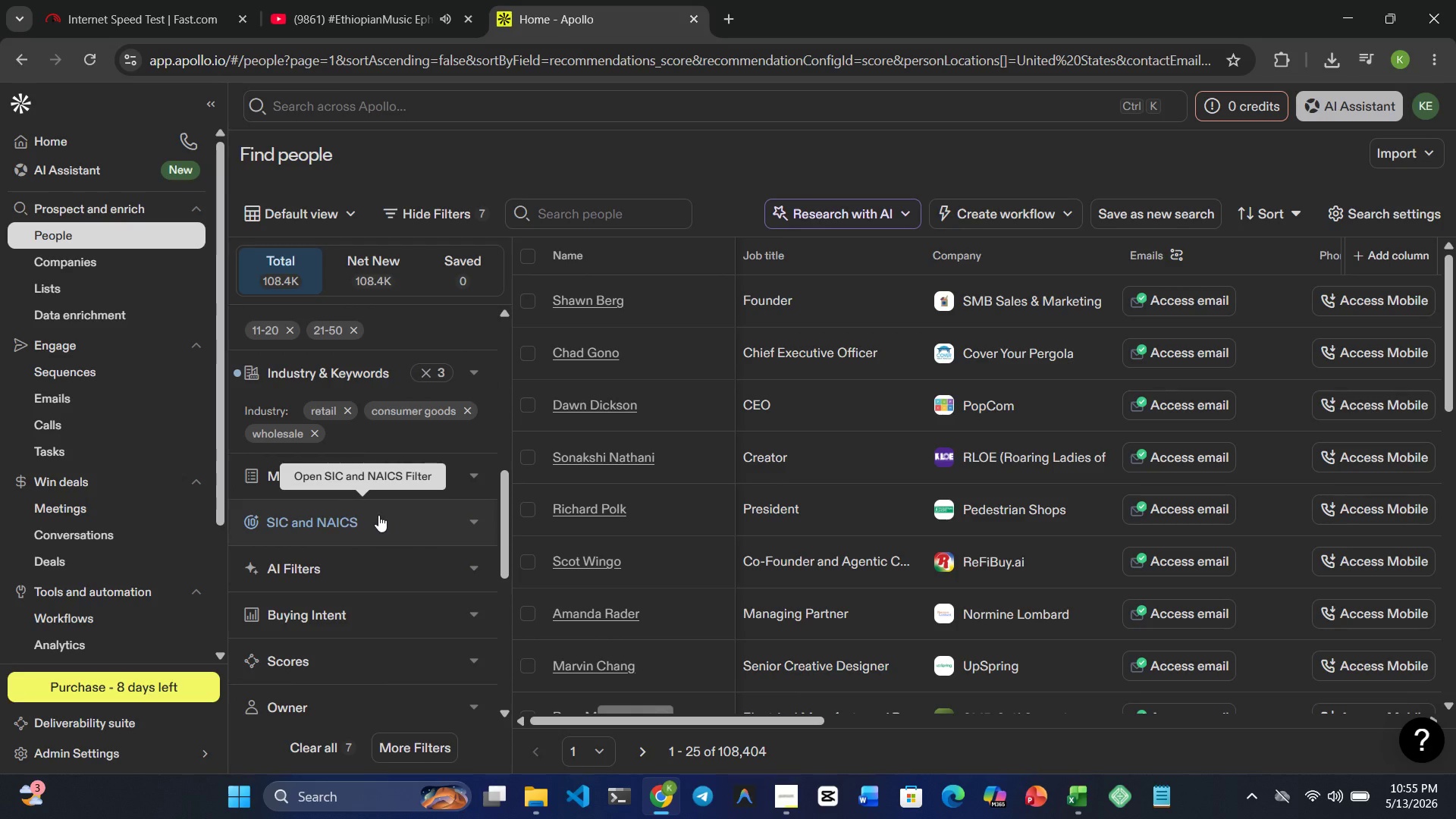 
mouse_move([468, 391])
 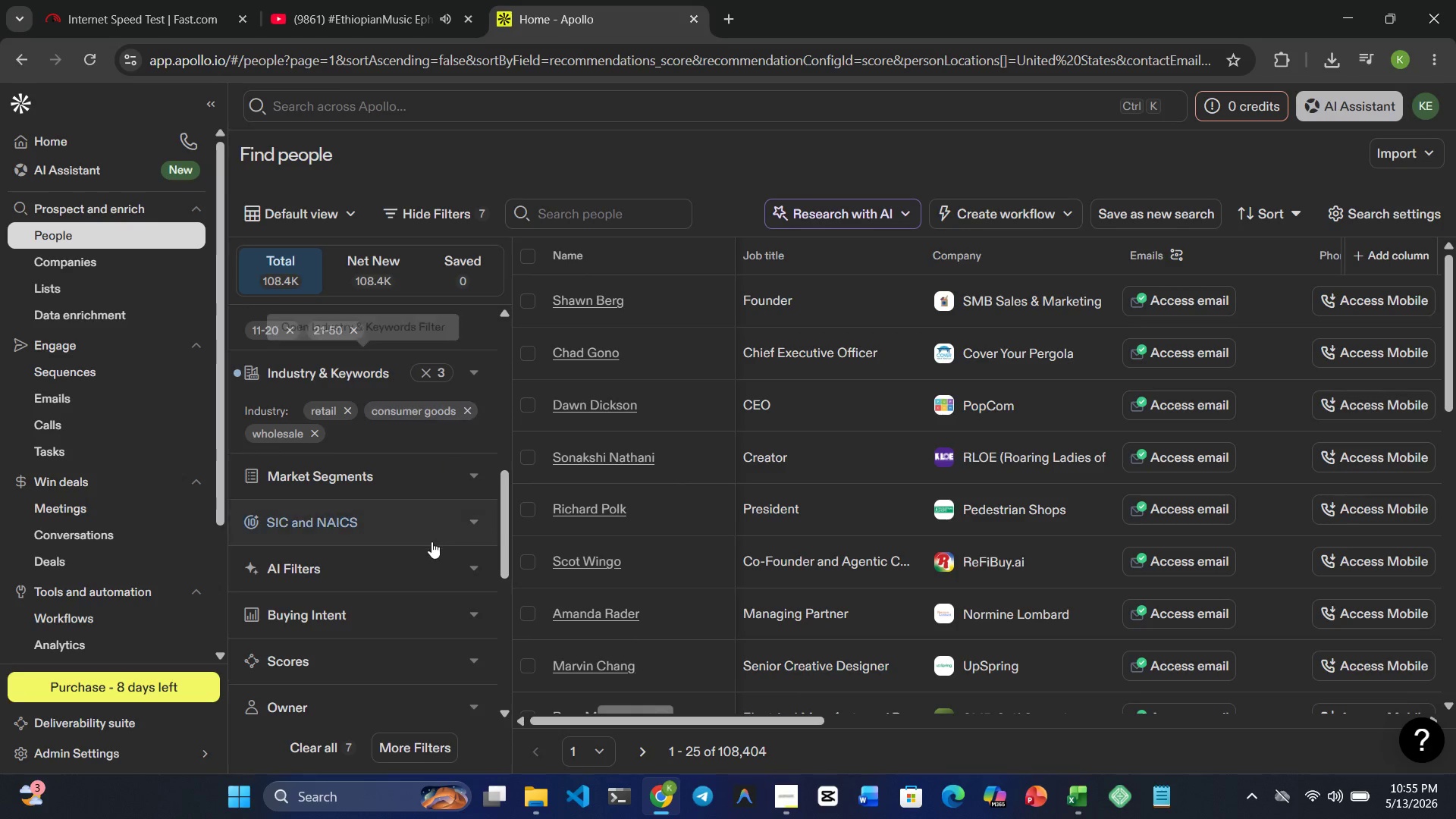 
mouse_move([431, 519])
 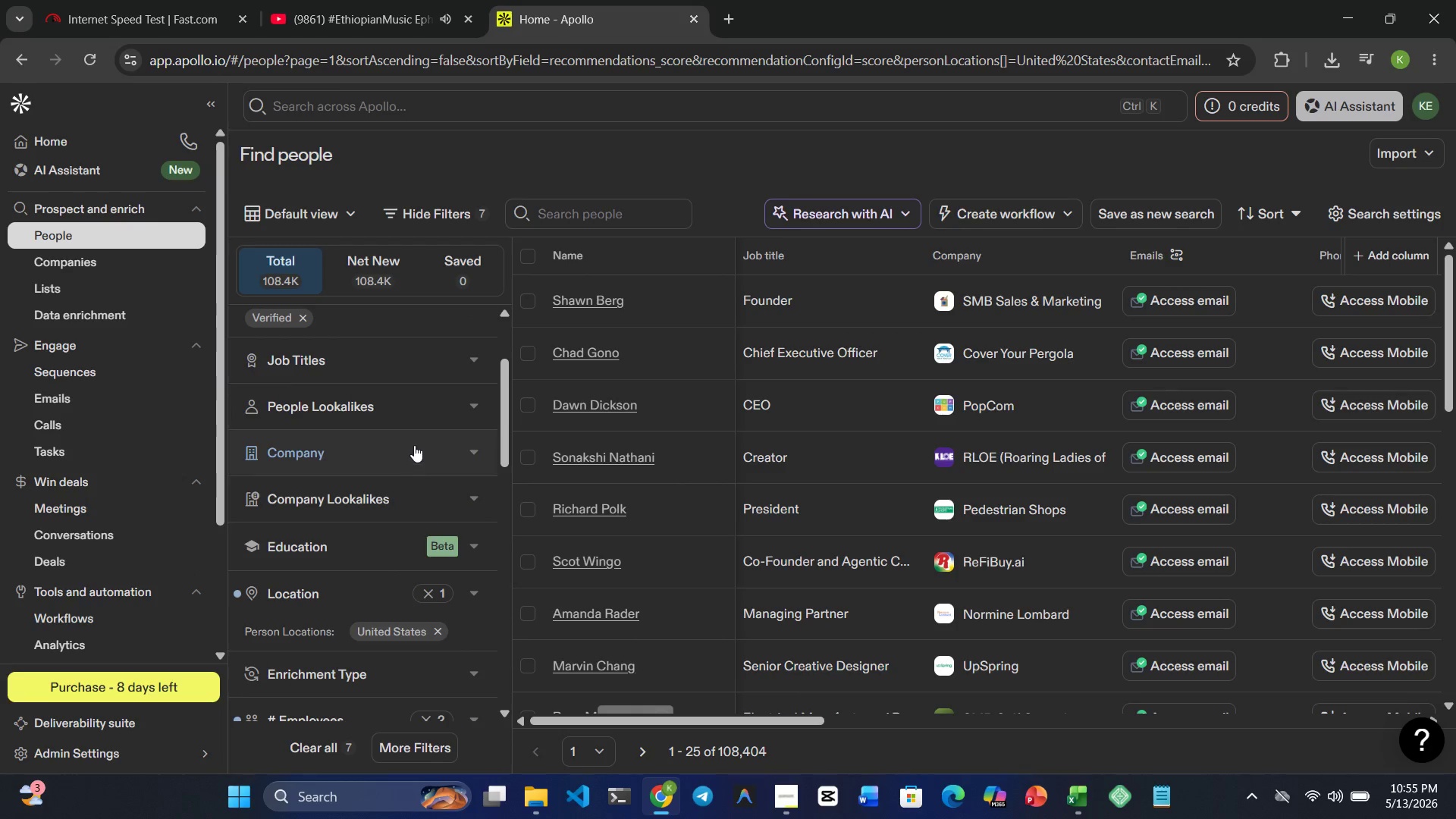 
left_click([414, 445])
 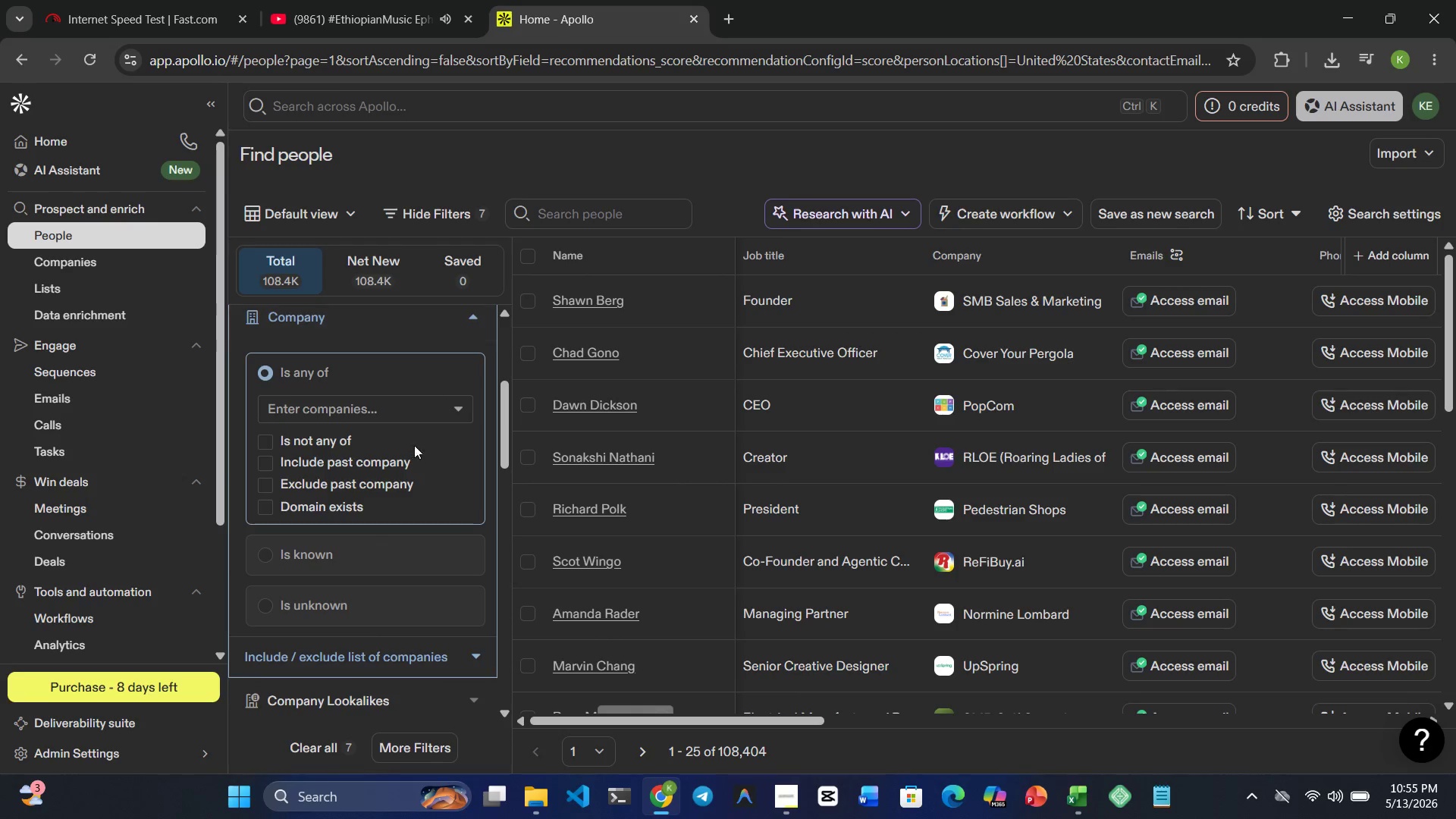 
left_click([361, 413])
 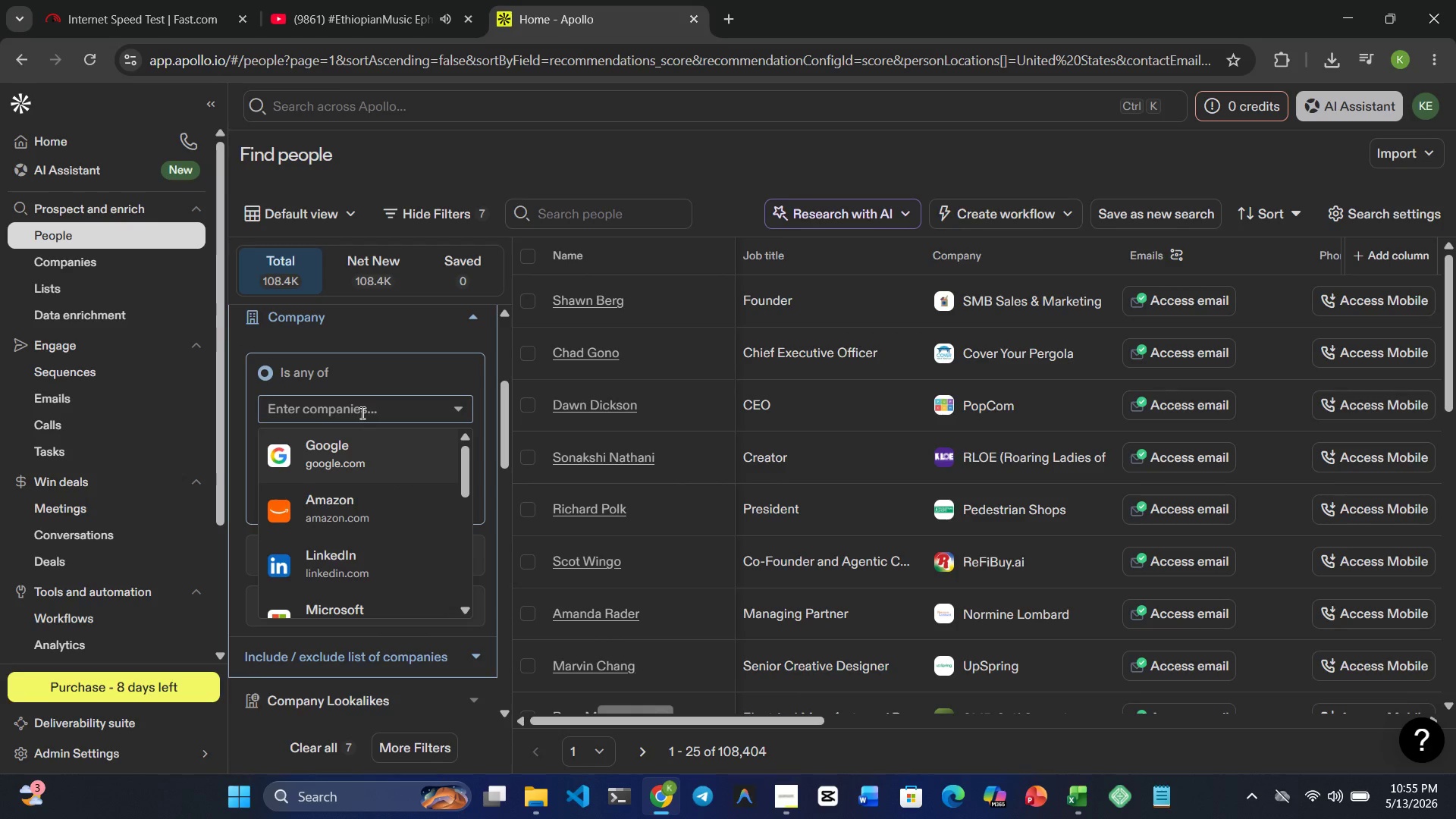 
type(boutique)
 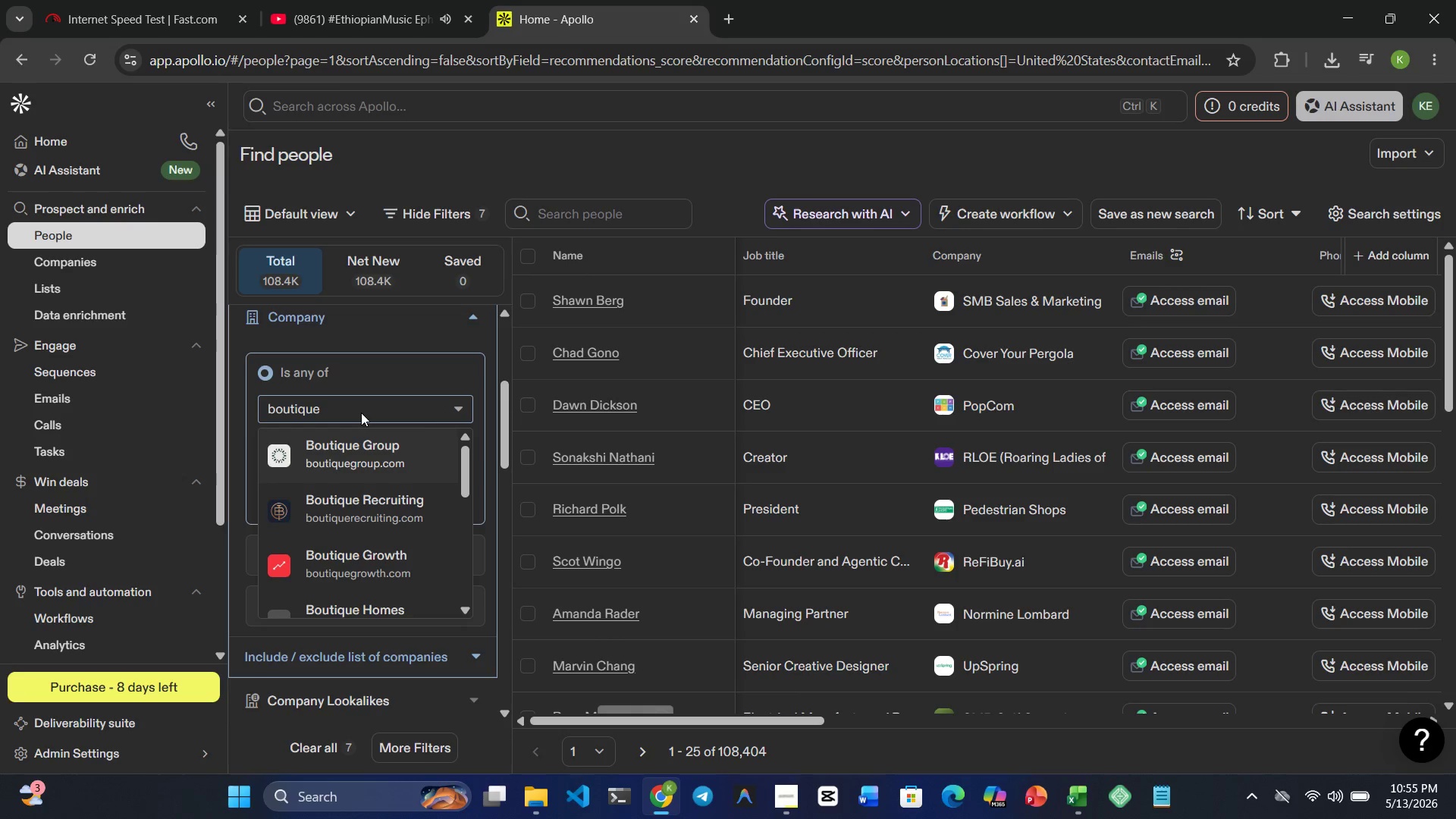 
wait(6.47)
 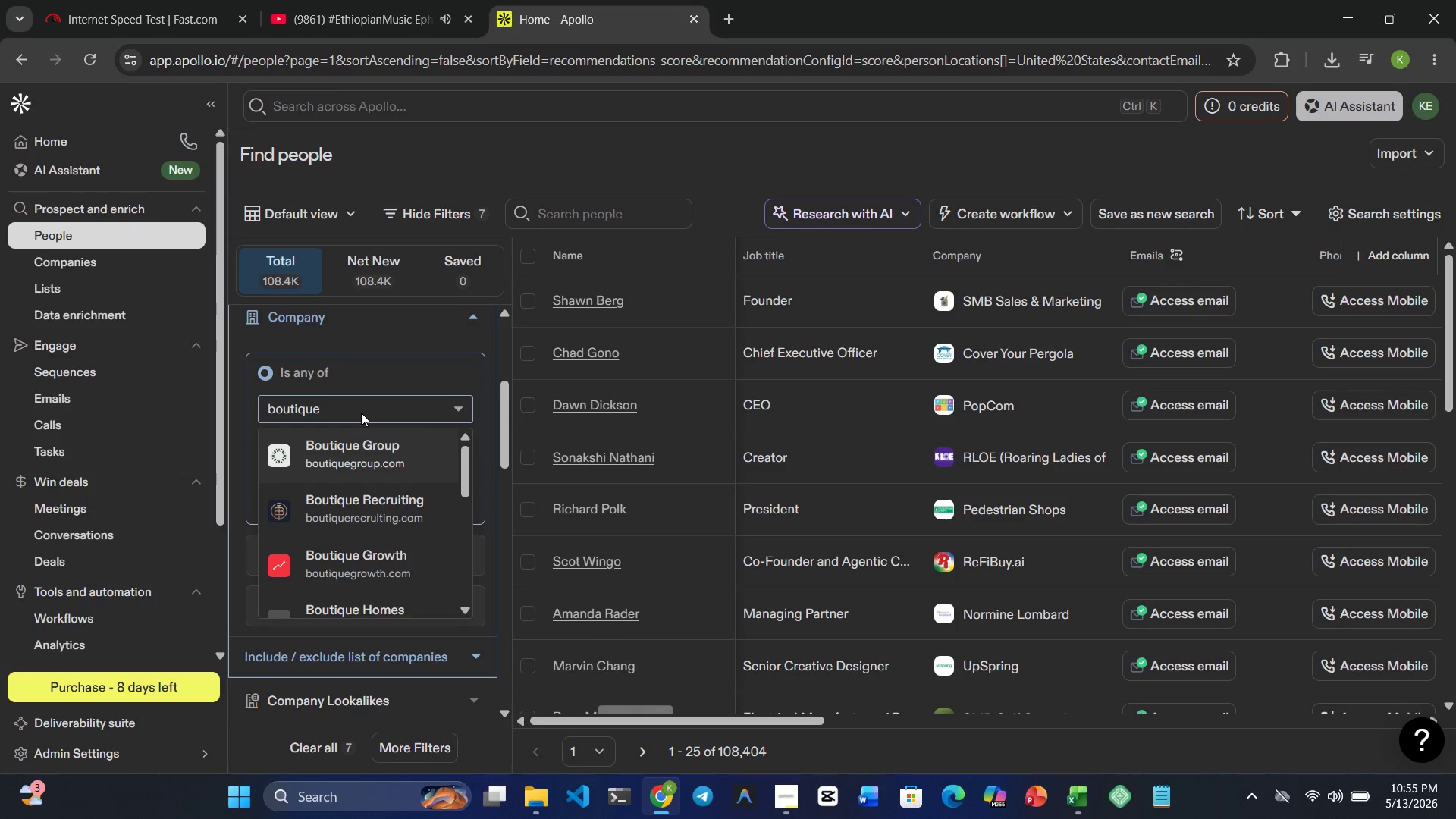 
left_click([350, 445])
 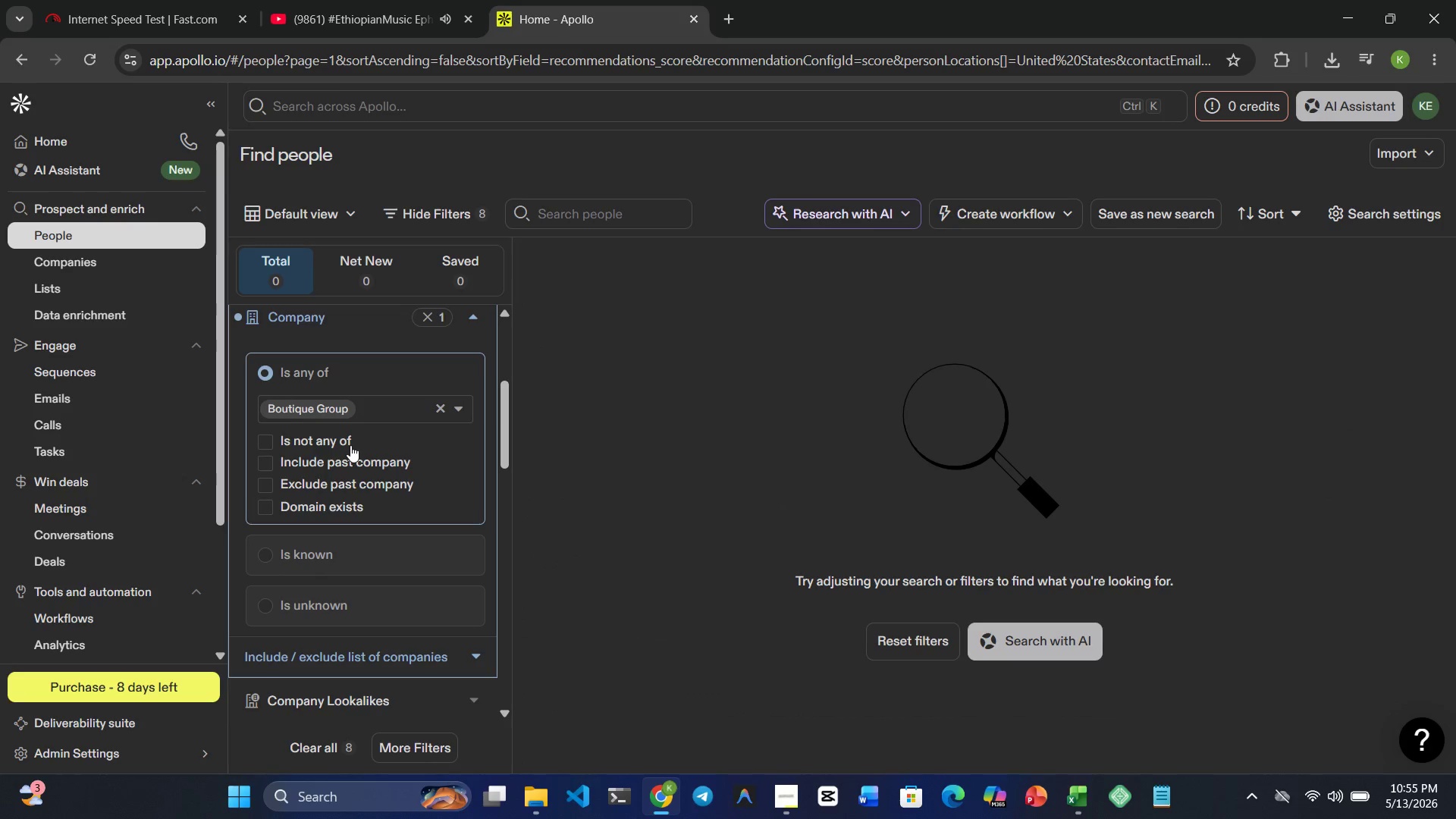 
type(organic)
 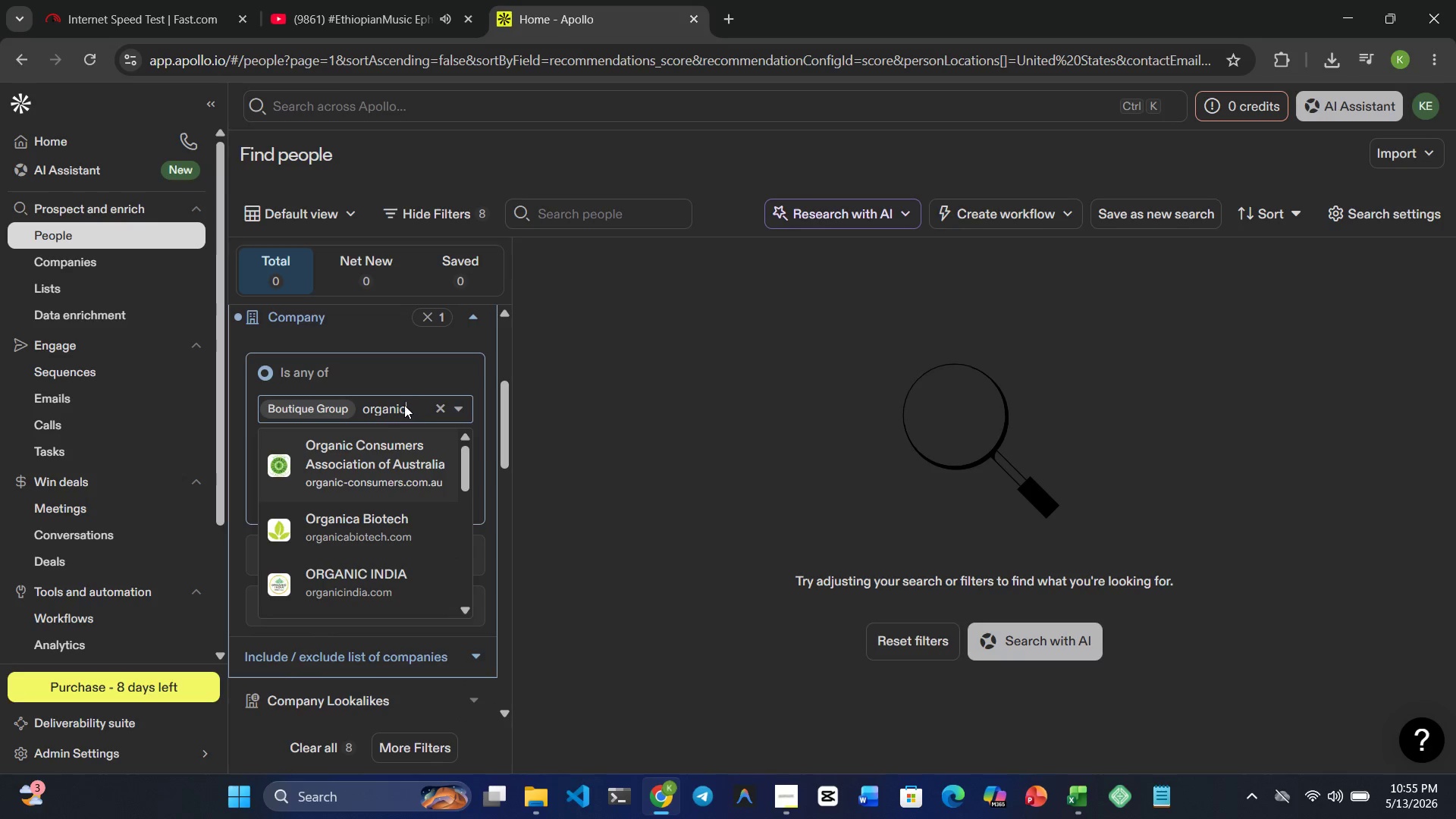 
wait(7.55)
 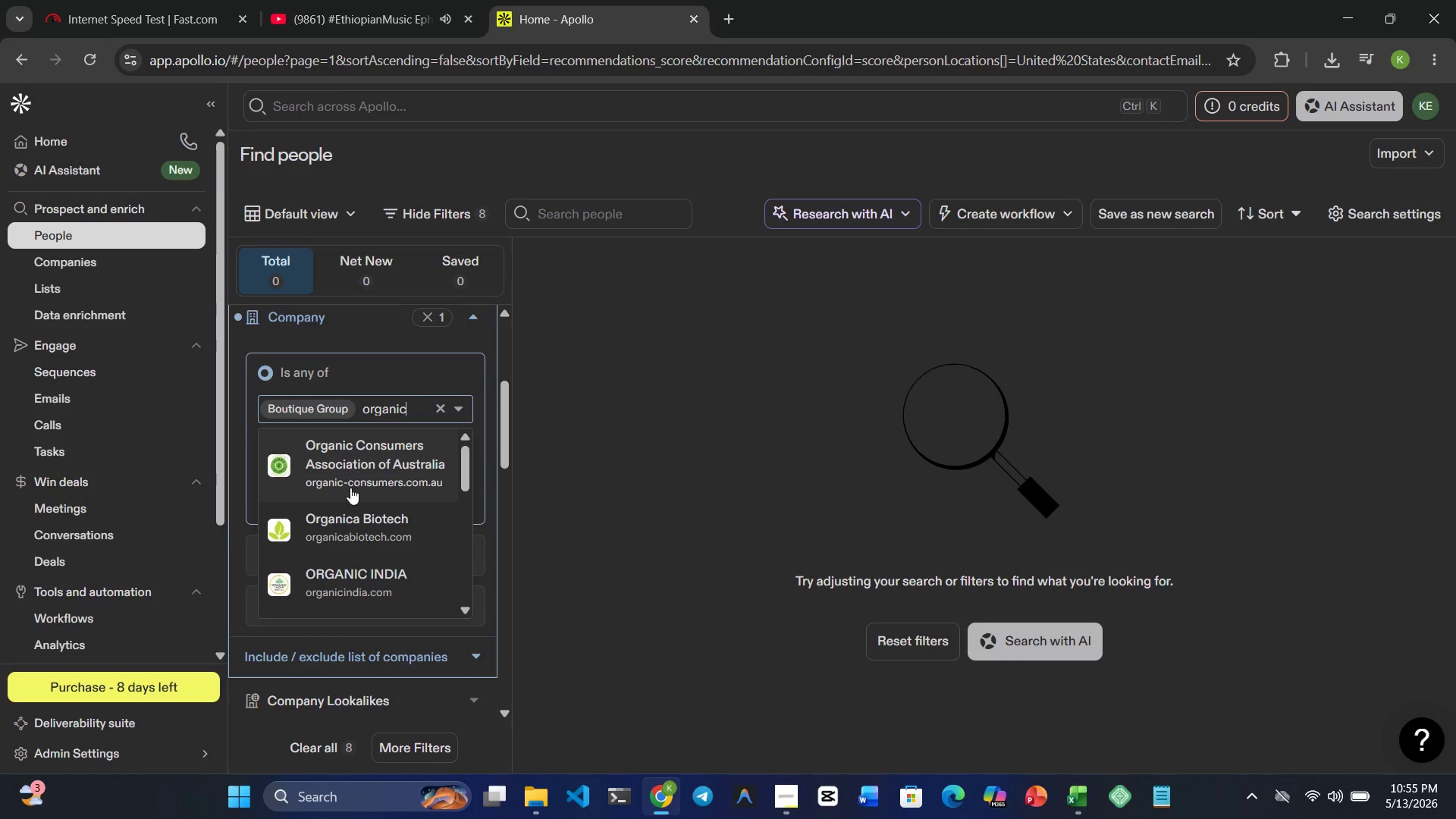 
key(Backspace)
 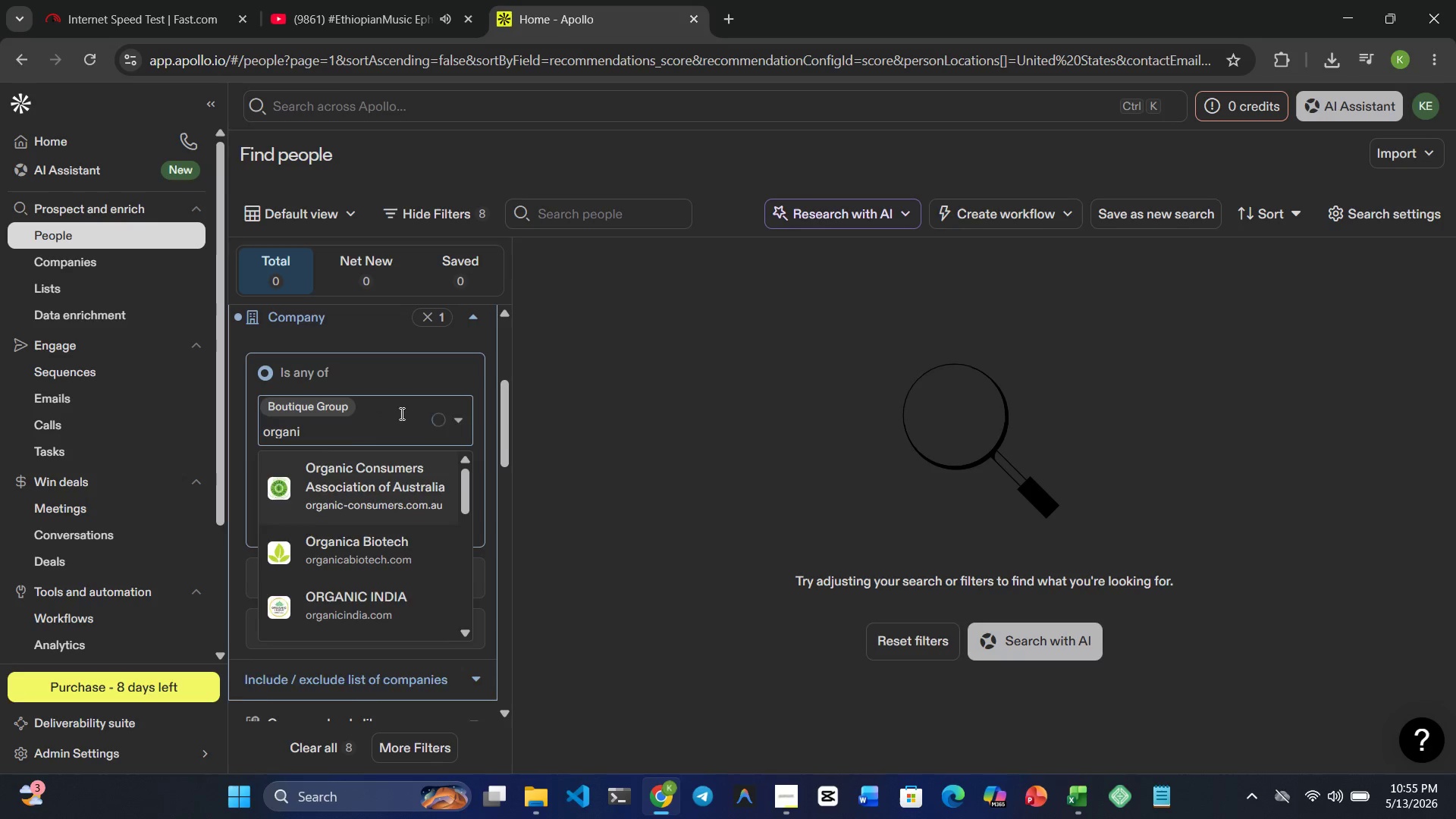 
key(NumLock)
 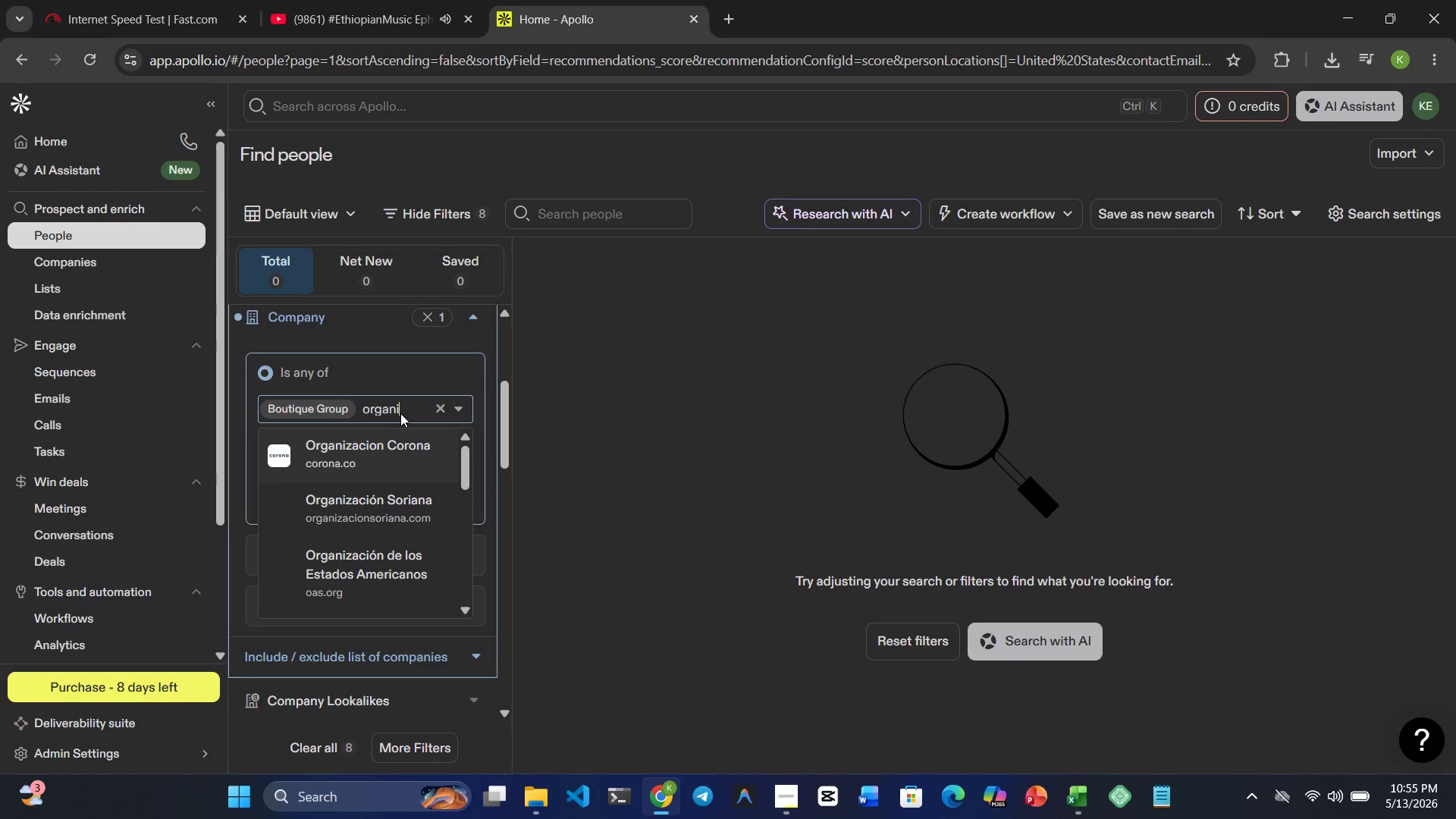 
key(Backspace)
 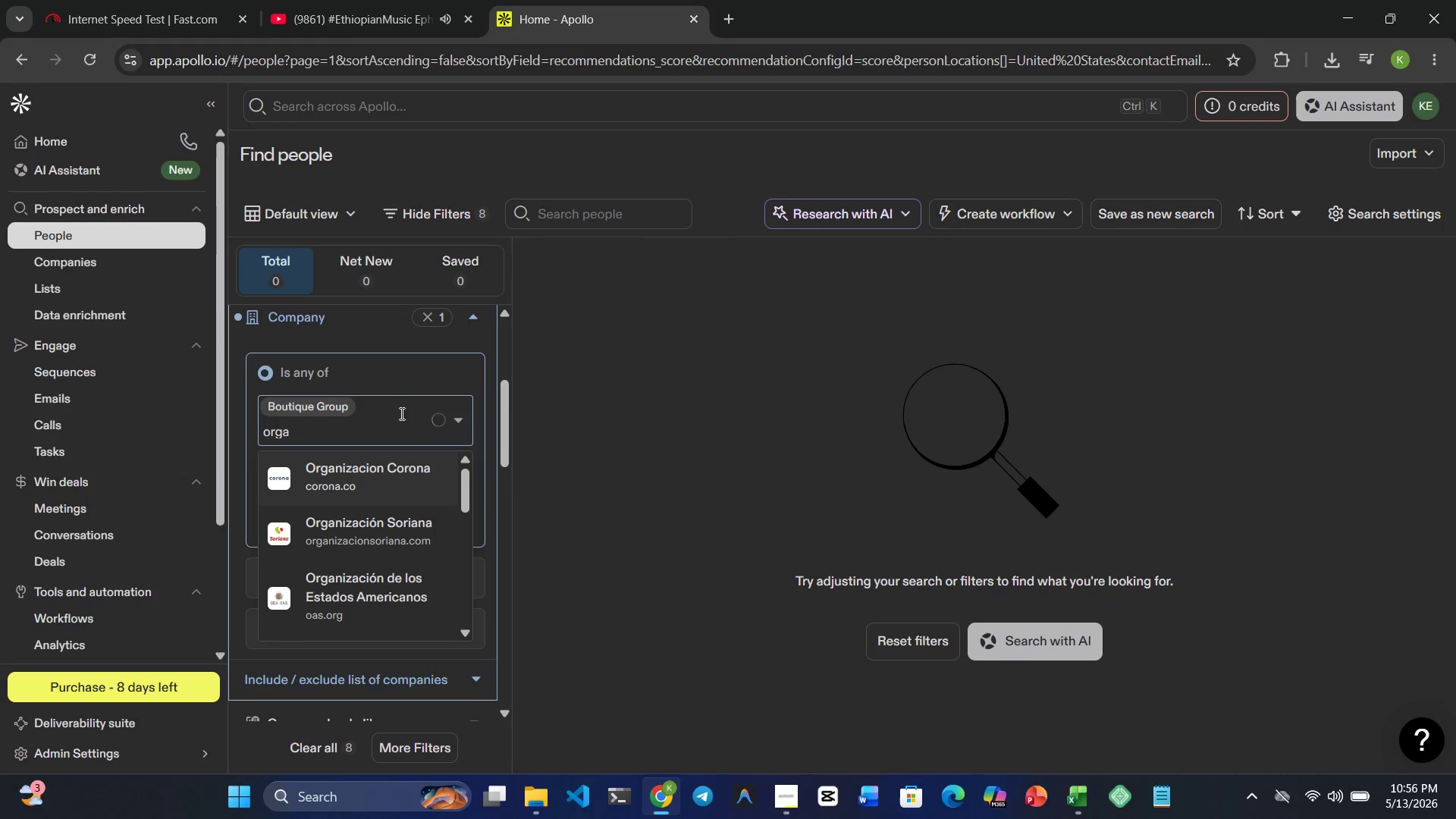 
key(Backspace)
 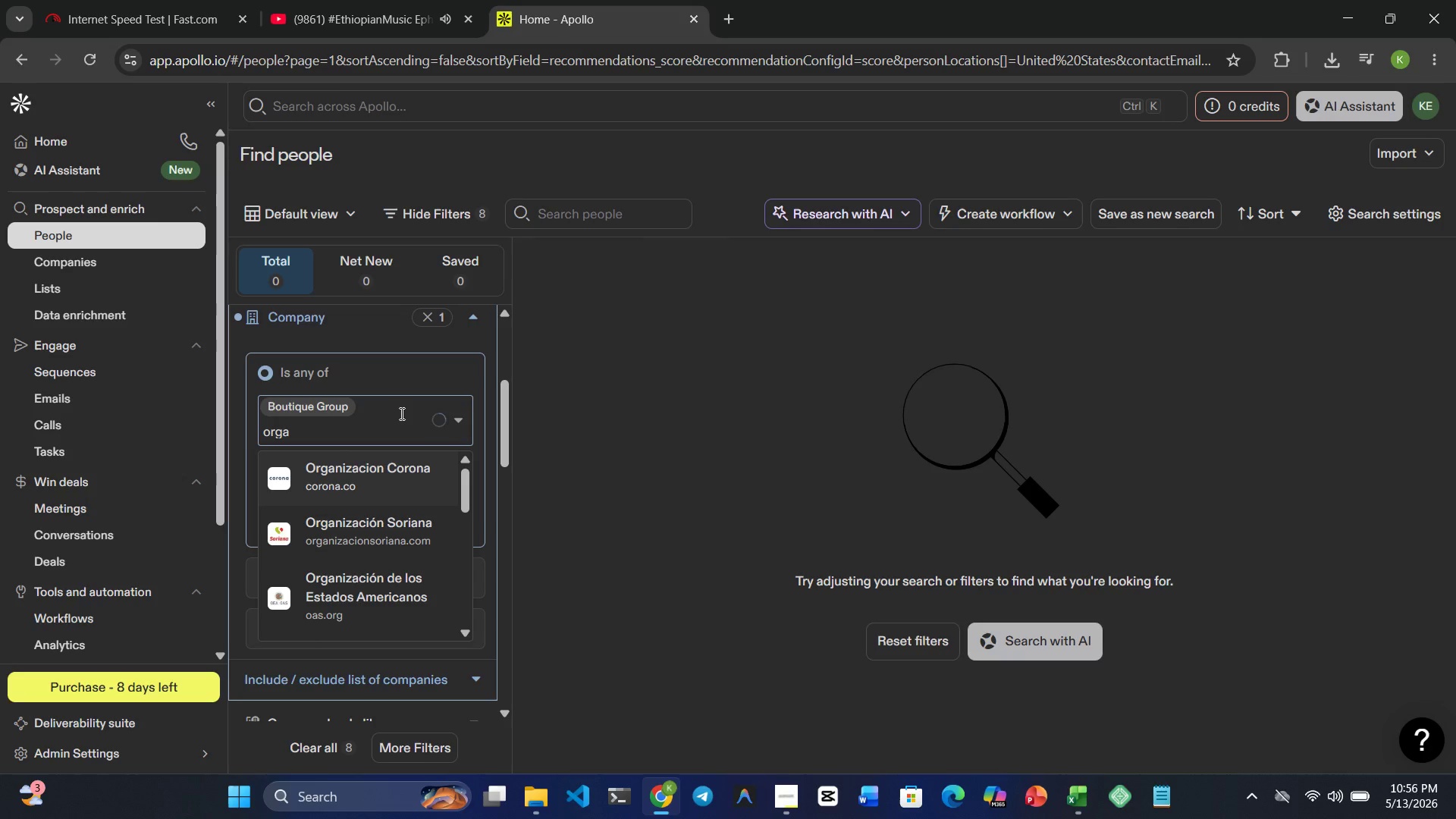 
key(Backspace)
 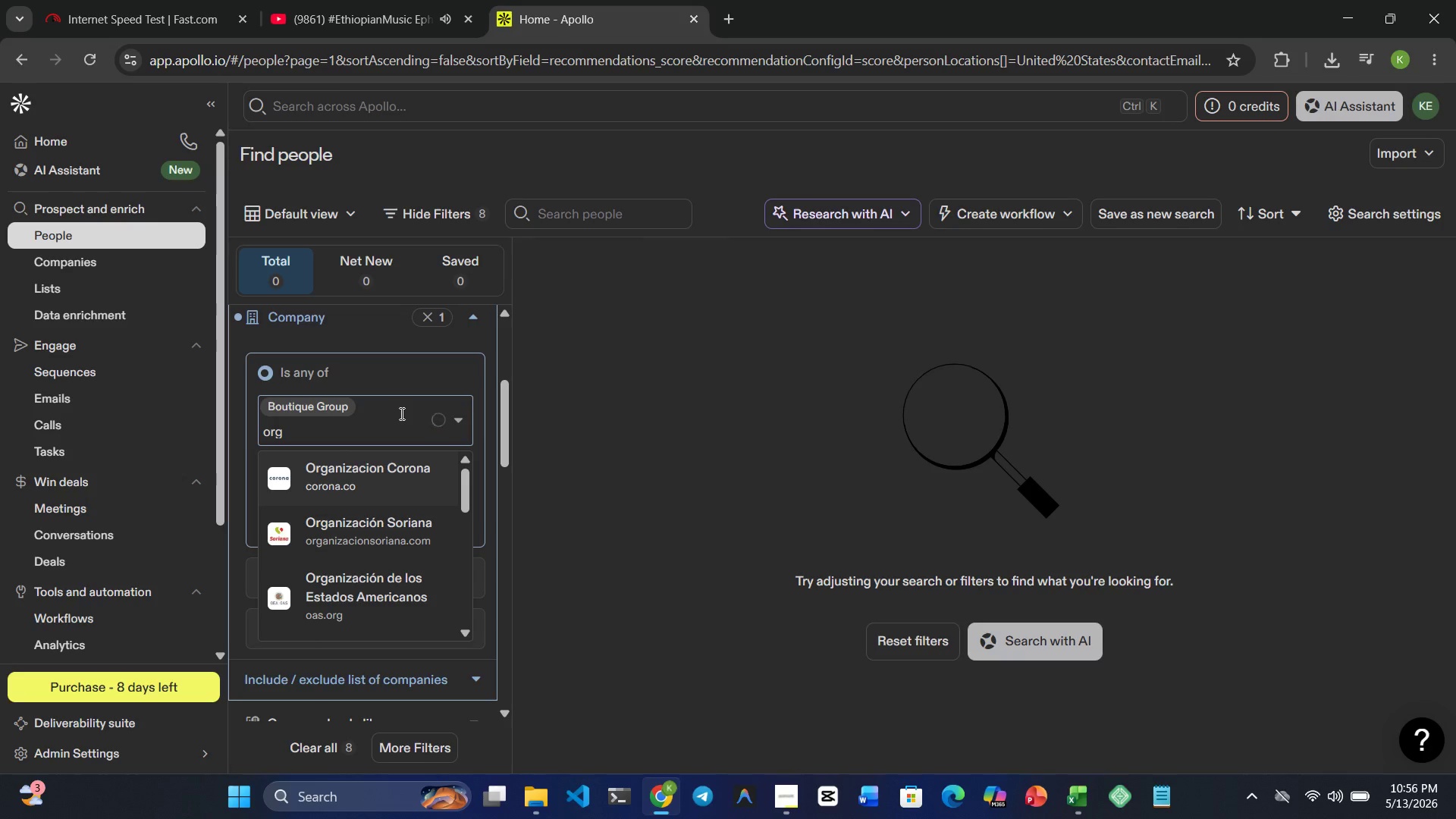 
key(Backspace)
 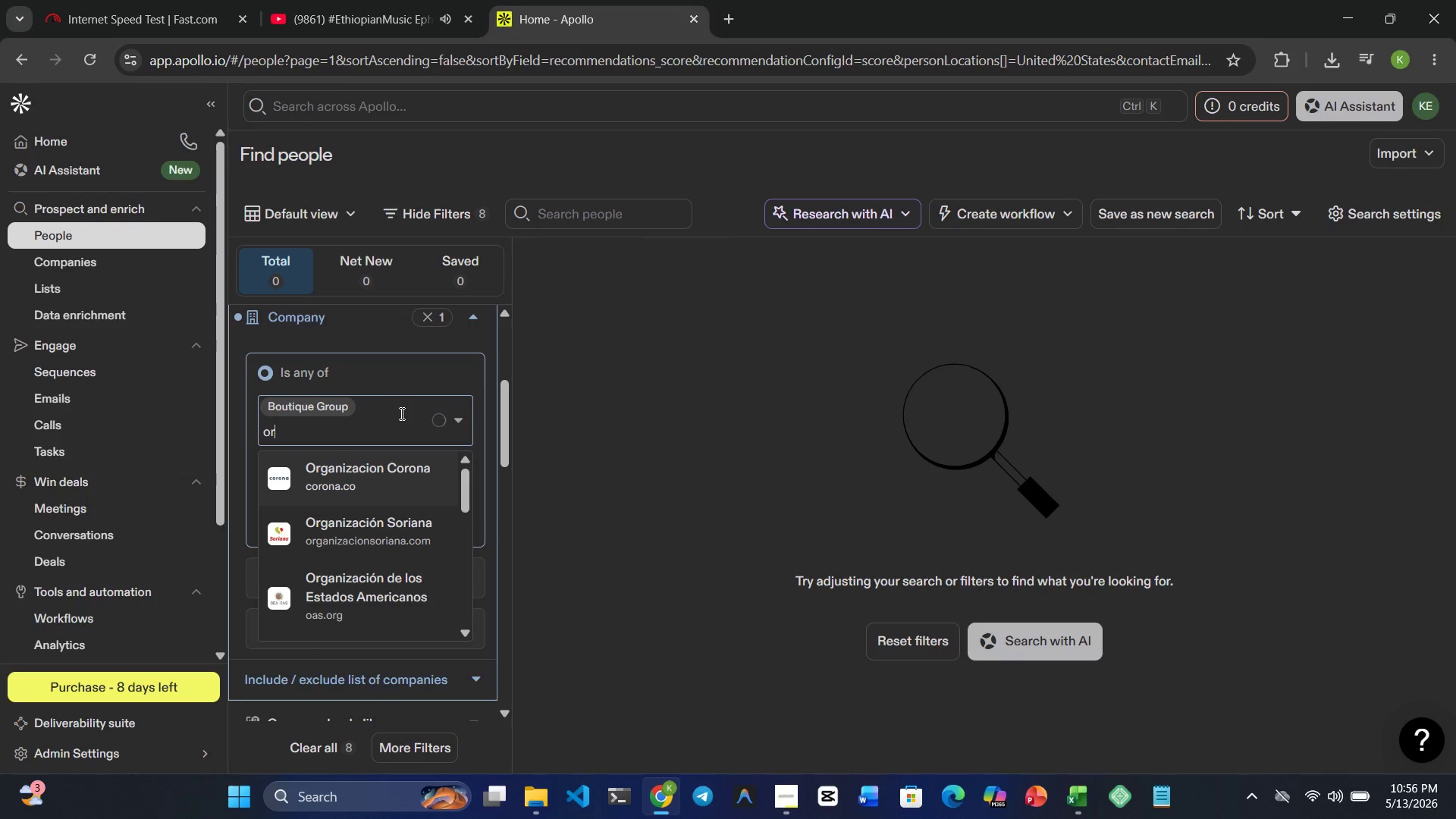 
key(Backspace)
 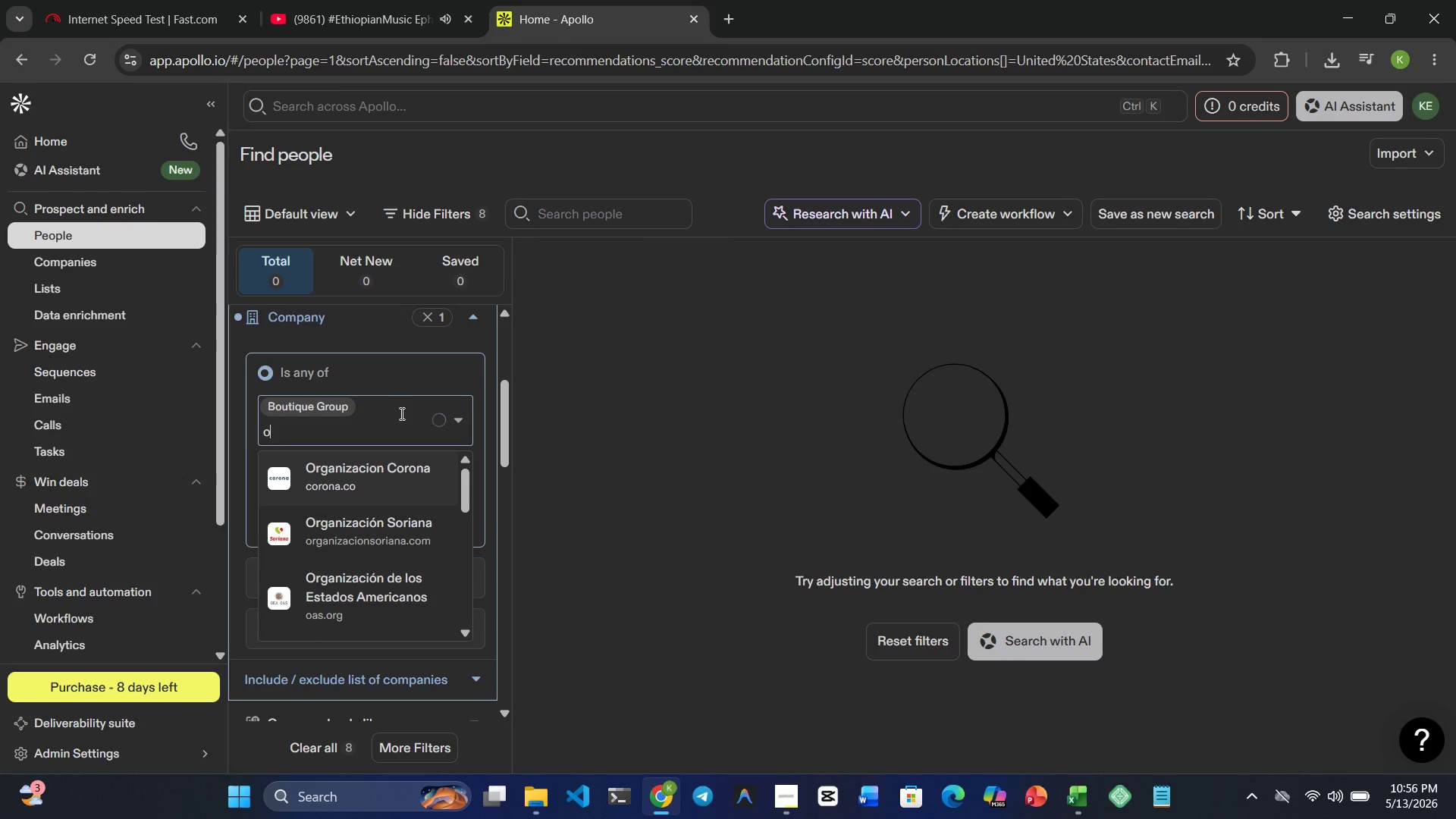 
key(Backspace)
 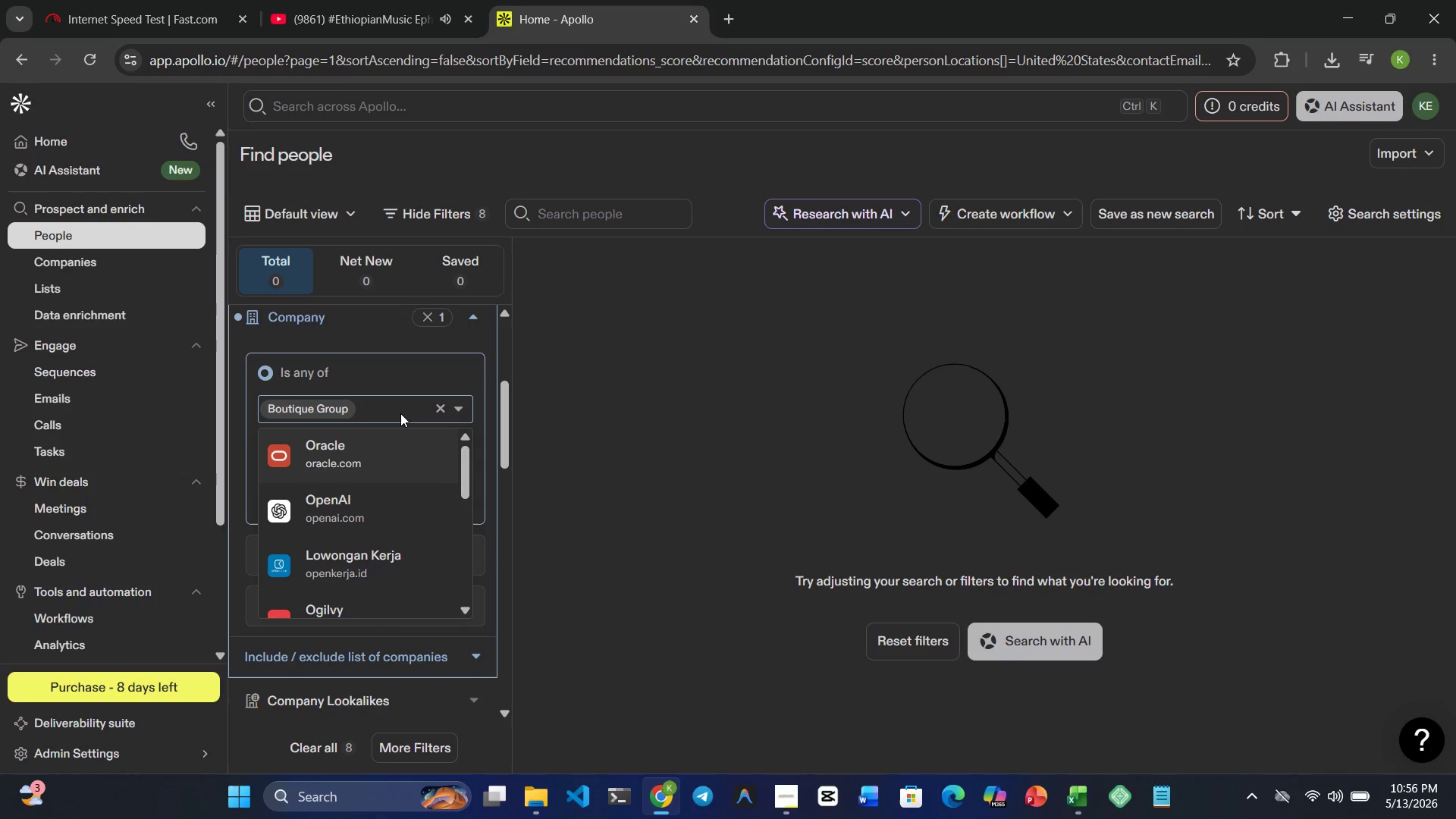 
type(premium)
 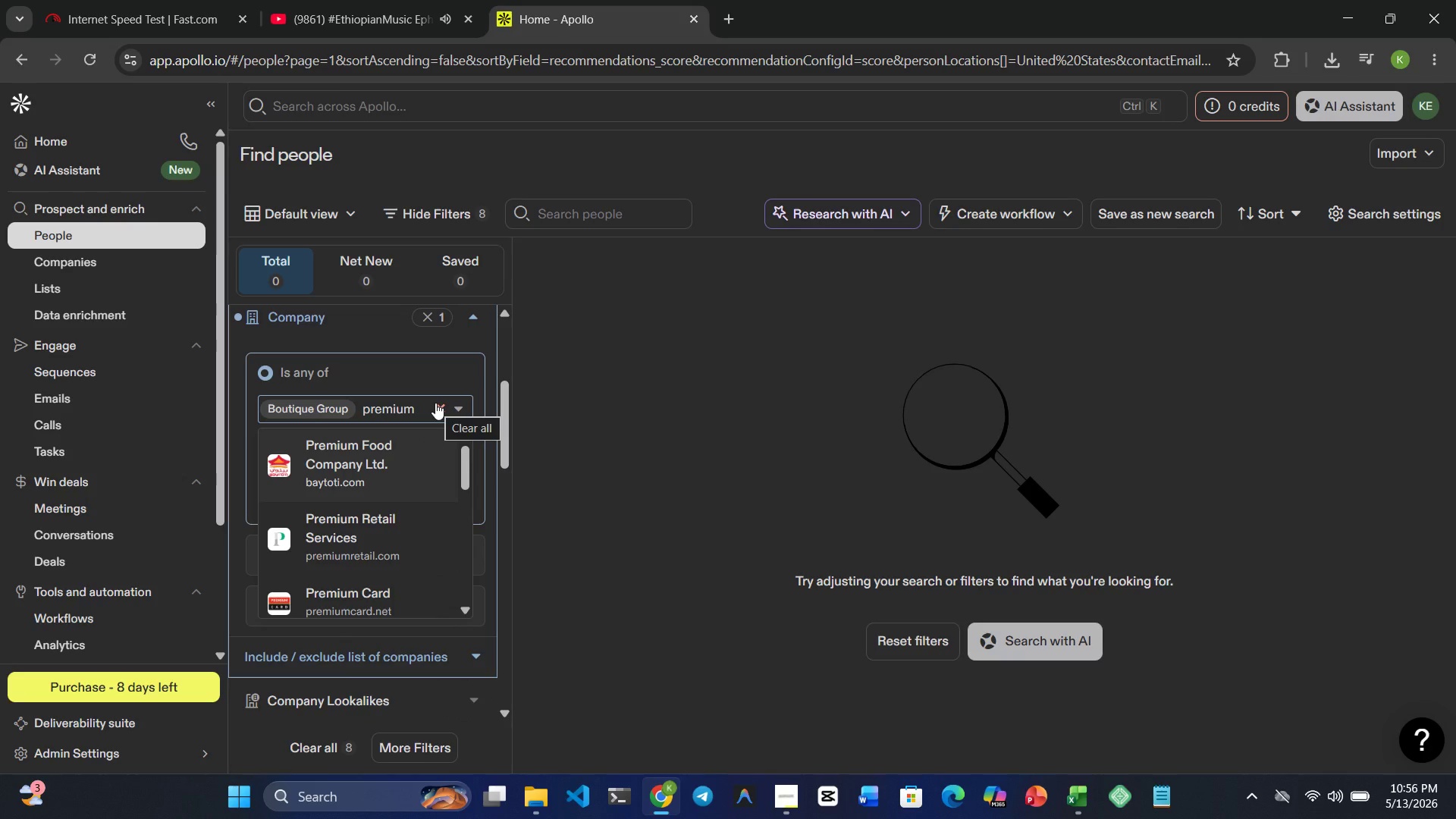 
wait(6.66)
 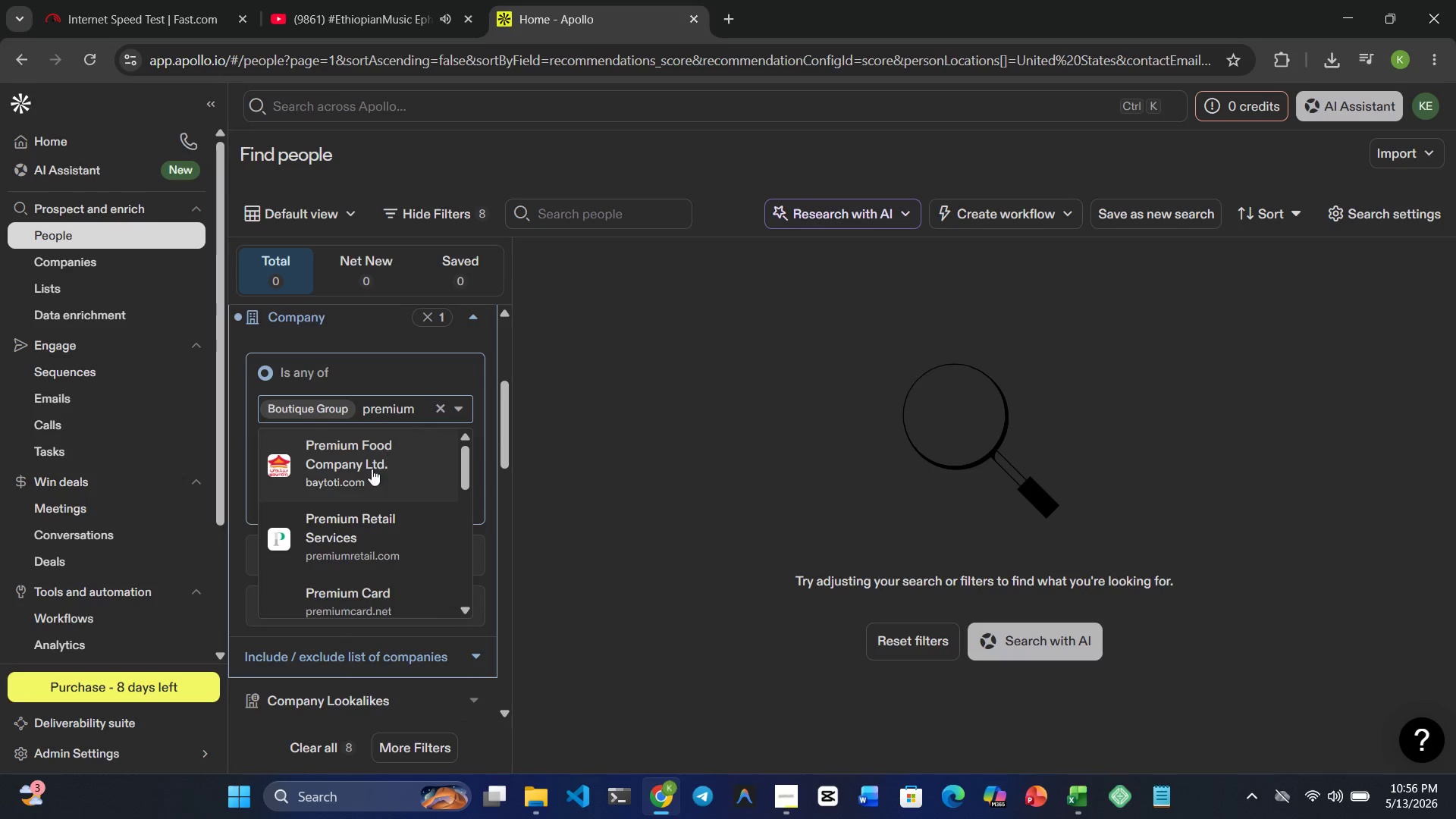 
left_click([435, 403])
 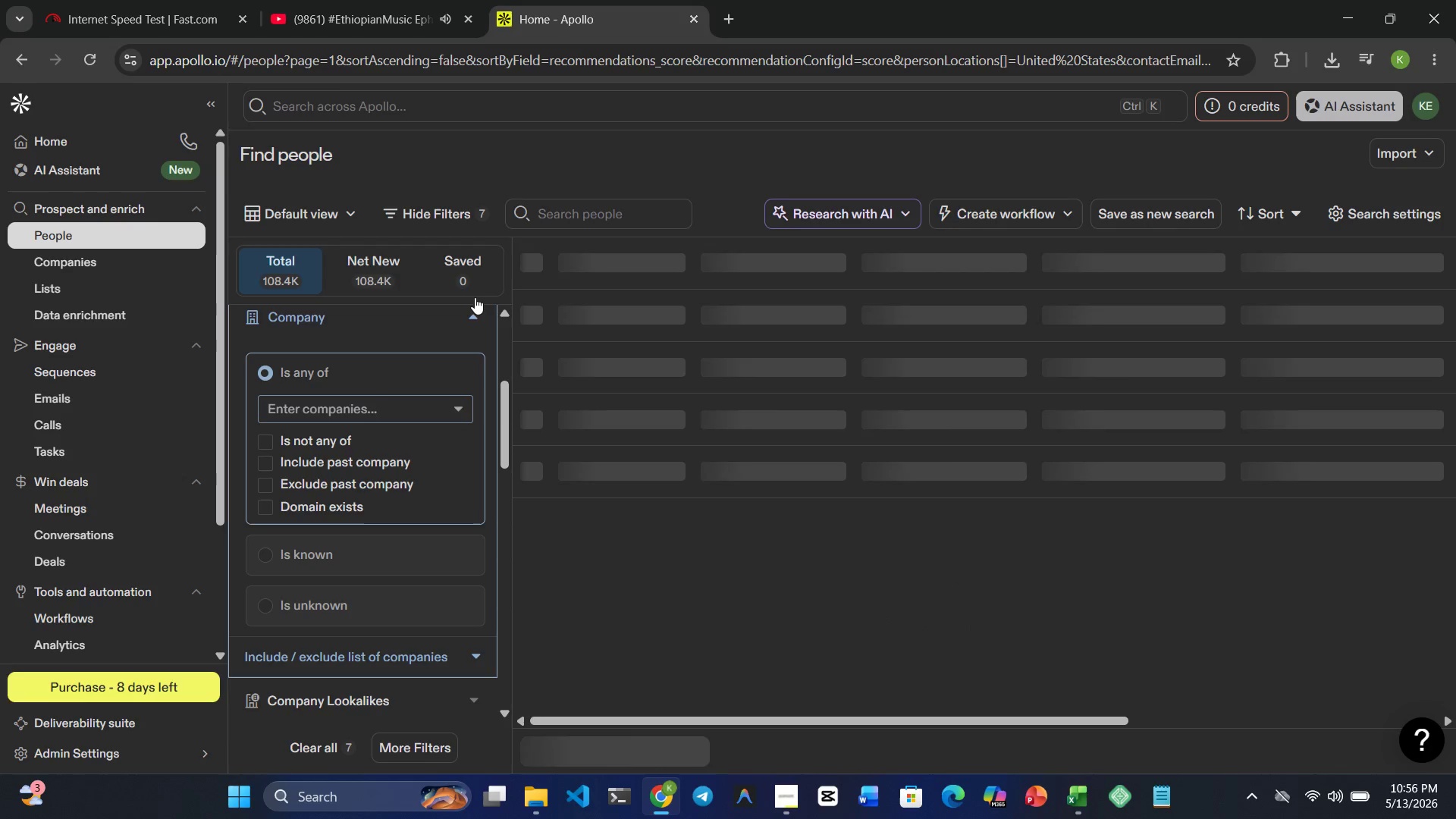 
left_click([469, 306])
 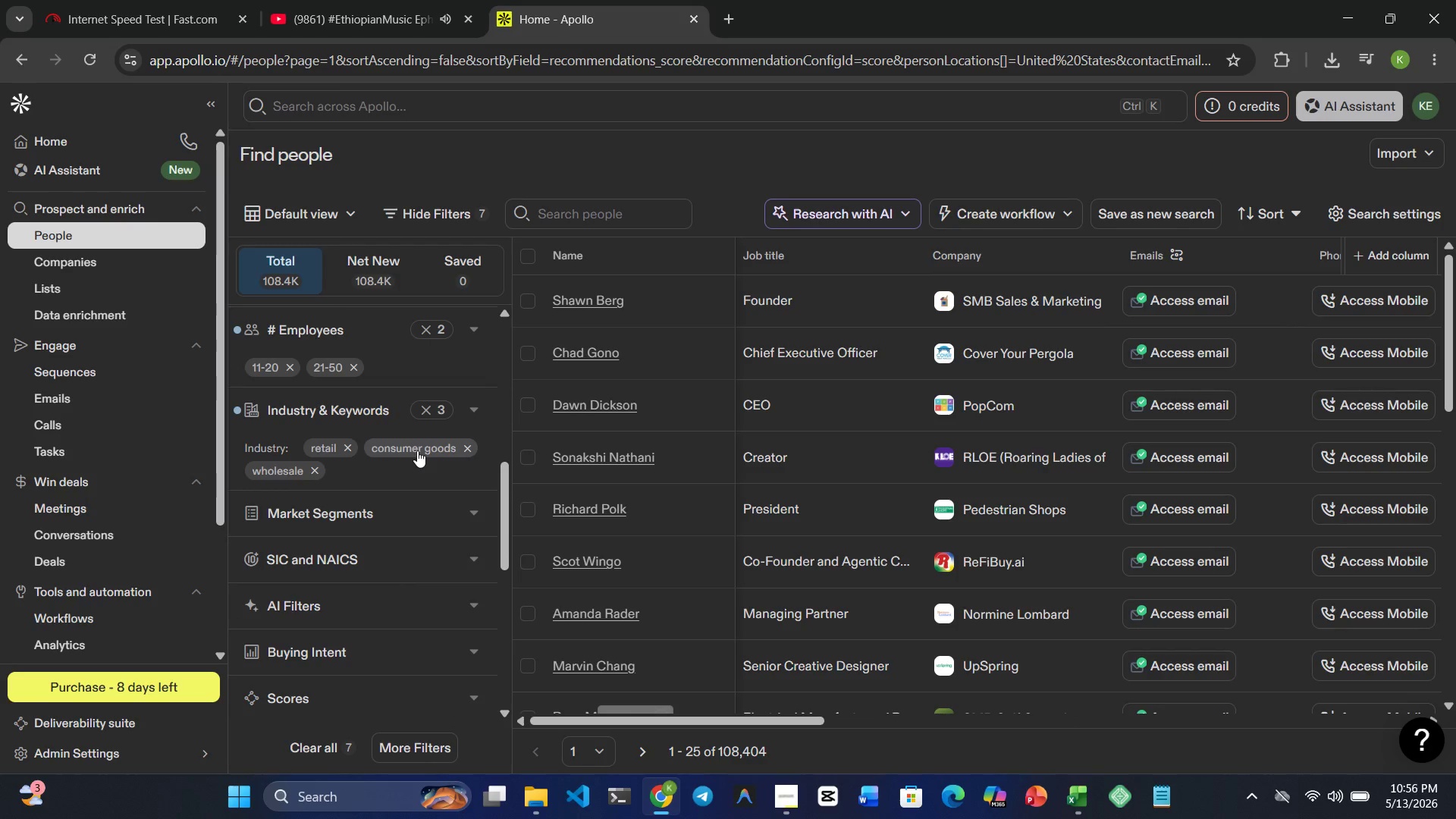 
left_click([472, 406])
 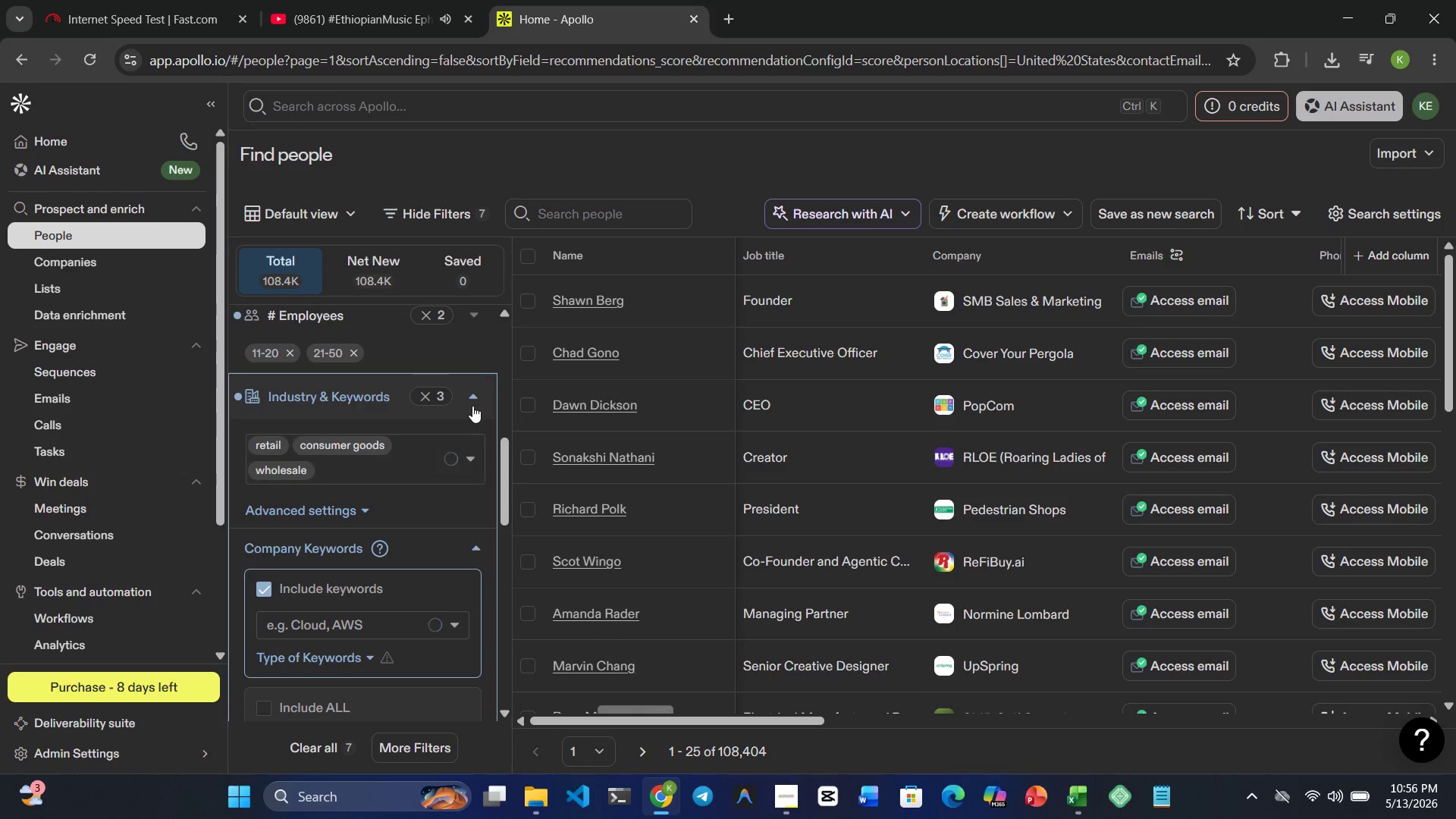 
mouse_move([377, 494])
 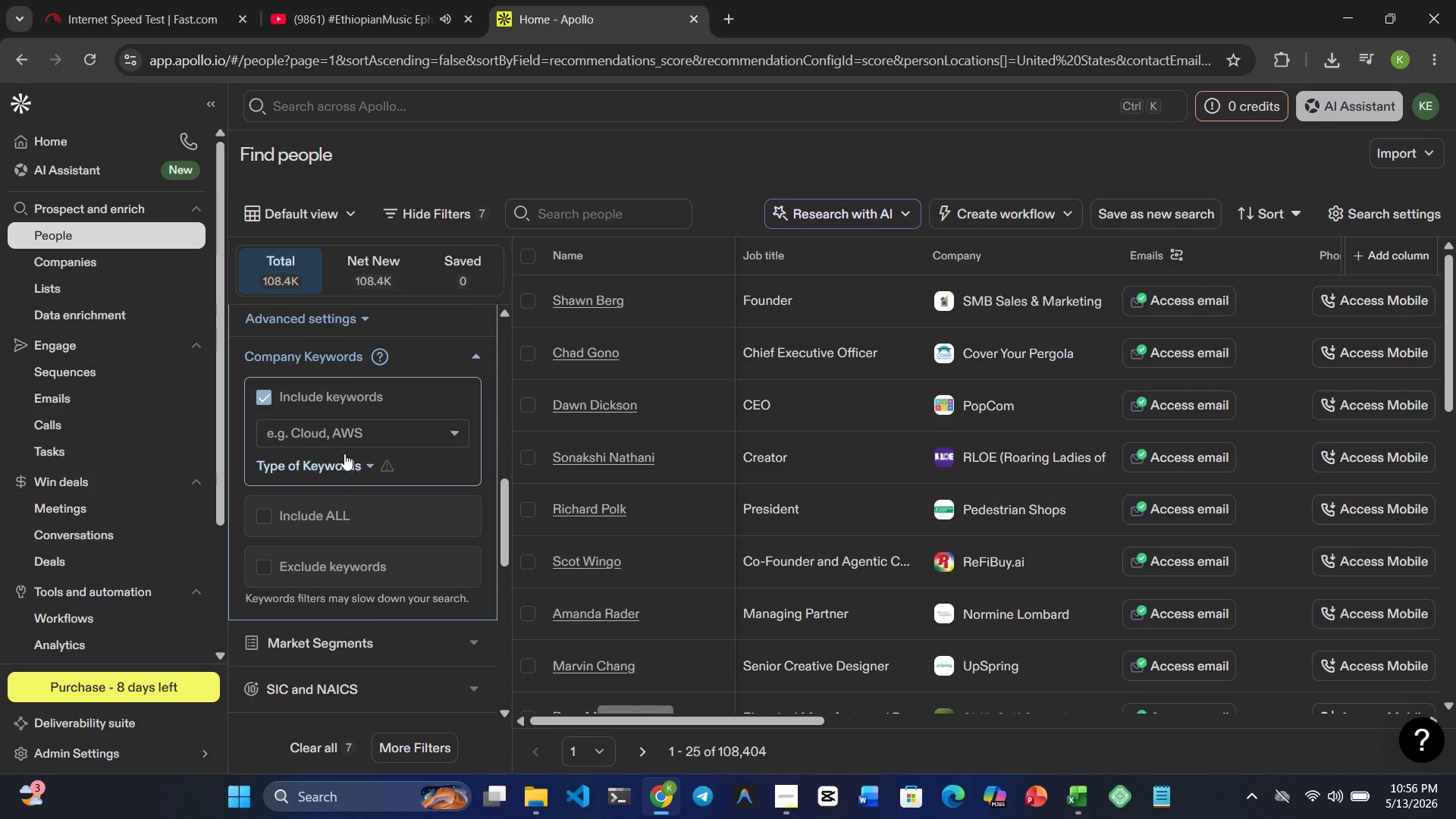 
left_click([334, 433])
 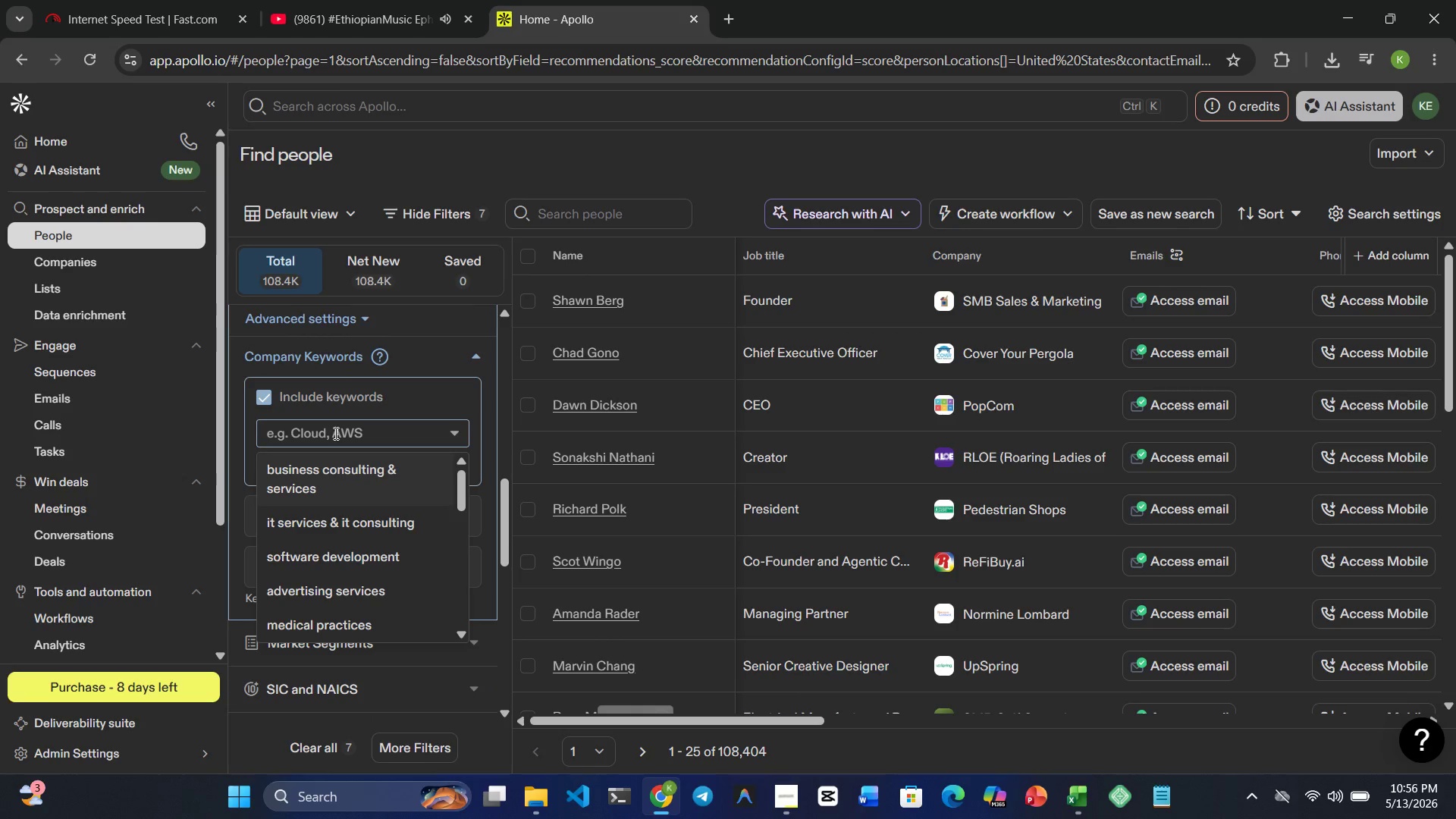 
type(boutique)
 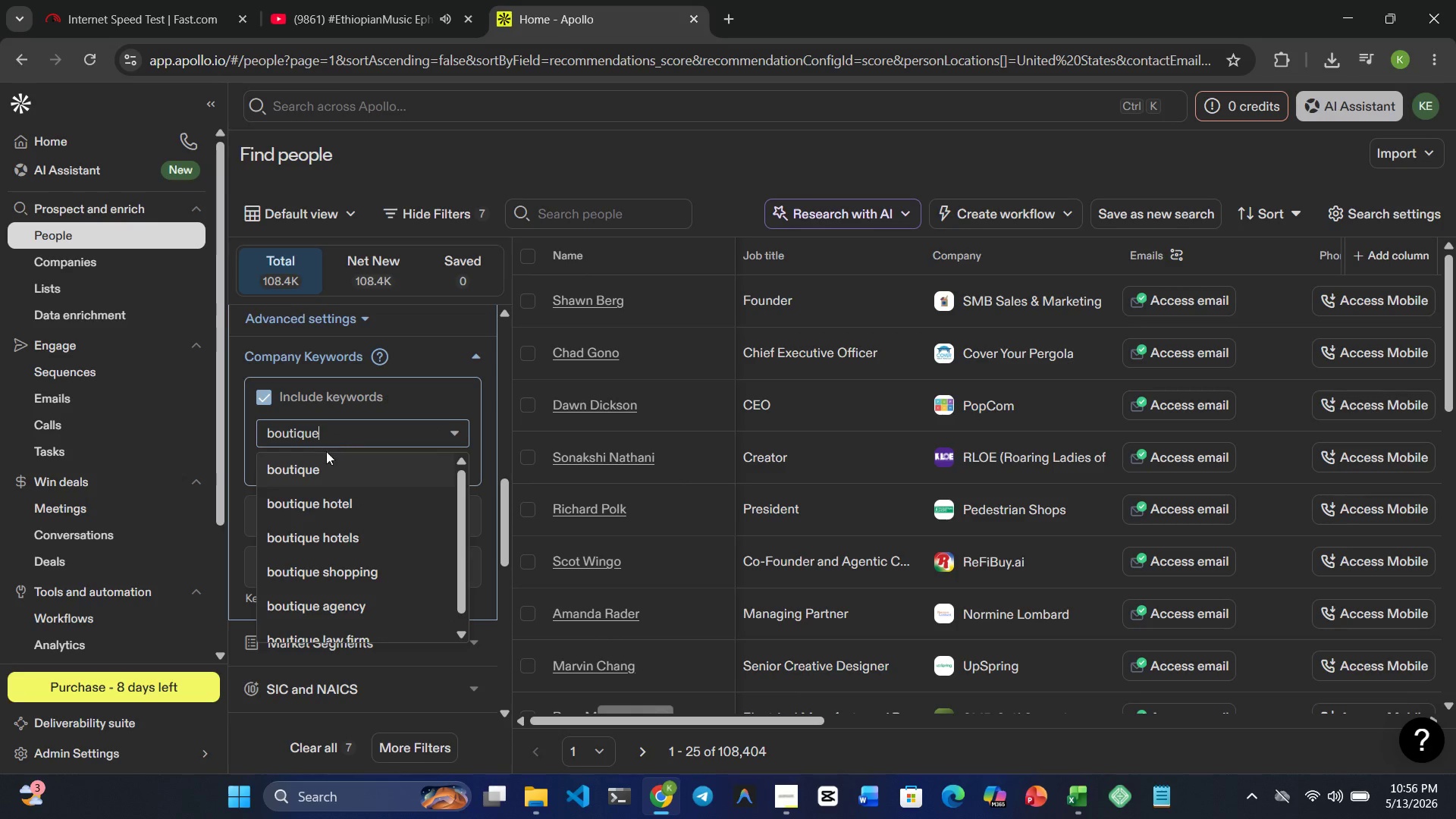 
left_click([318, 460])
 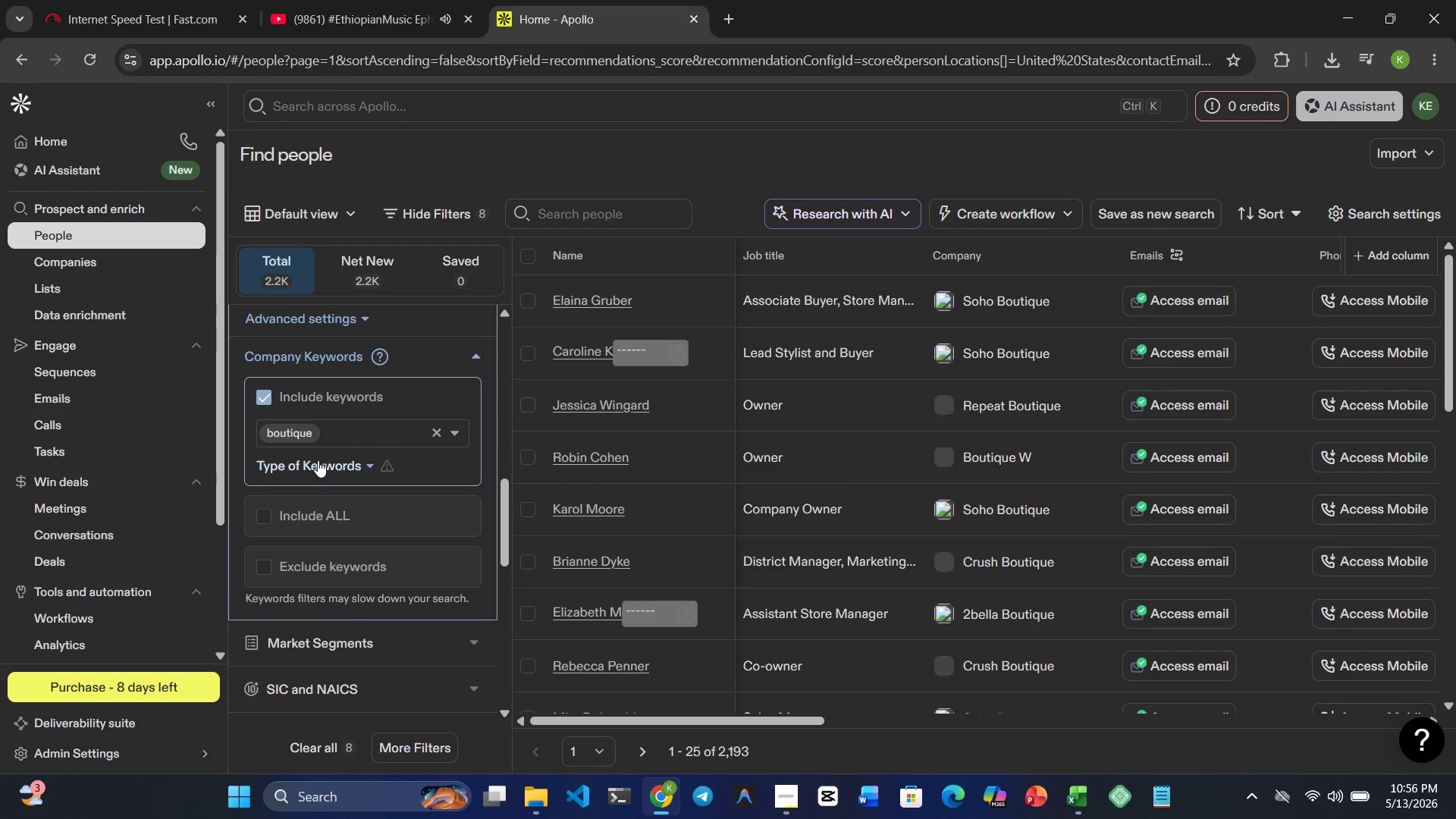 
wait(5.97)
 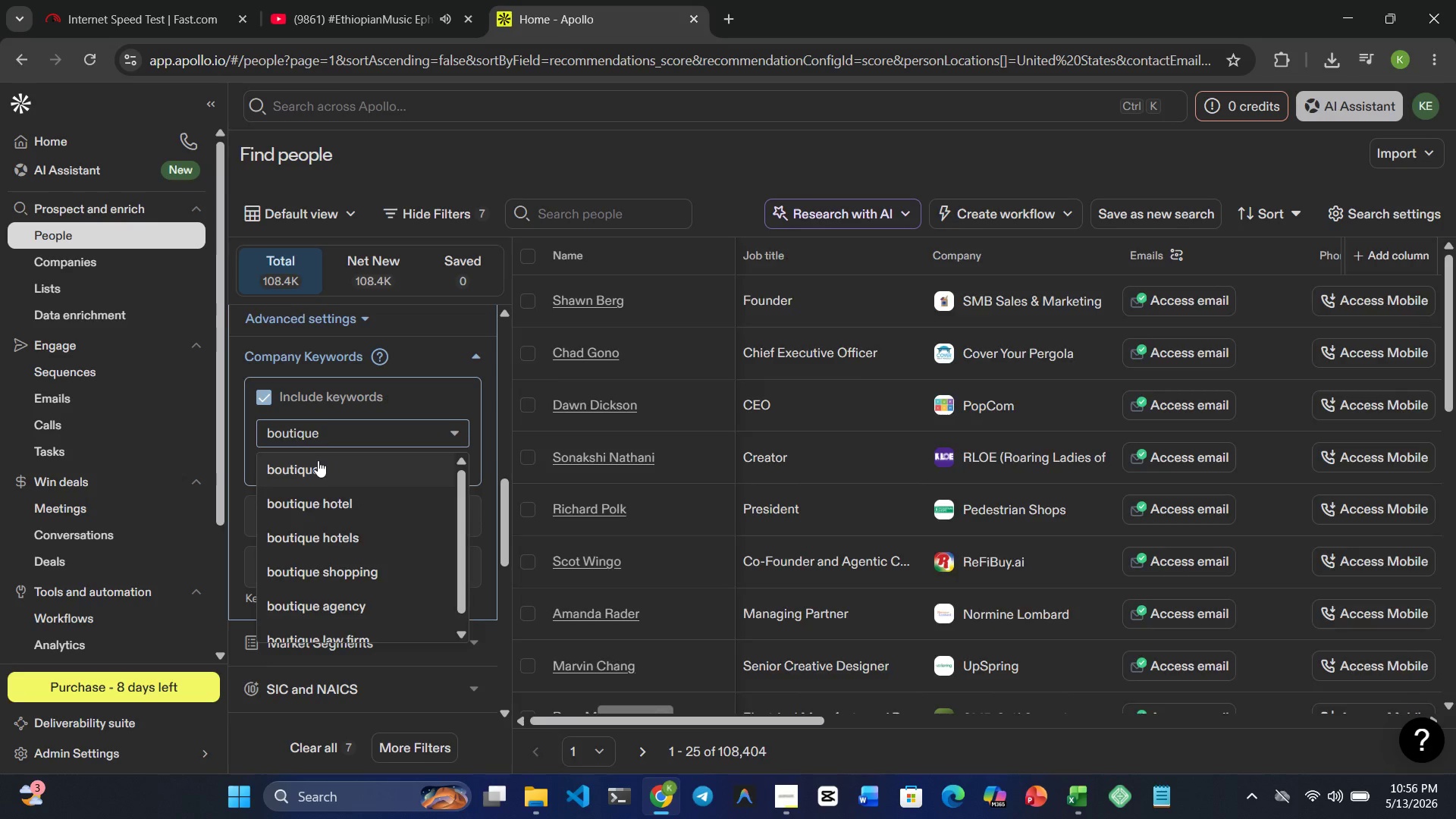 
type(orgac)
key(Backspace)
type(ic)
 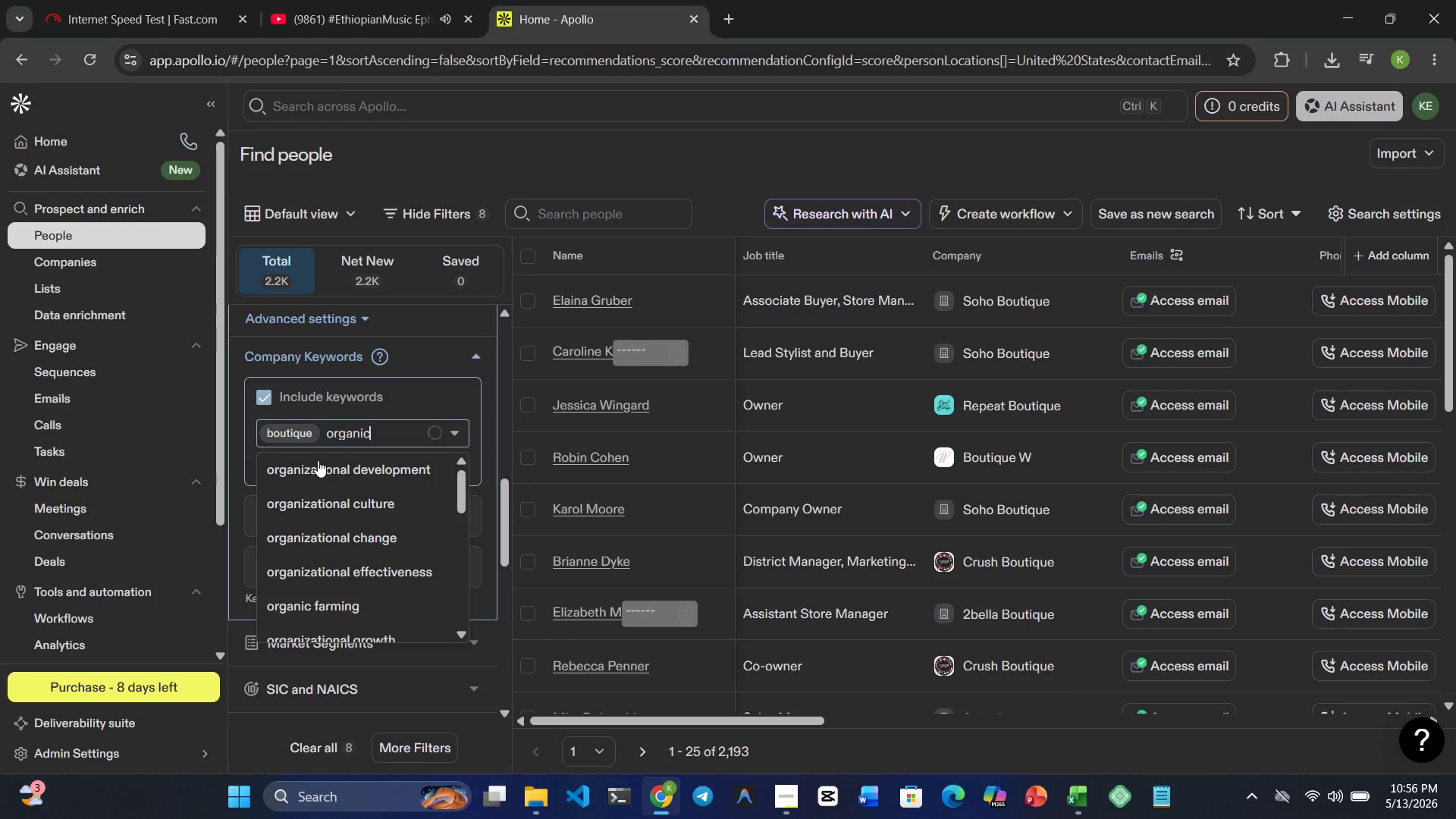 
hold_key(key=N, duration=0.33)
 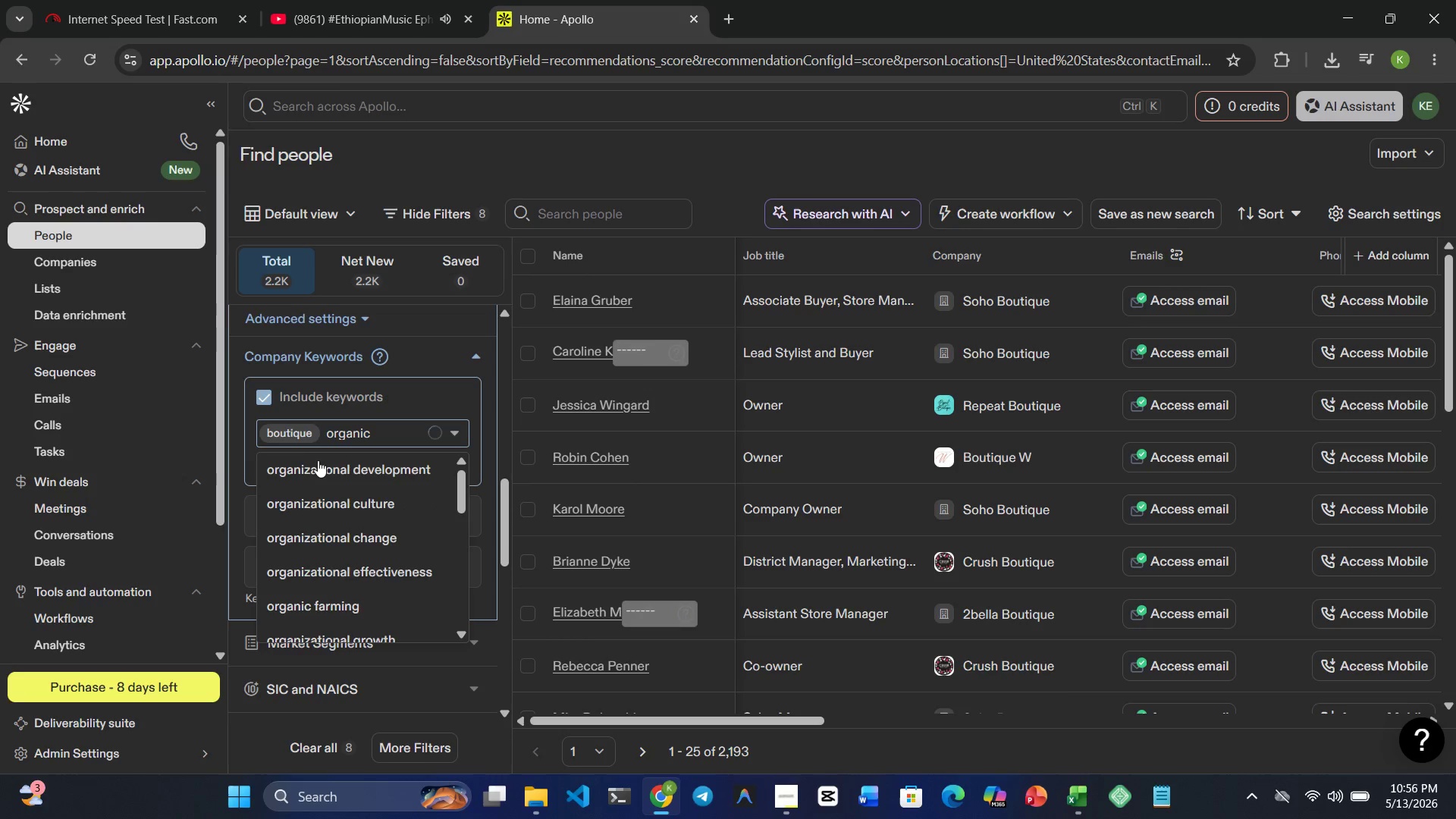 
left_click([315, 470])
 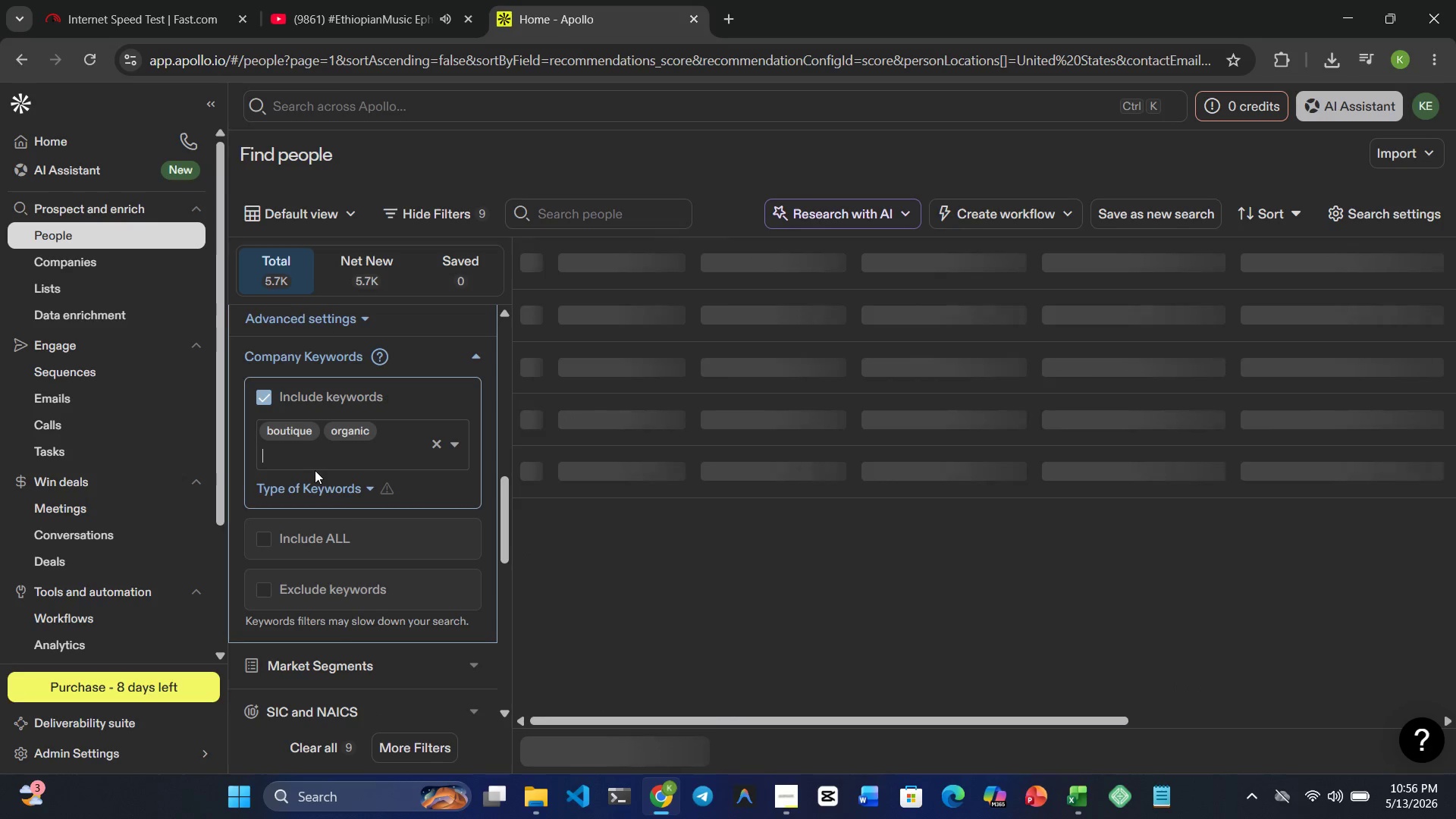 
type(premium)
 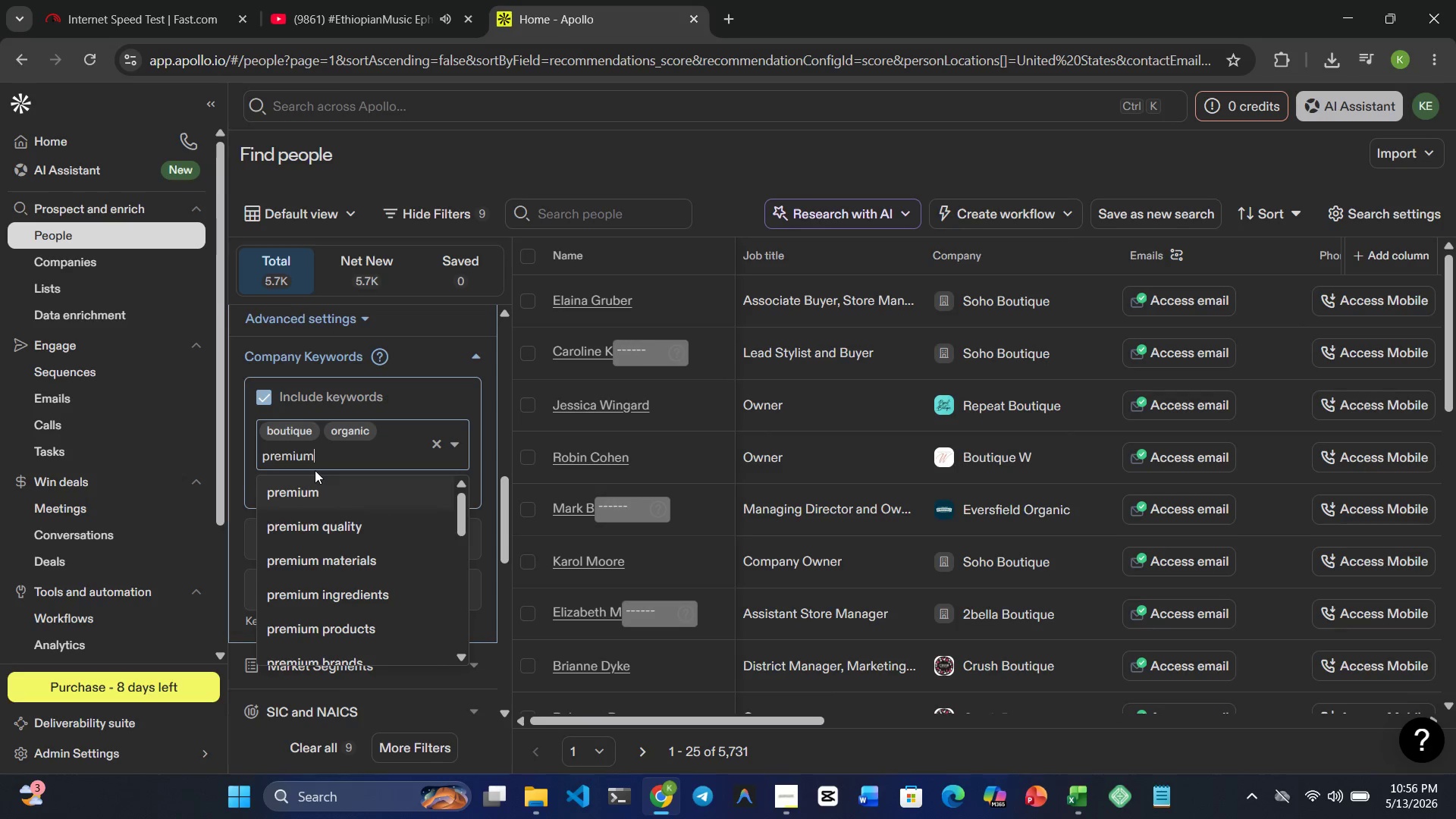 
left_click([306, 493])
 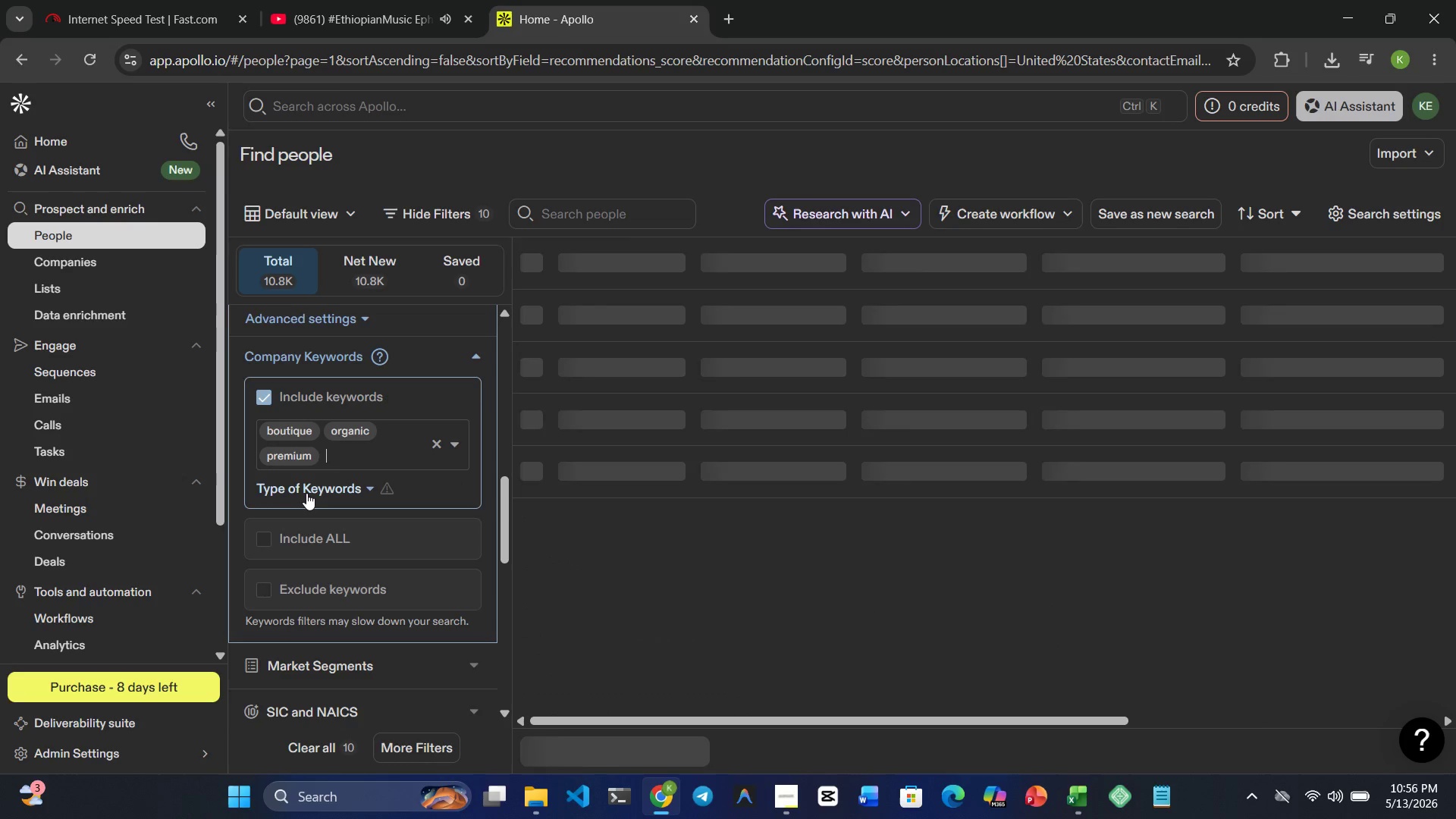 
type(indepent)
key(Backspace)
type(dent)
 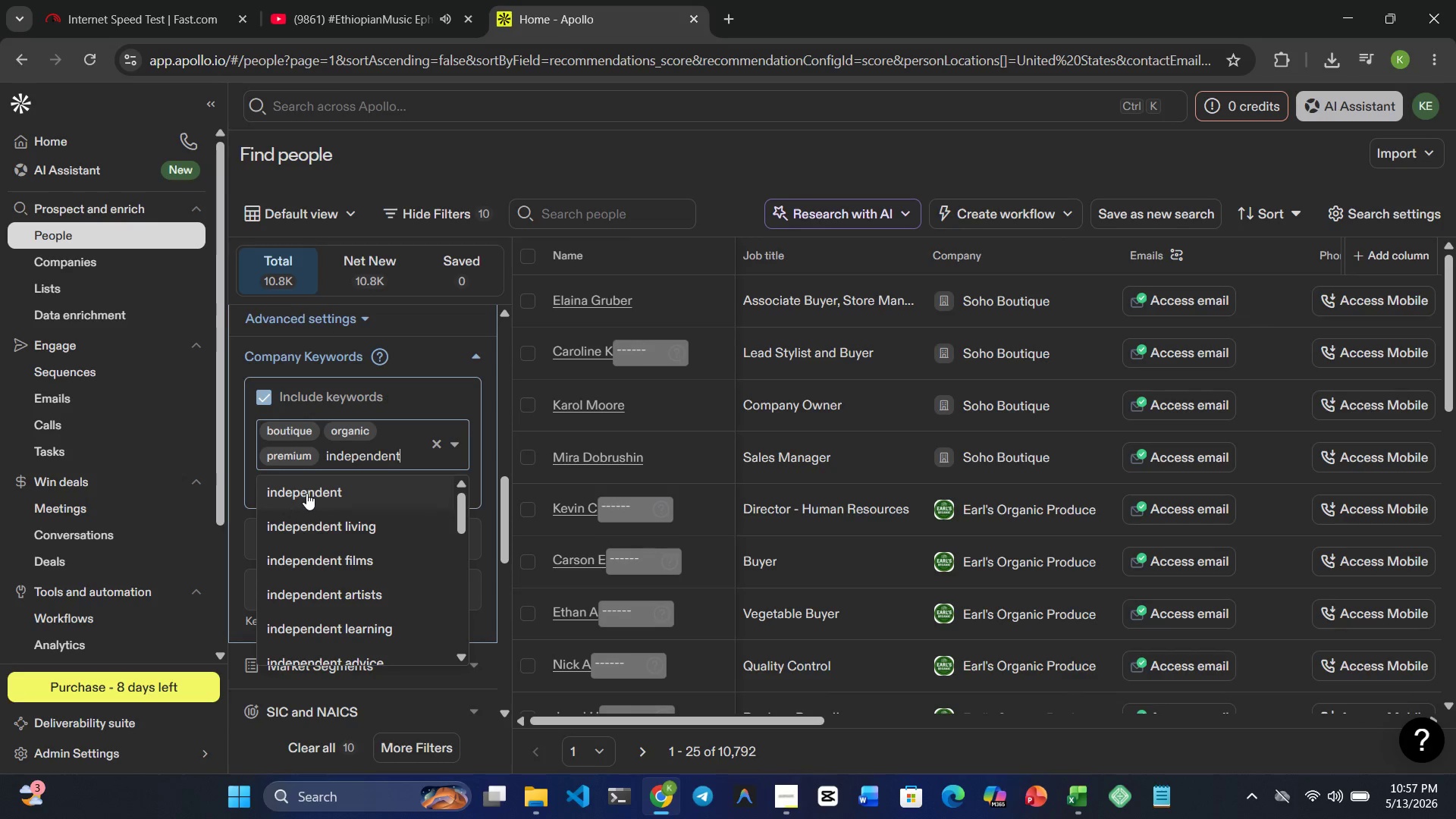 
left_click([306, 493])
 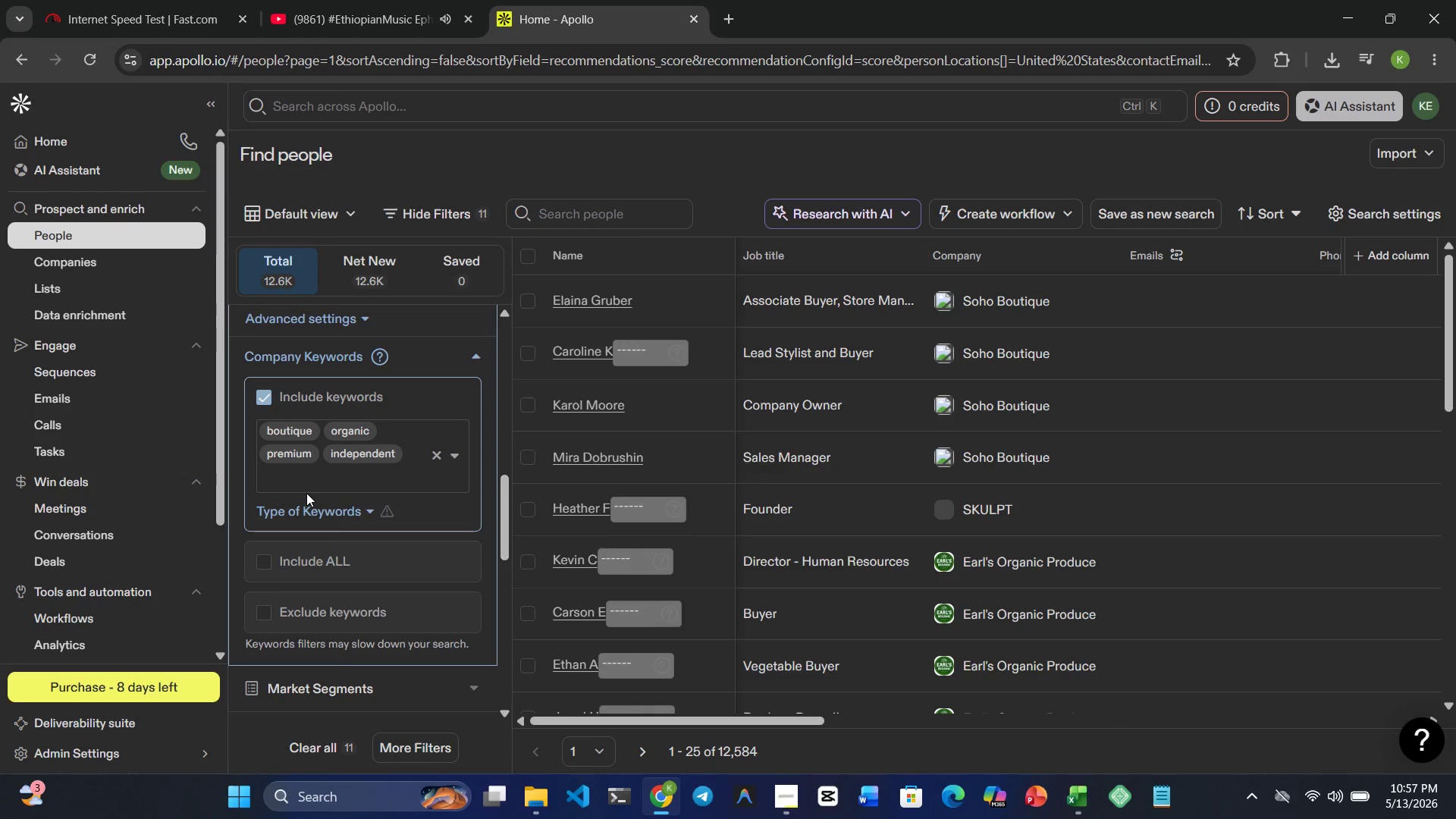 
wait(5.3)
 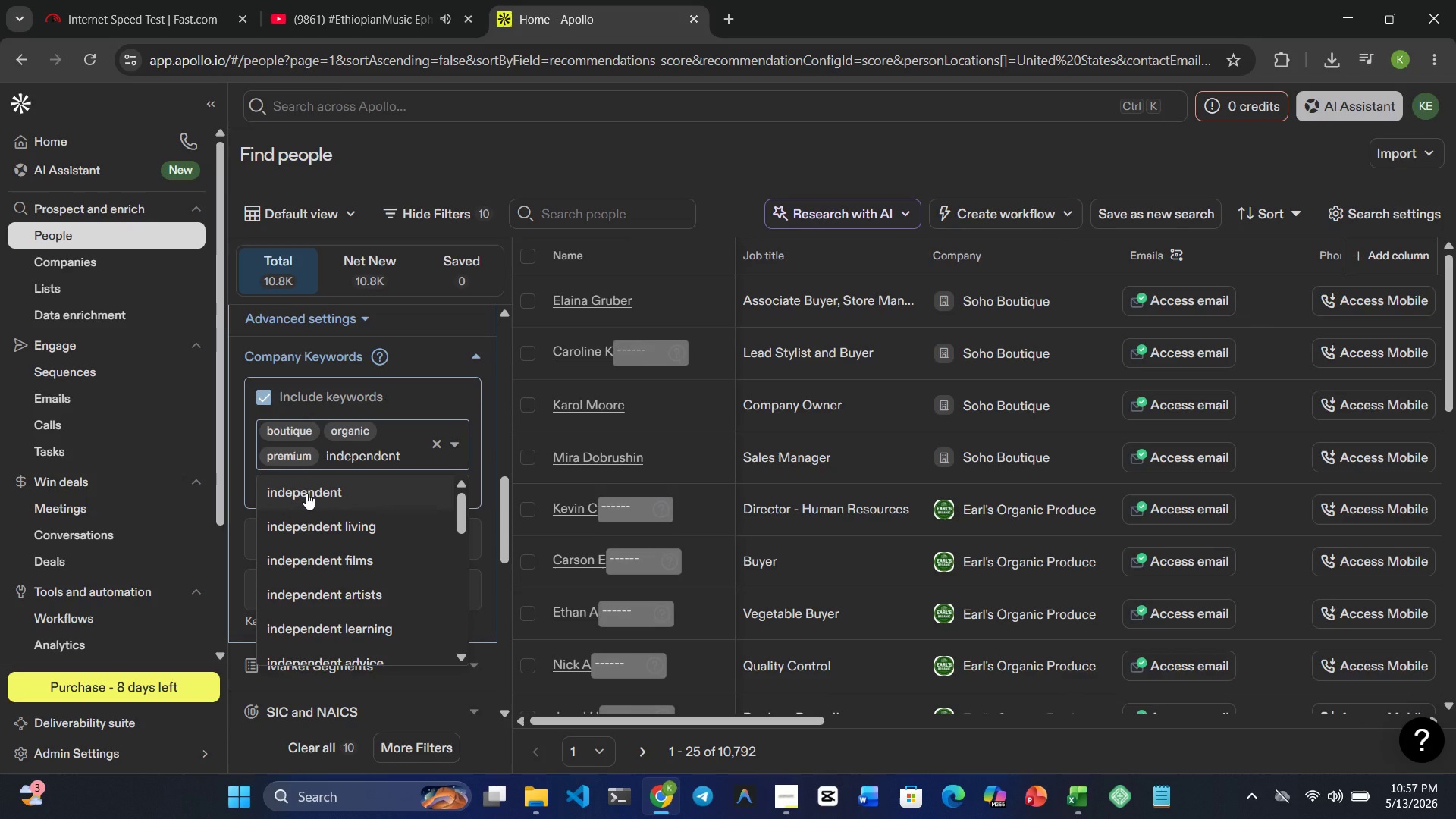 
type(natural products)
 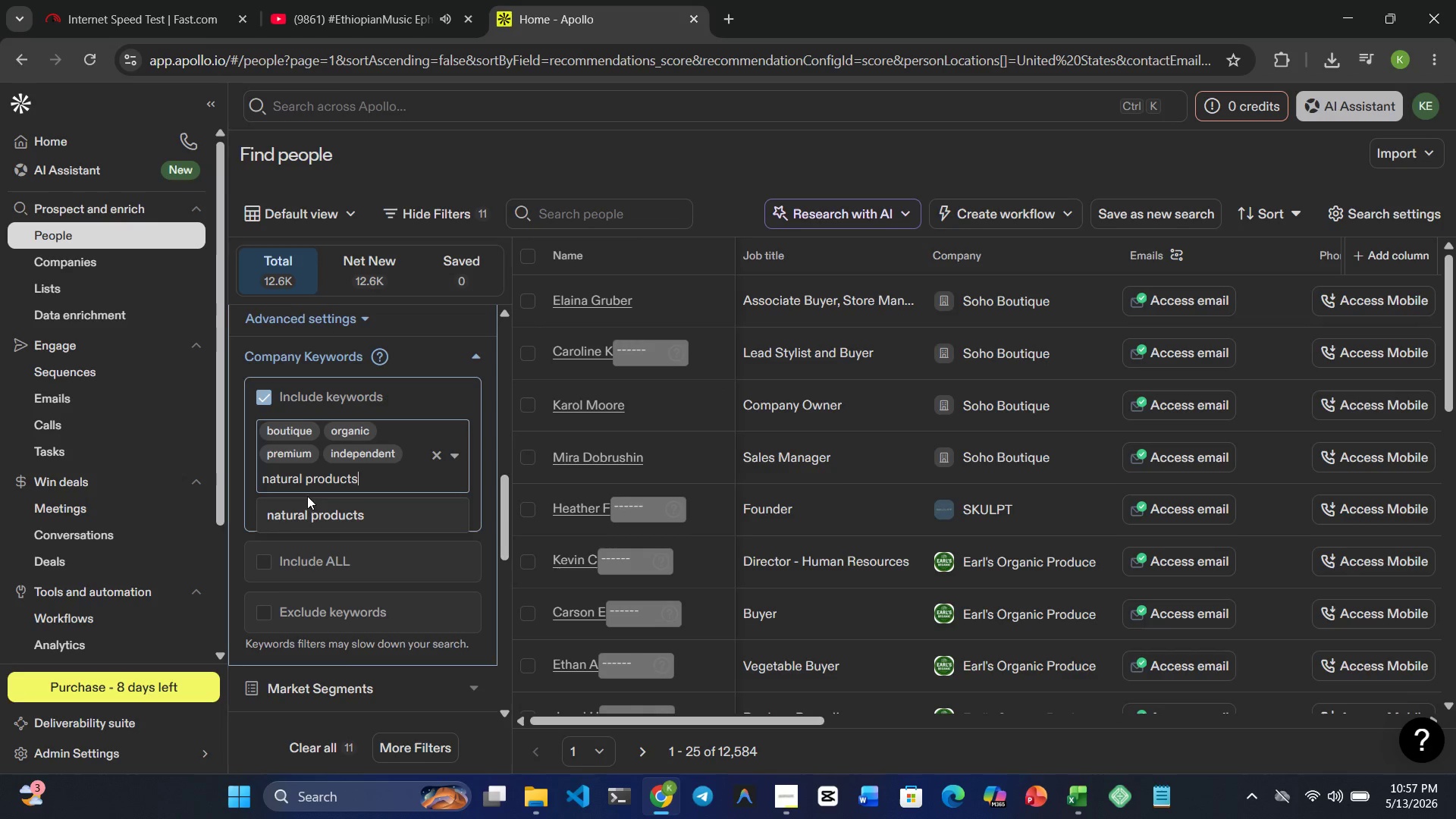 
left_click([312, 513])
 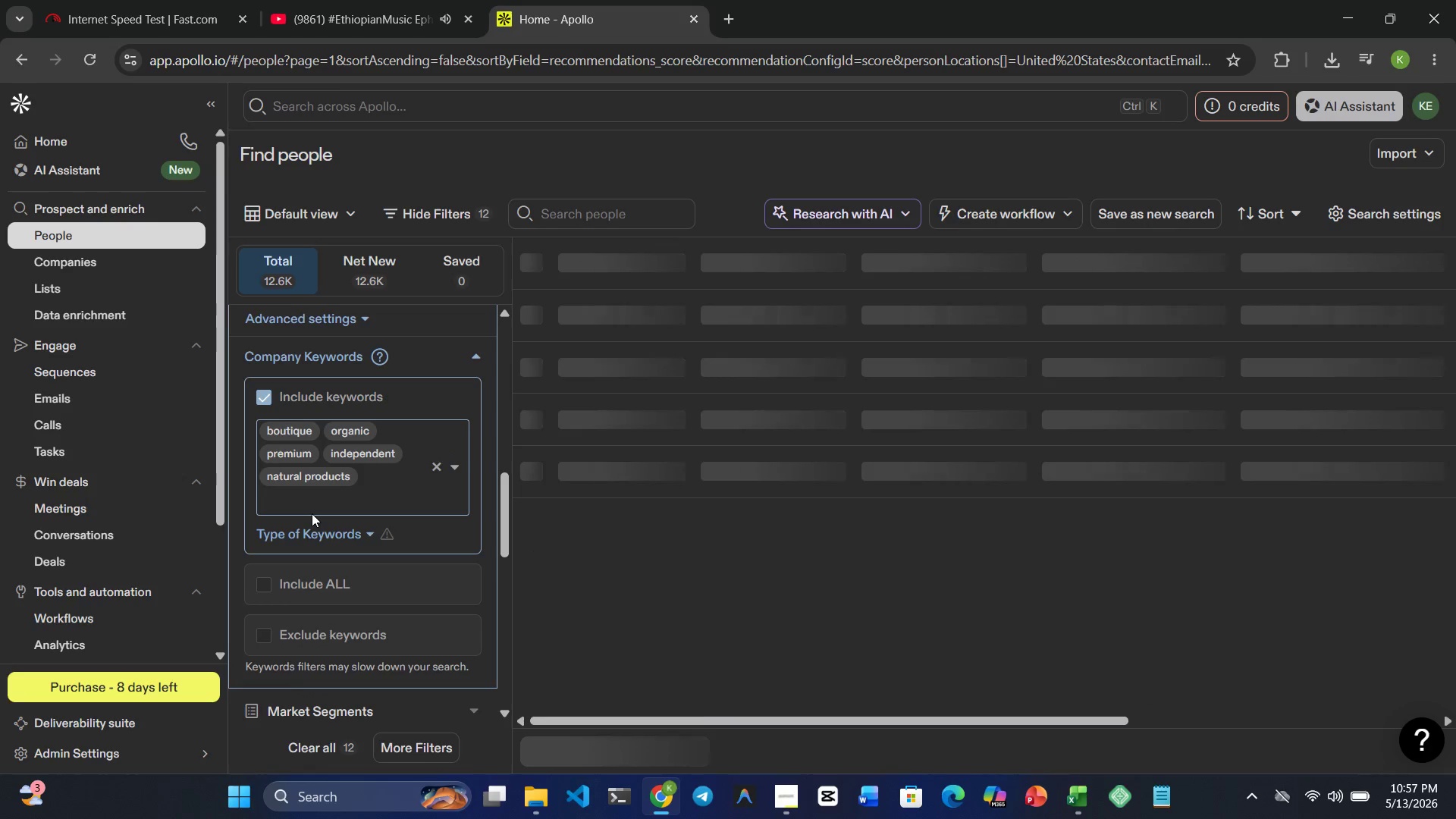 
type(gardeb )
key(Backspace)
key(Backspace)
type(n center)
 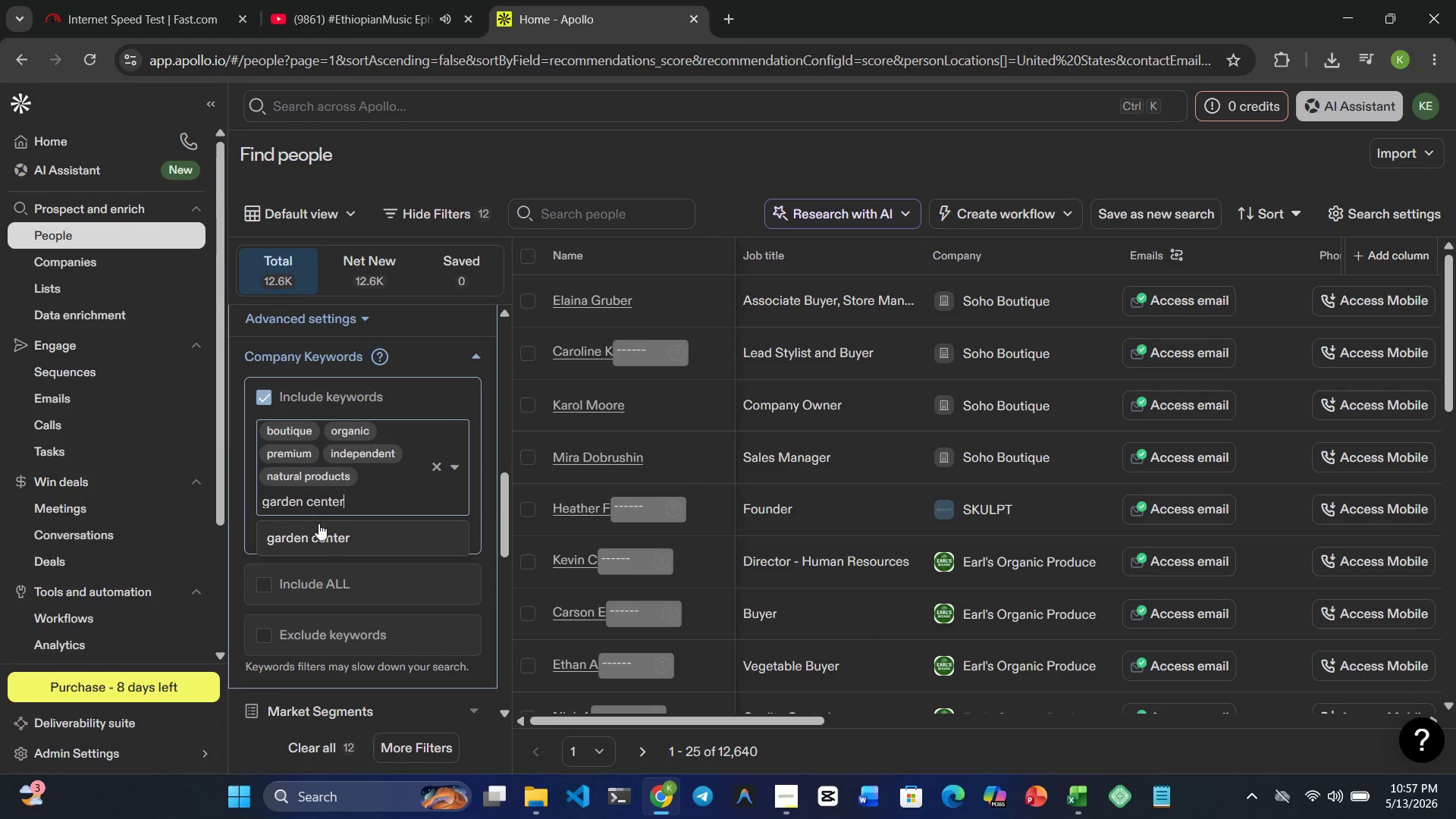 
left_click([323, 532])
 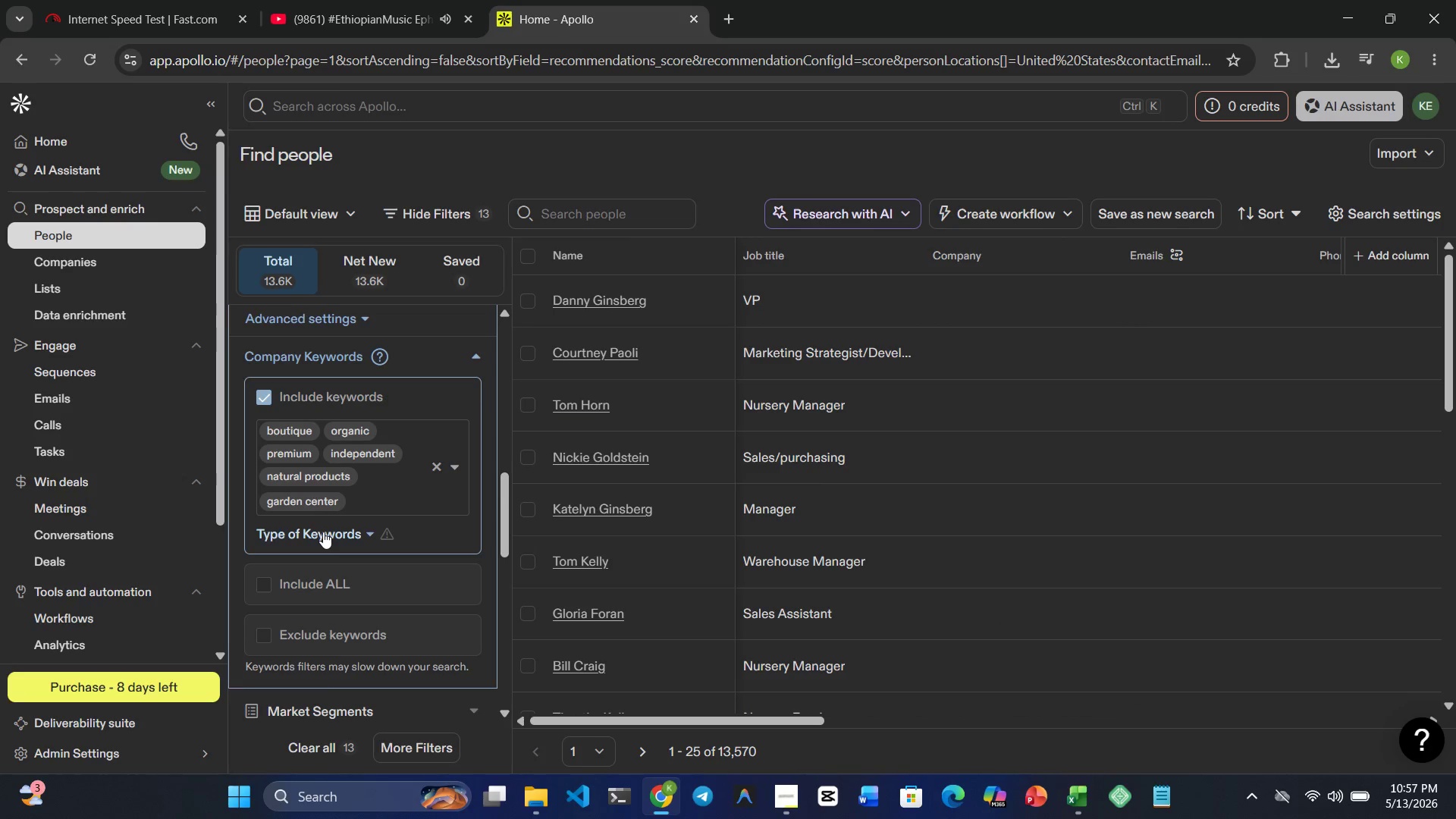 
type(pet supplies)
 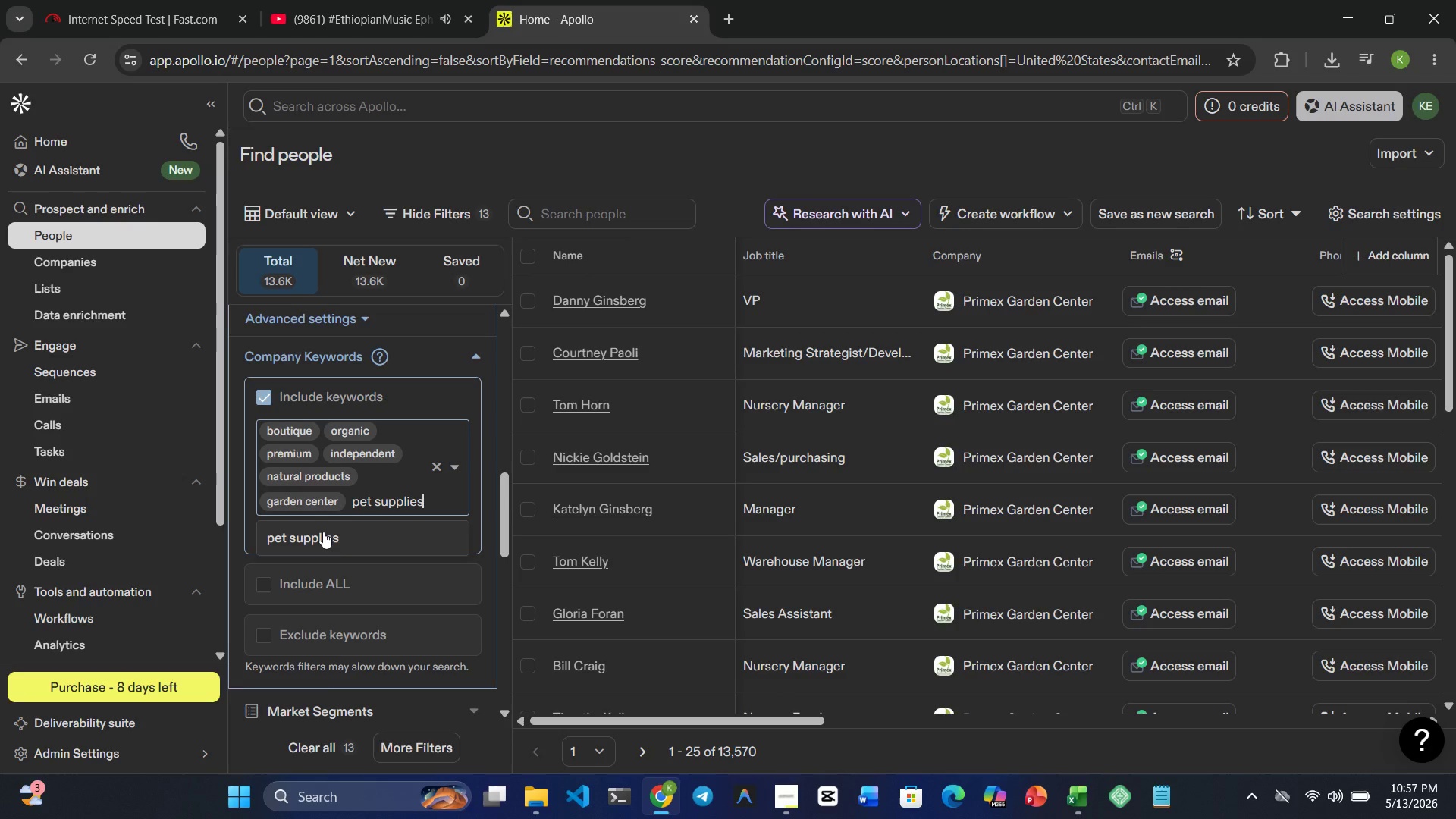 
left_click([314, 532])
 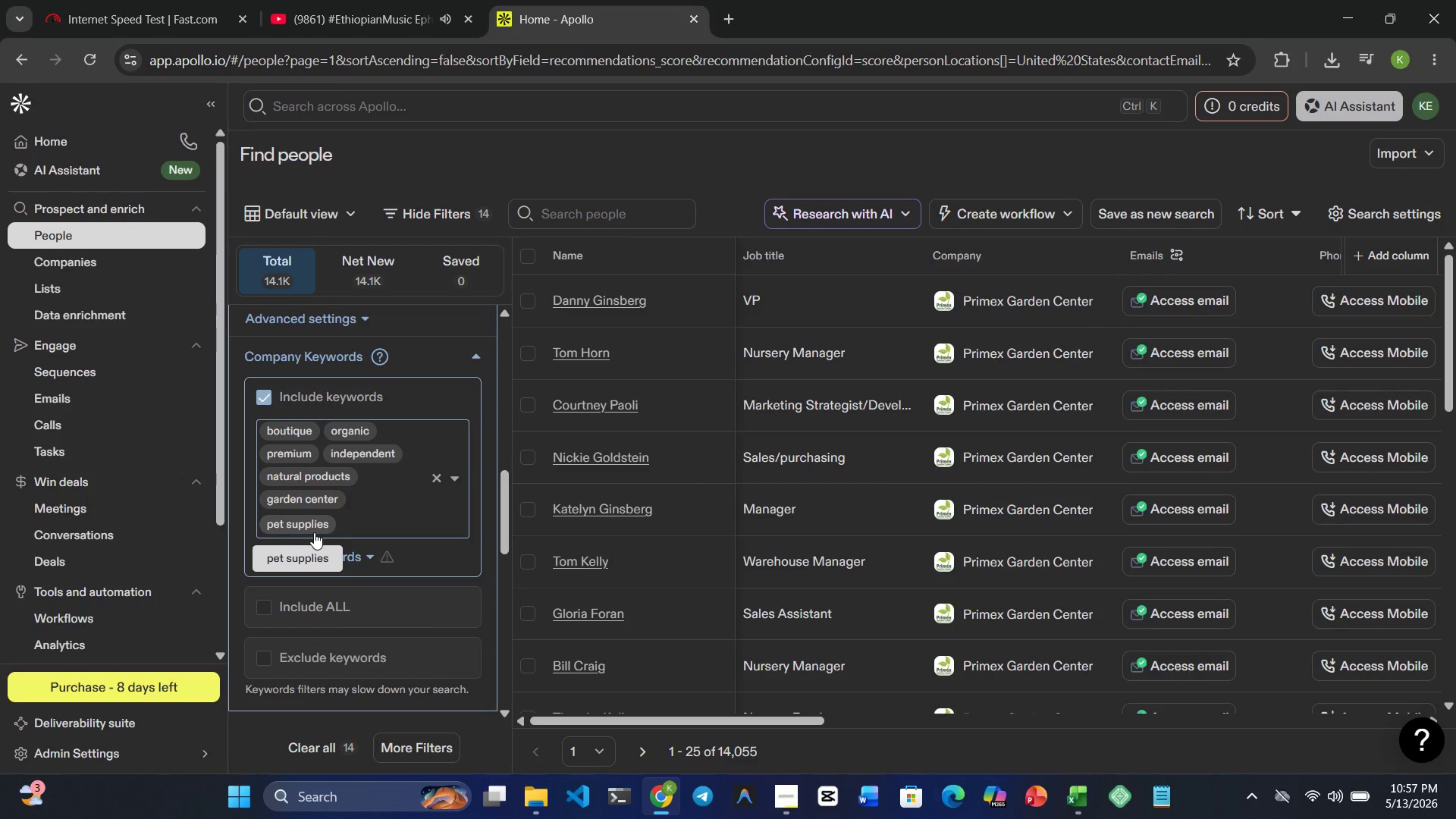 
wait(11.09)
 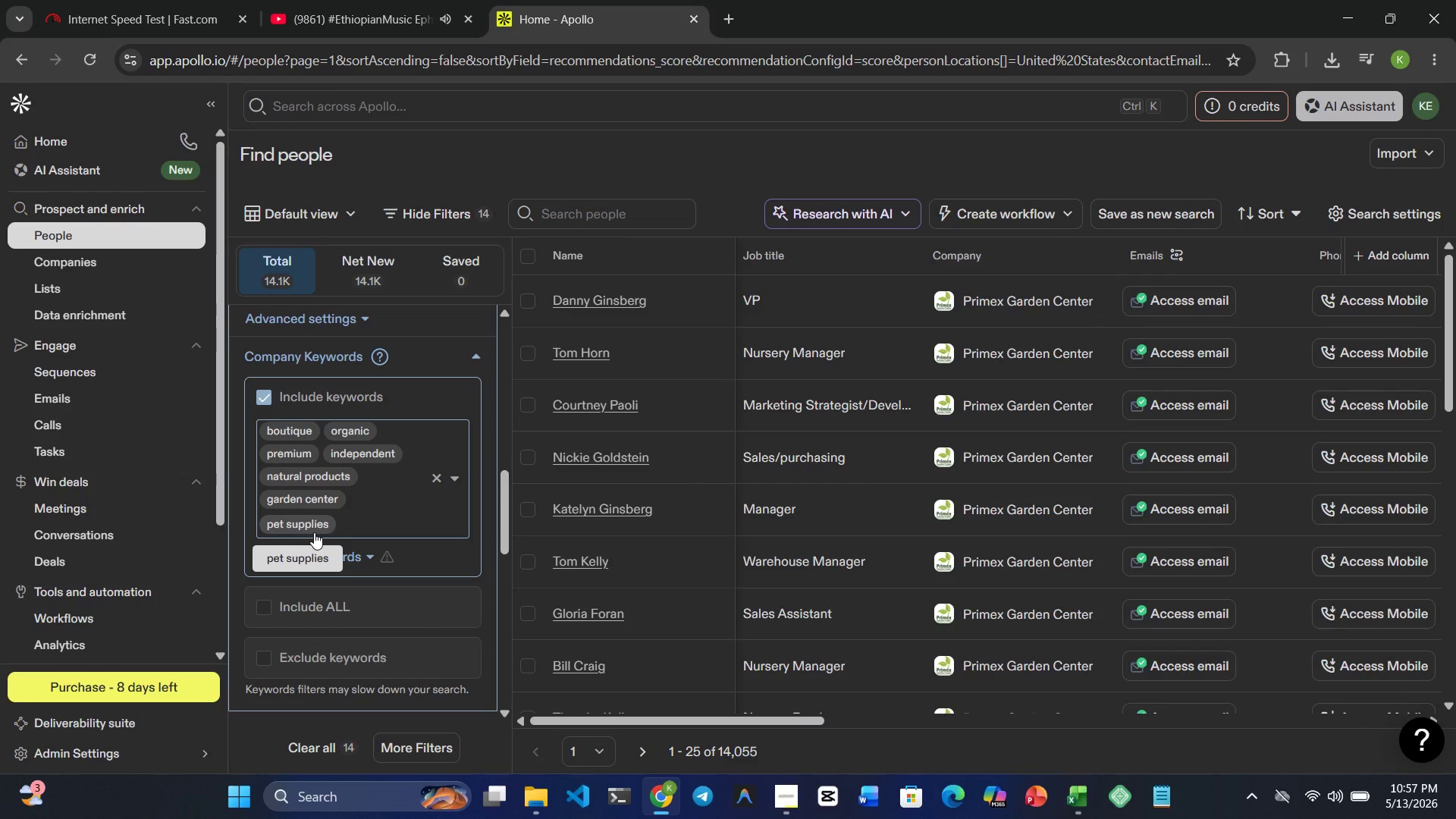 
type(eco-fre)
key(Backspace)
type(ienc)
key(Backspace)
key(Backspace)
type(ndly)
 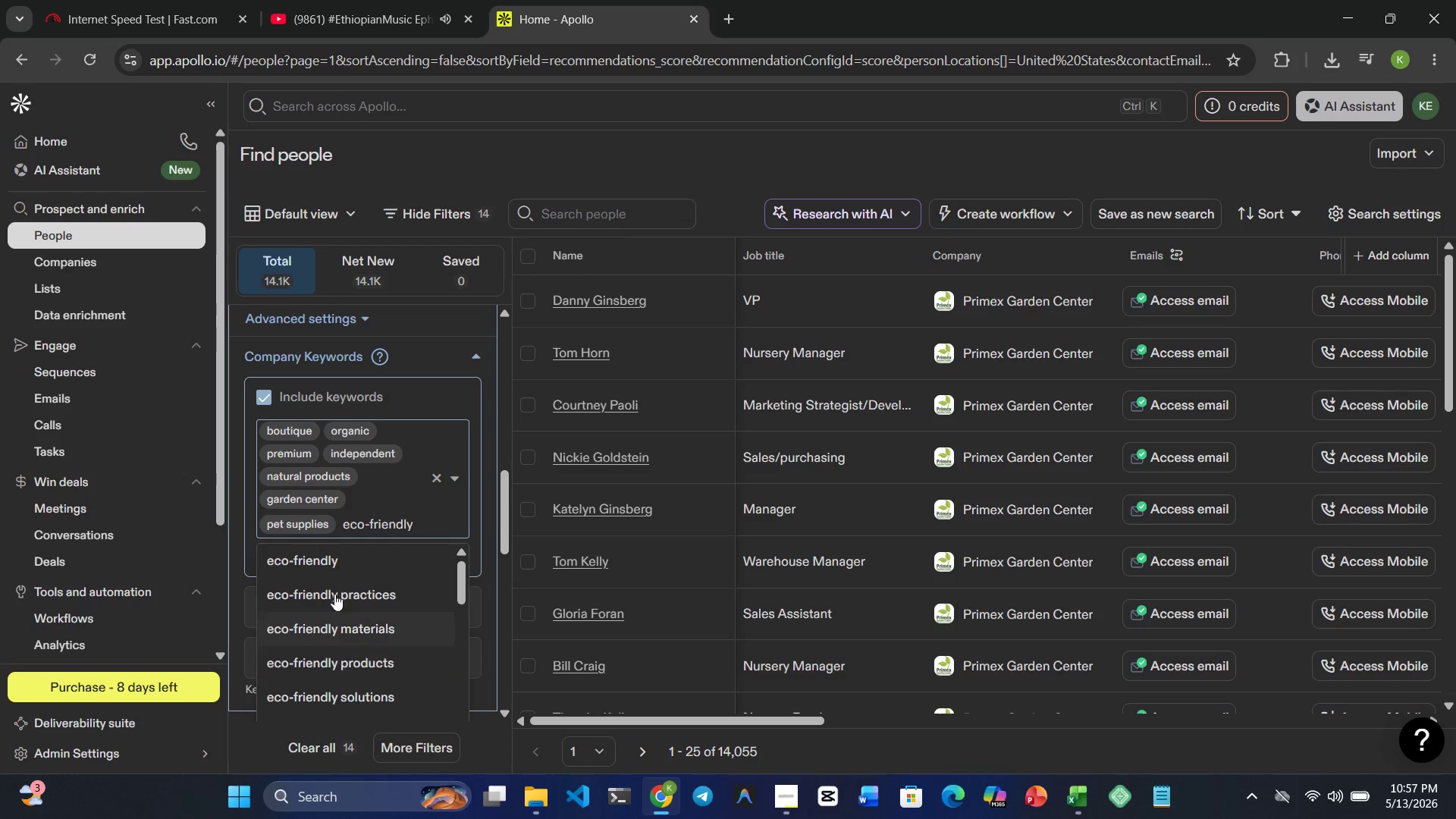 
left_click([334, 566])
 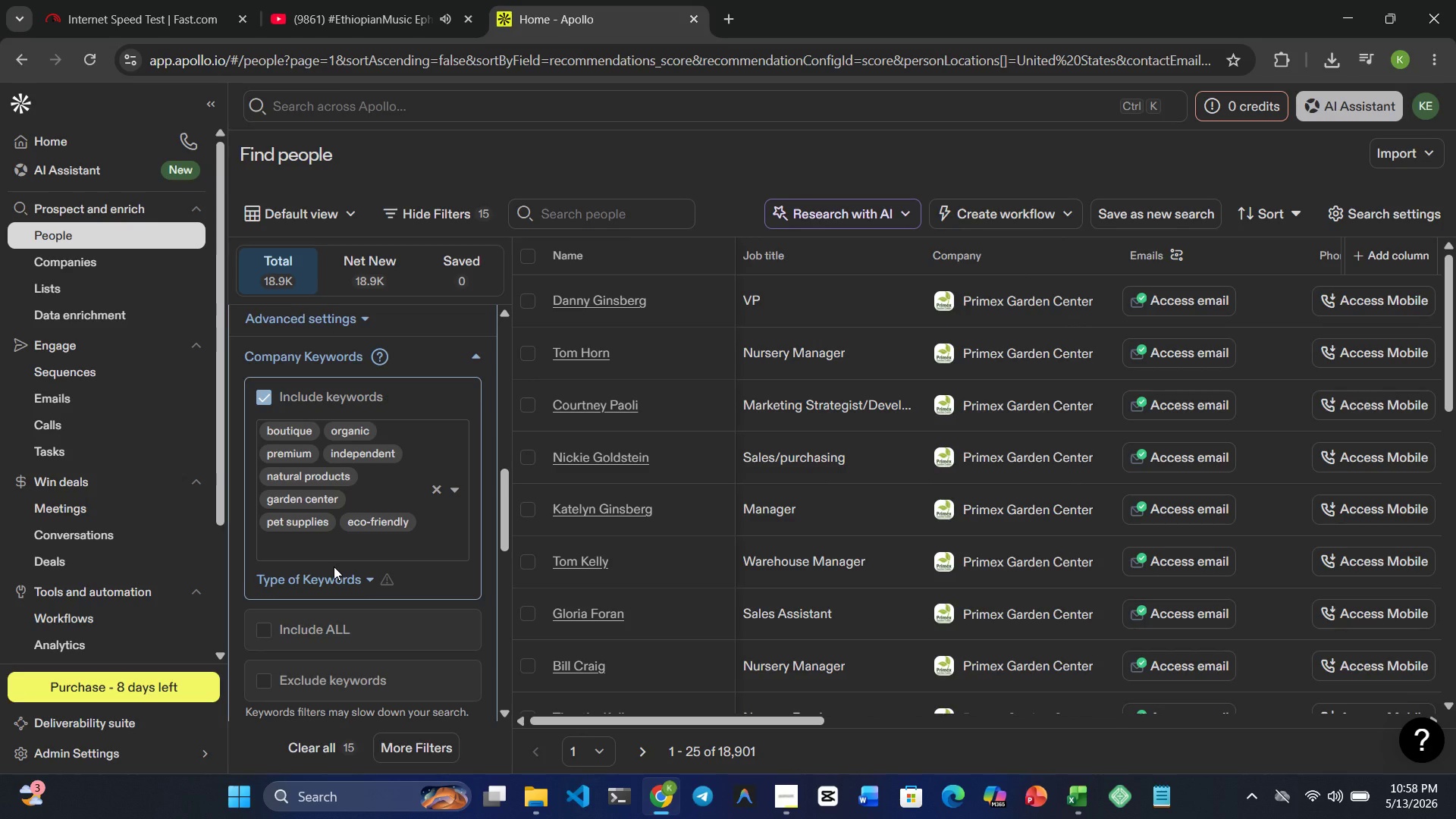 
wait(7.36)
 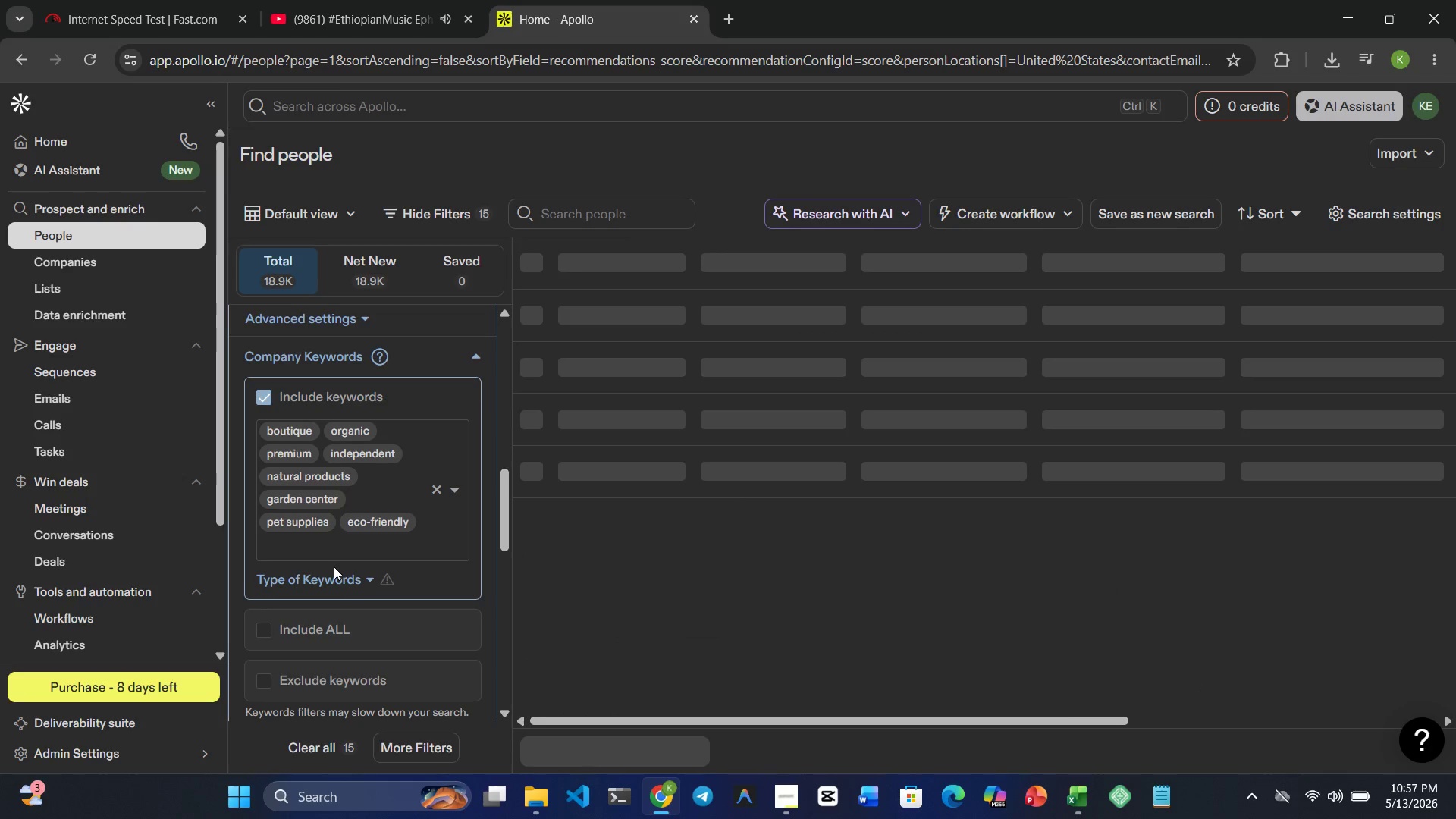 
type(holistic pet)
 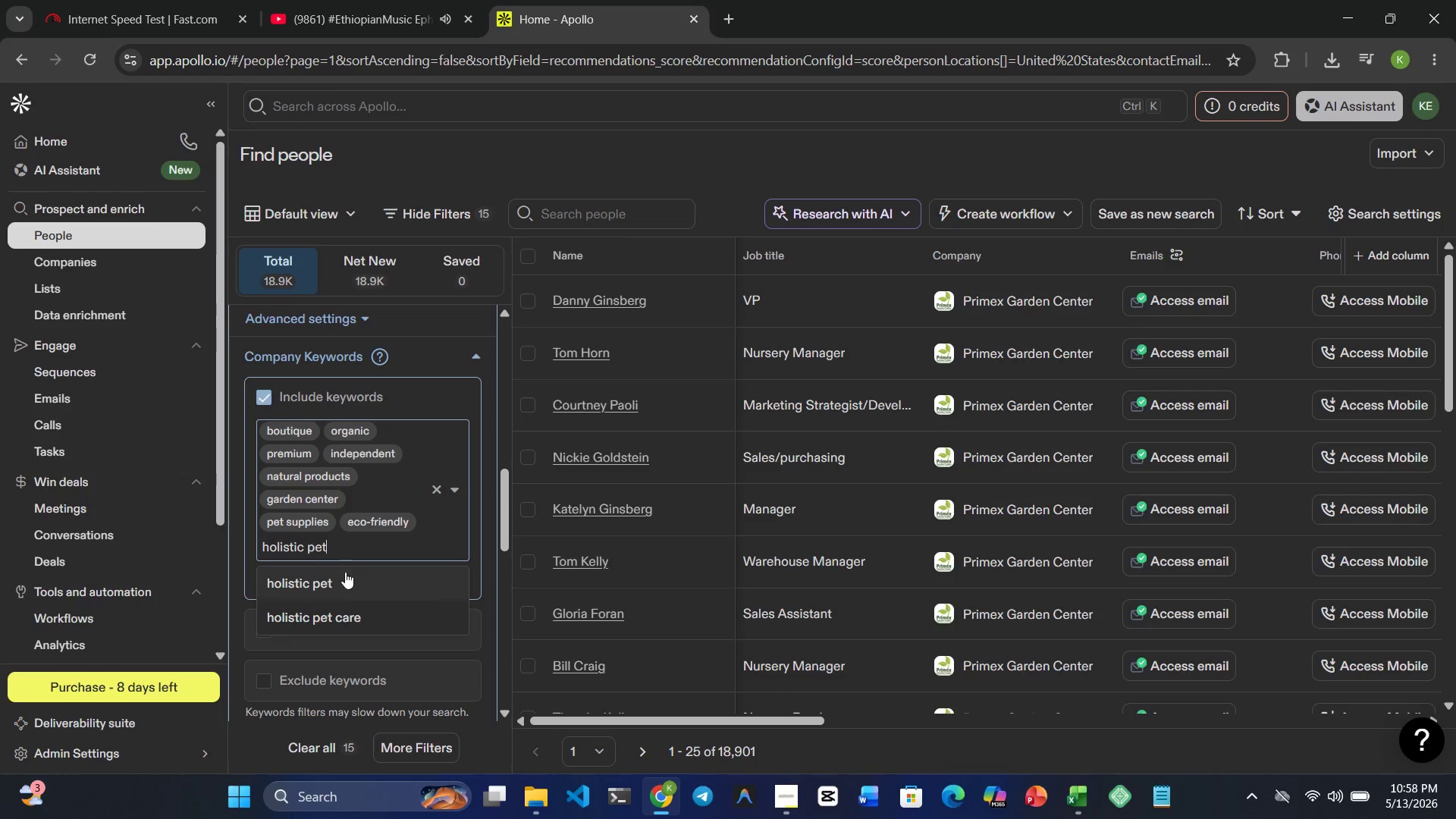 
left_click([334, 587])
 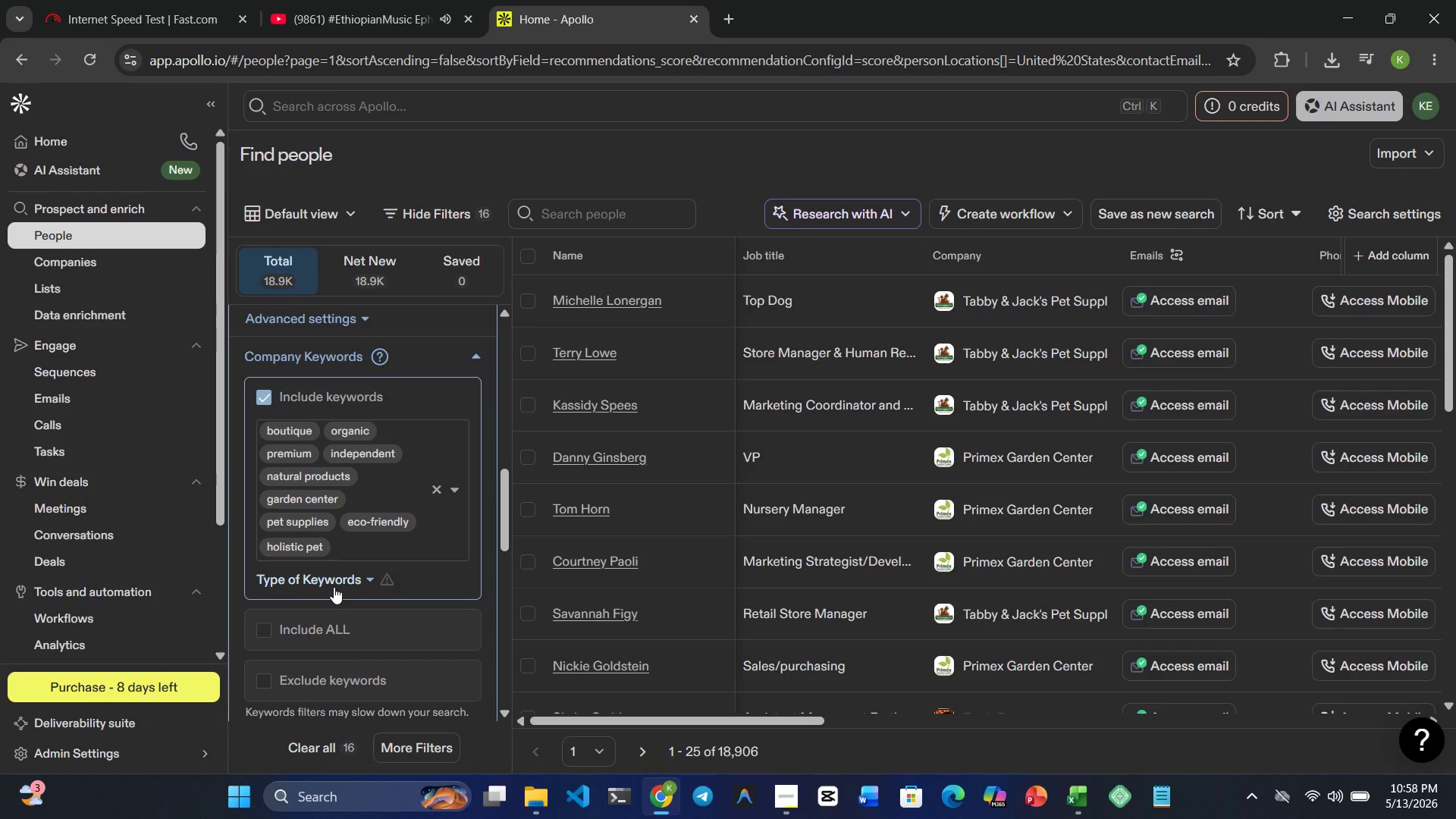 
wait(6.62)
 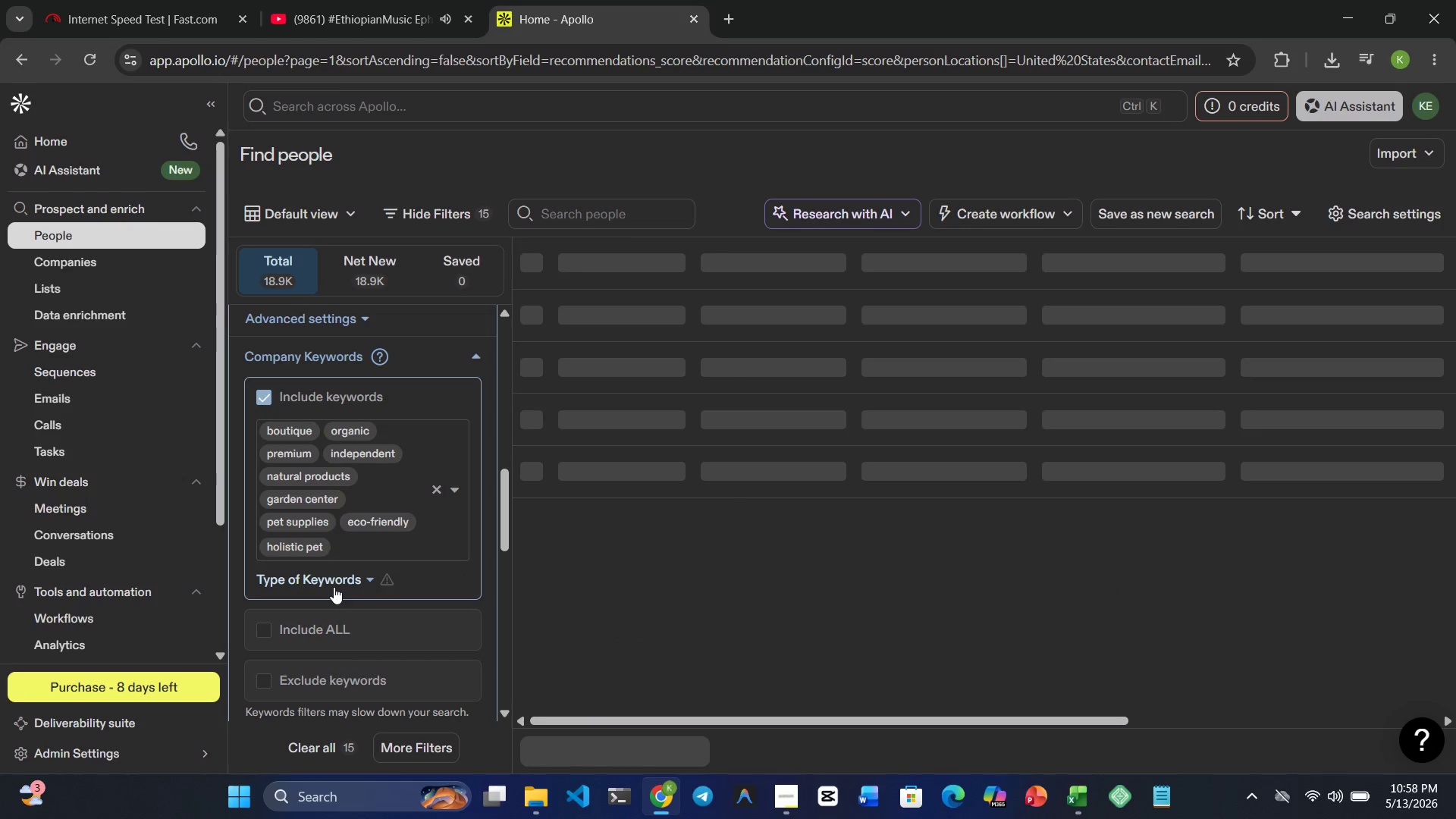 
type(organic lawn)
 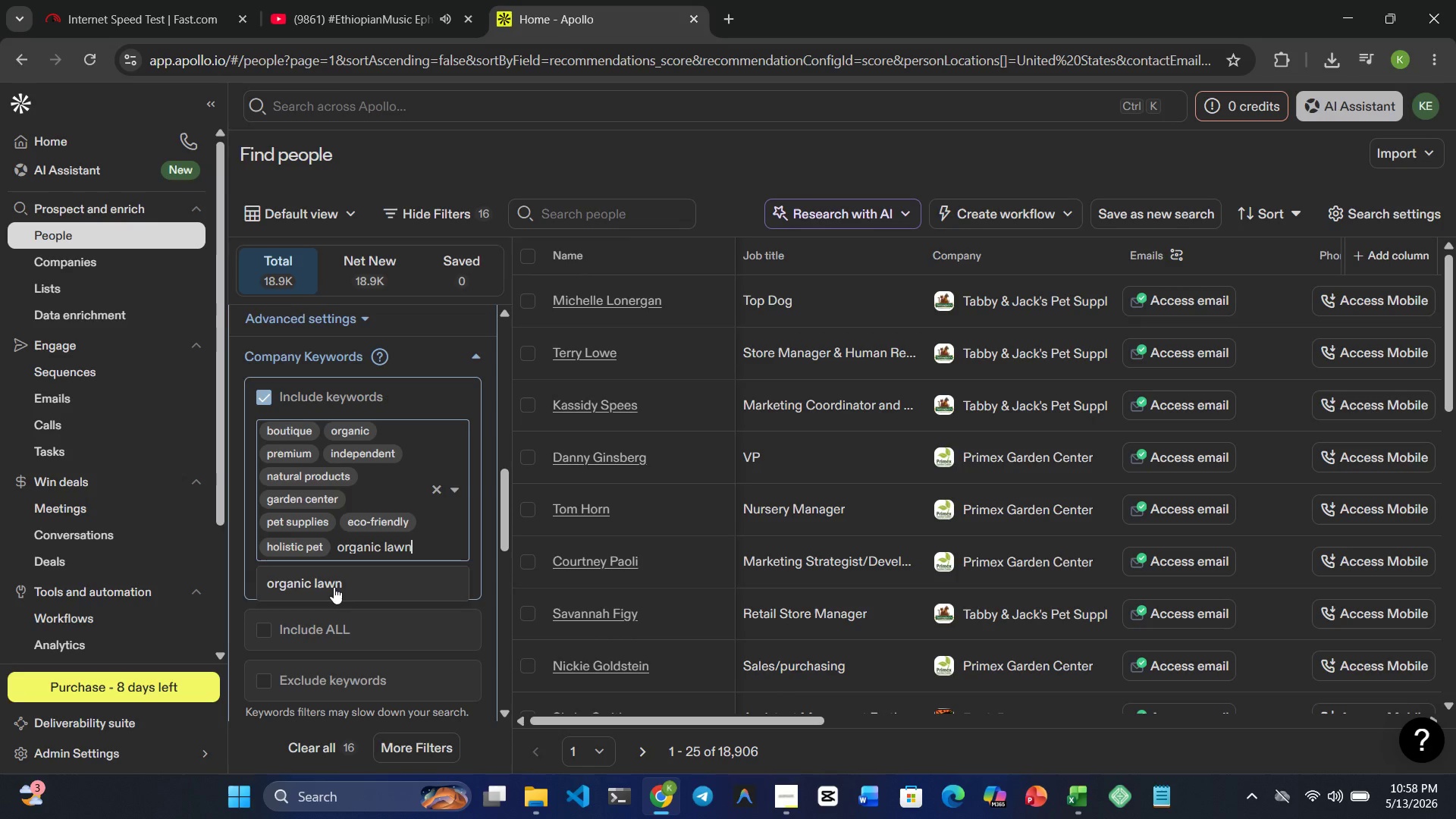 
type( care)
 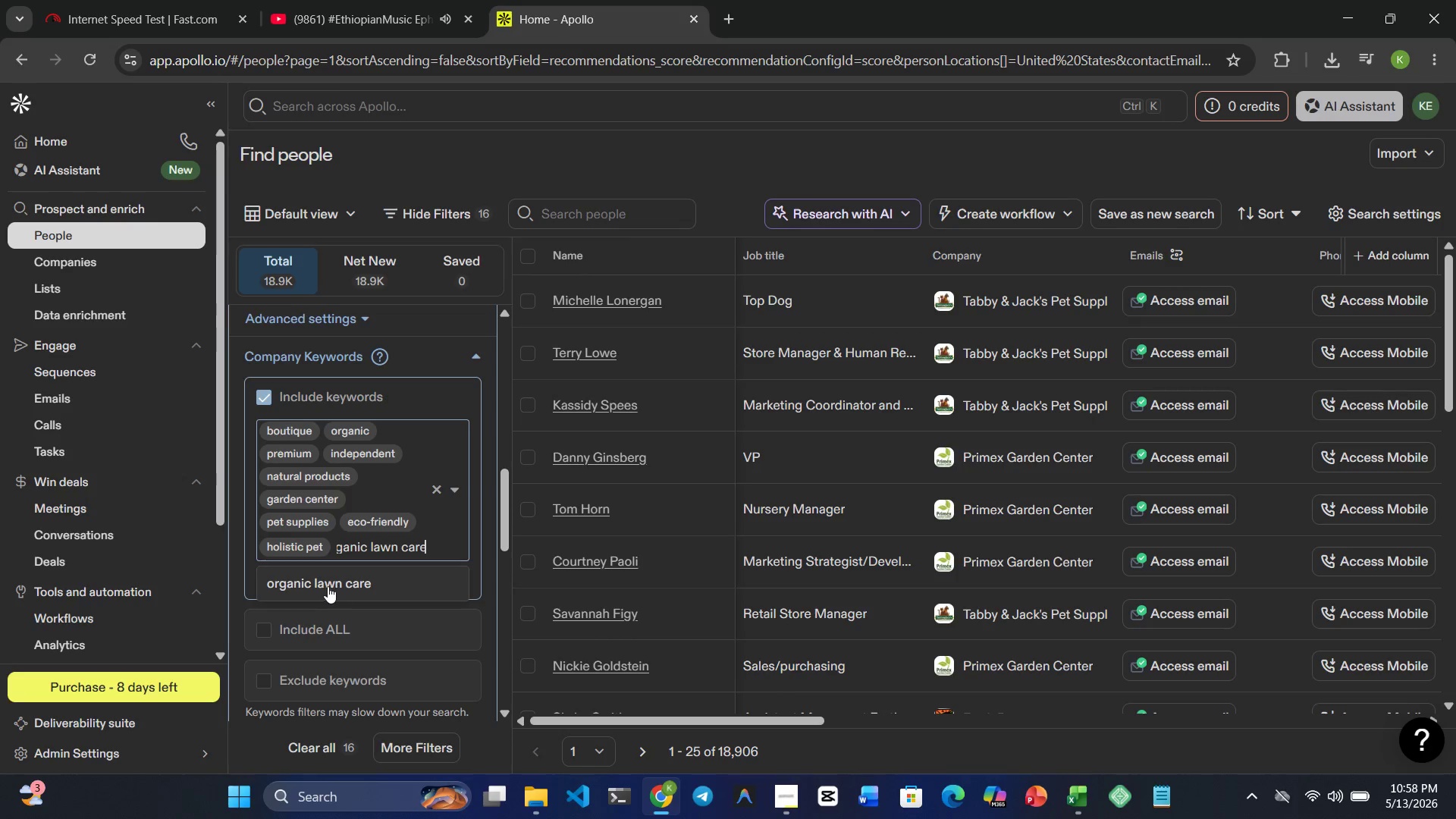 
left_click([321, 582])
 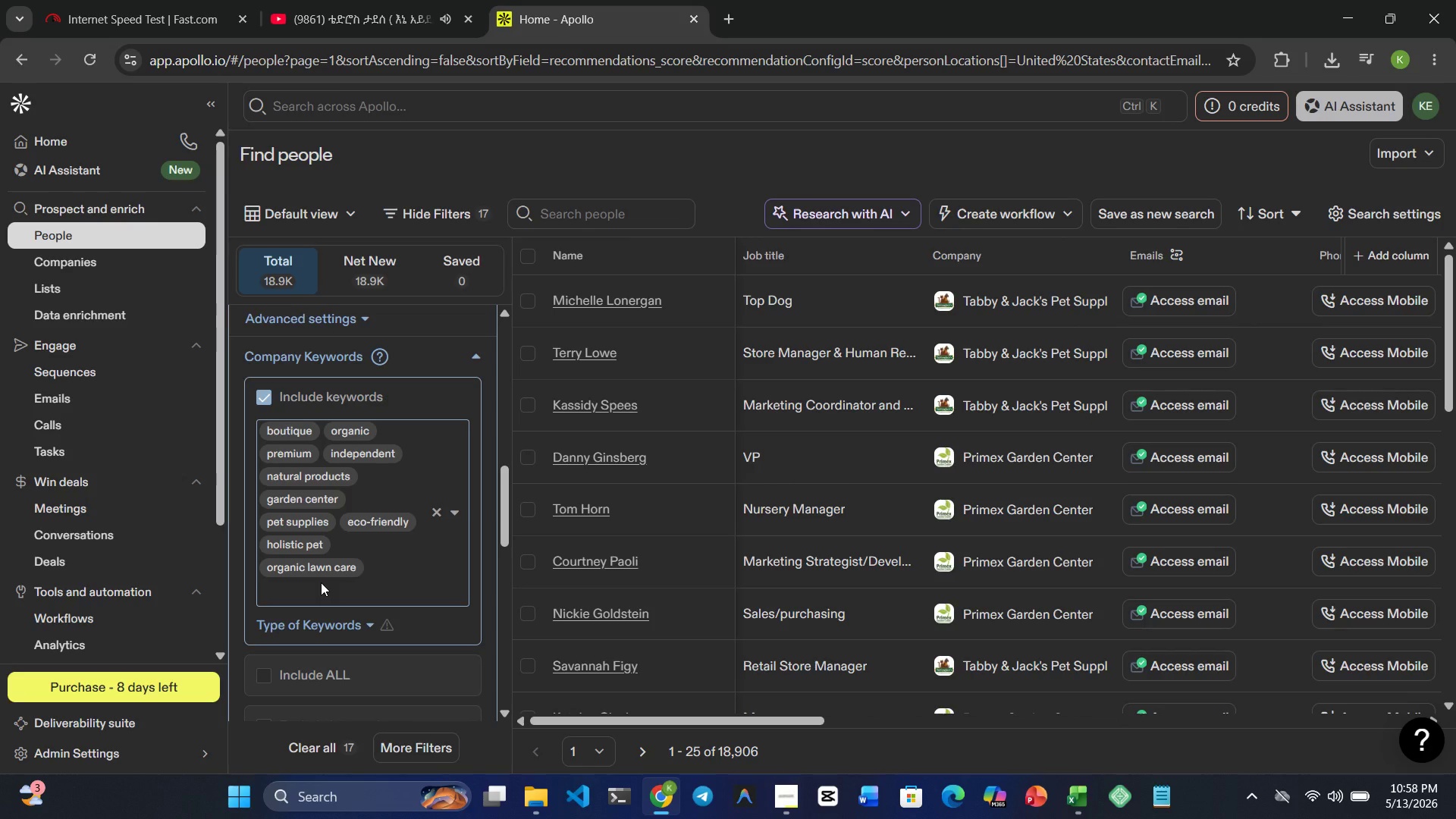 
wait(10.03)
 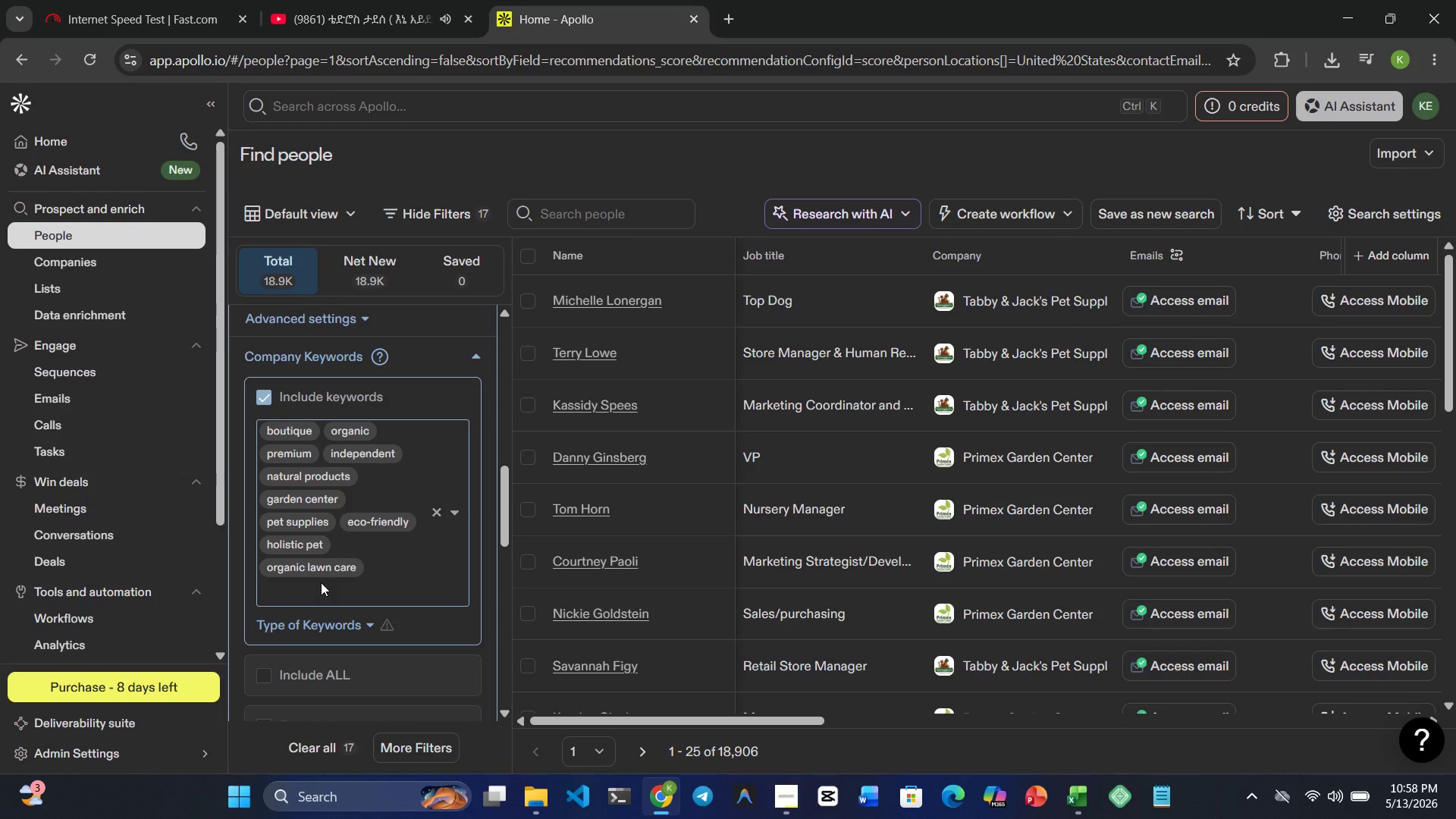 
type(specialty retail)
 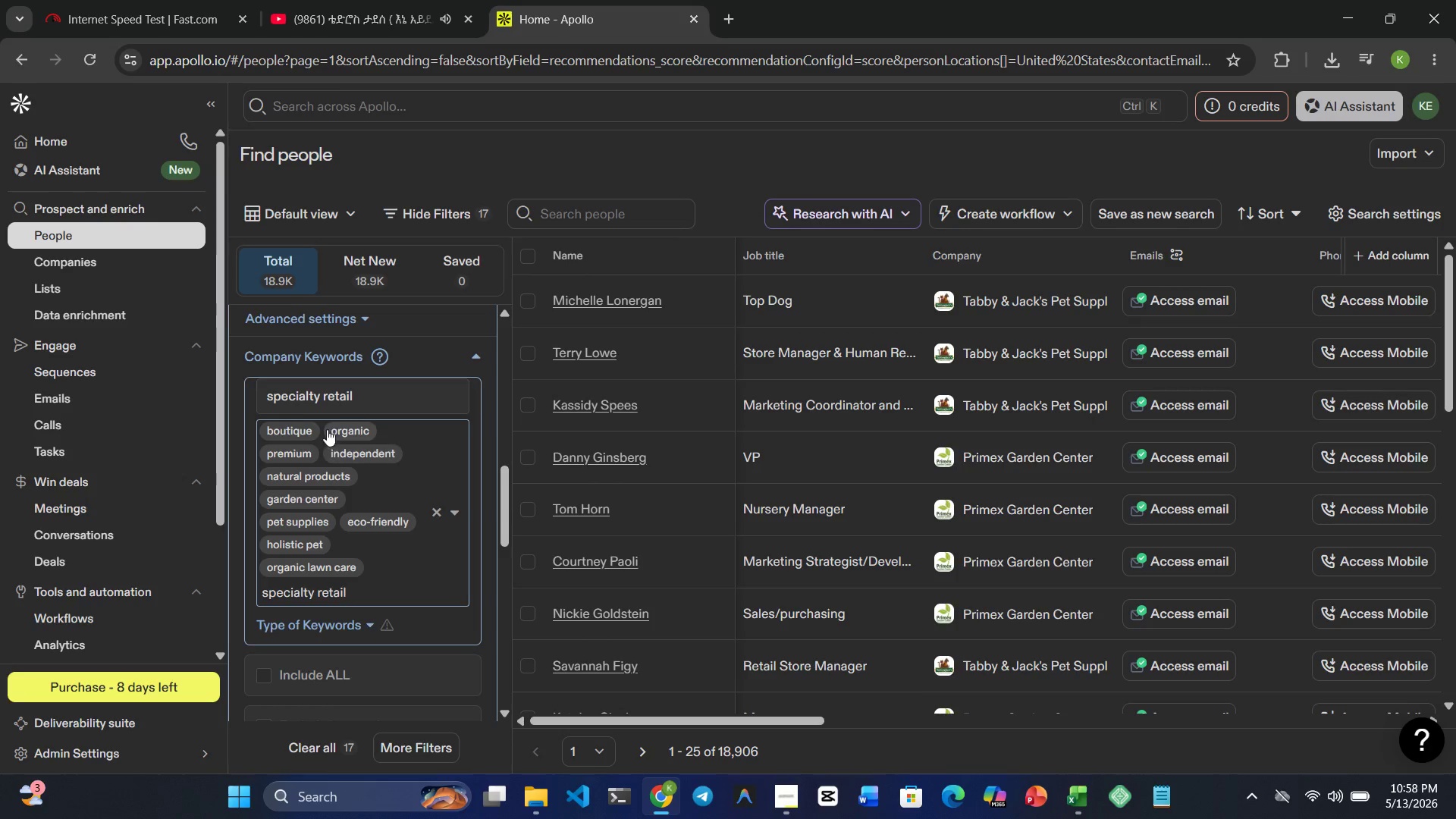 
left_click([315, 391])
 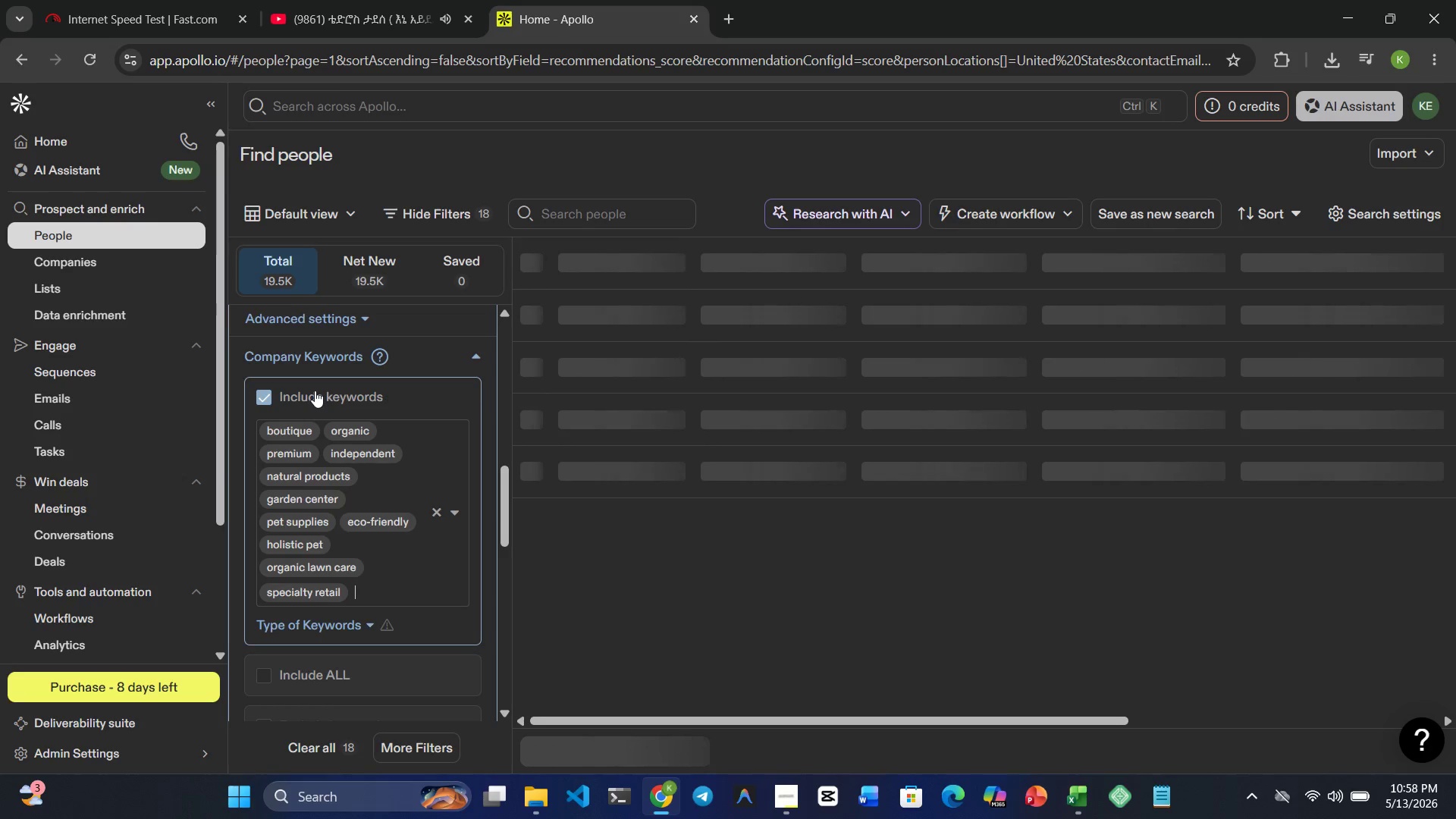 
wait(8.92)
 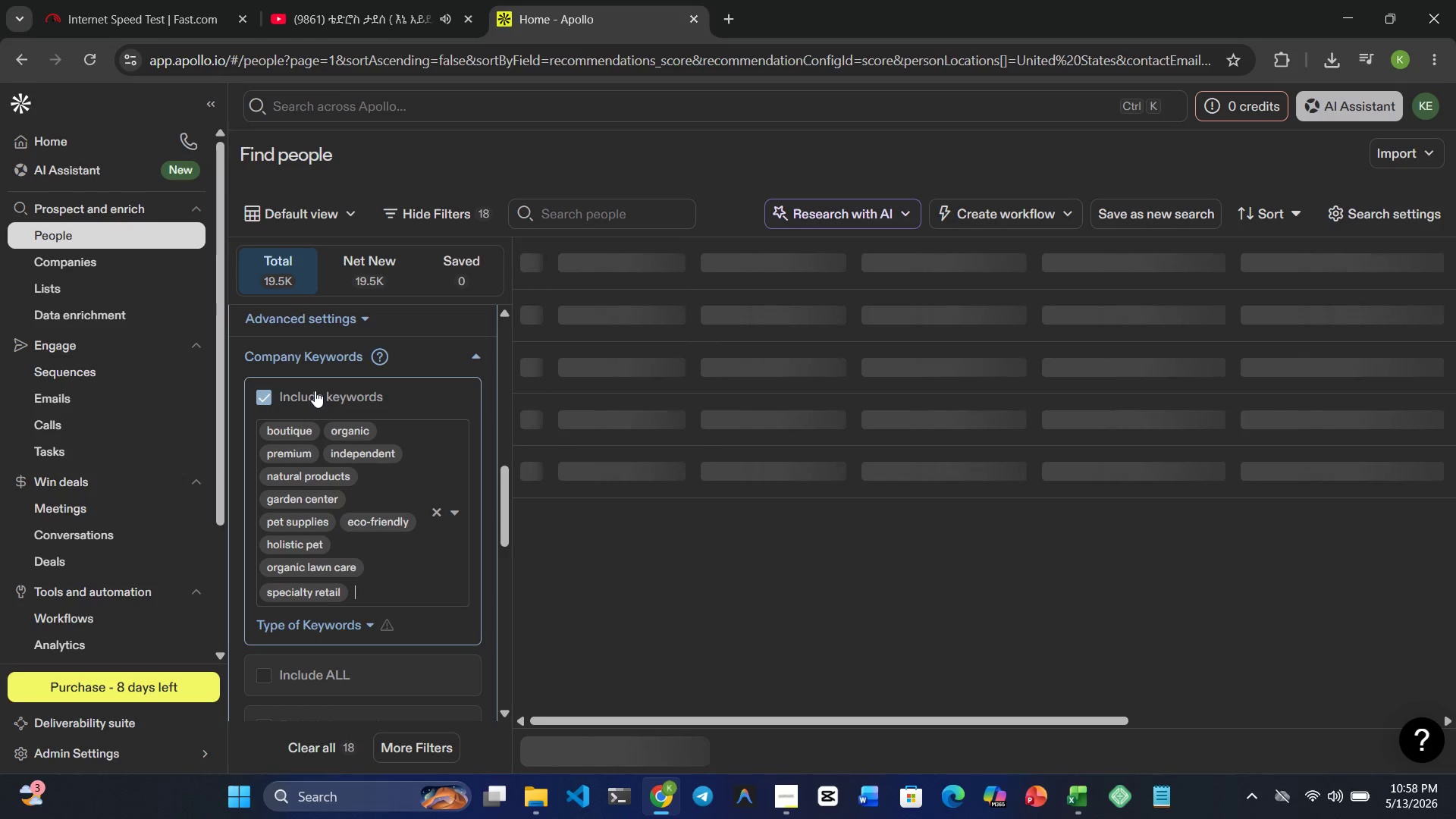 
type(local nursery)
 